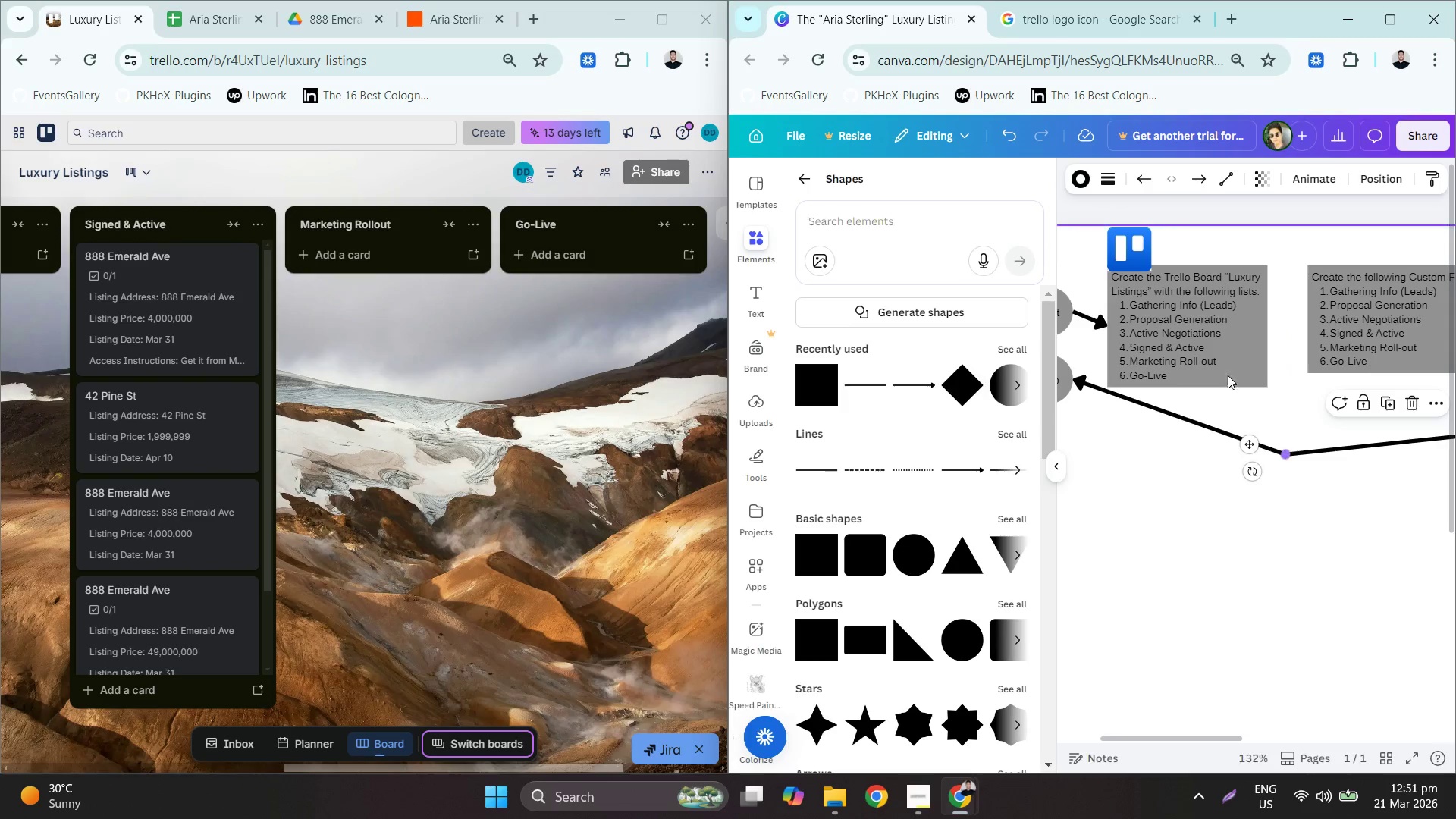 
key(C)
 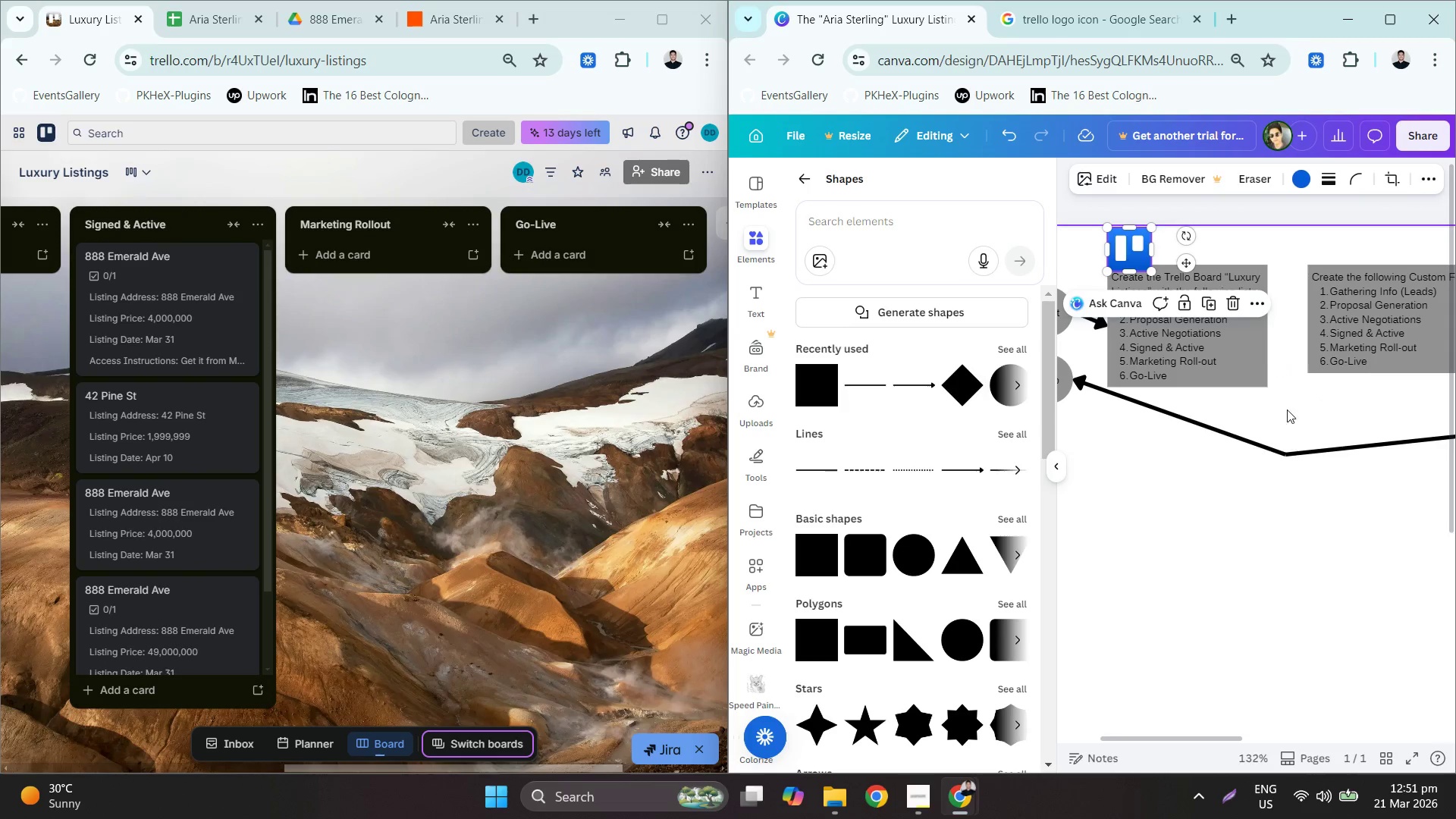 
left_click([1290, 452])
 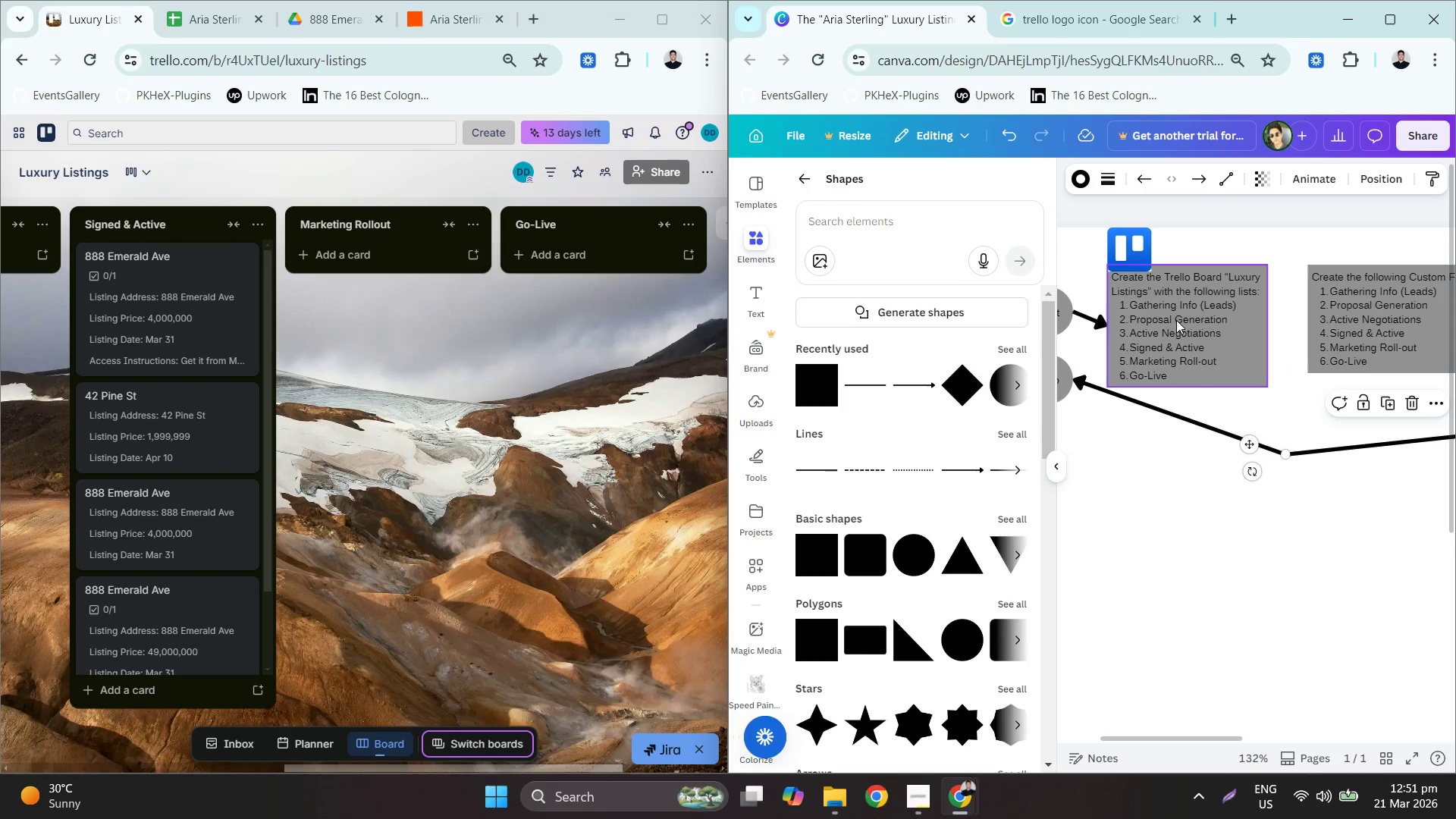 
left_click_drag(start_coordinate=[1178, 322], to_coordinate=[1178, 331])
 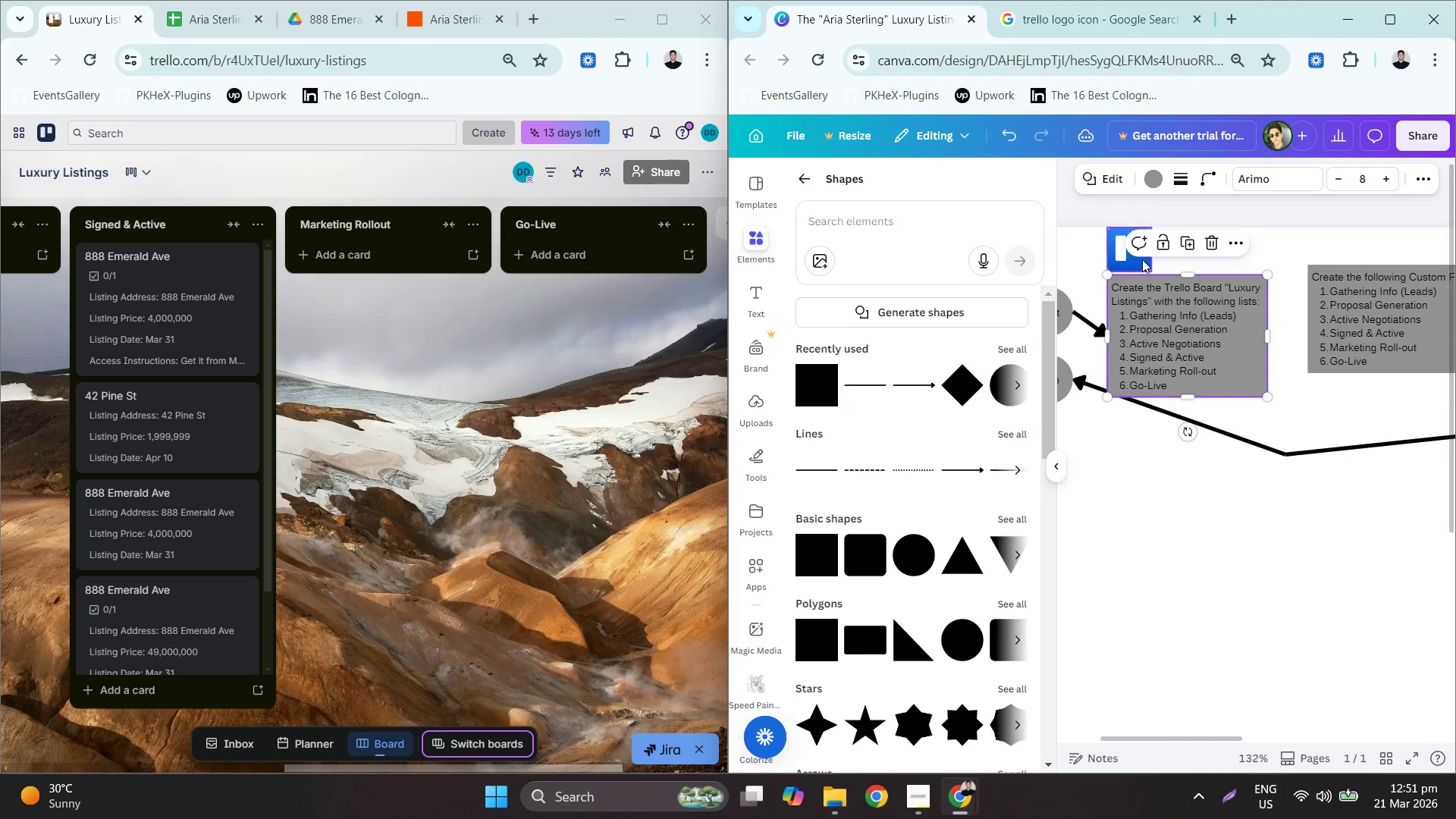 
left_click([1141, 259])
 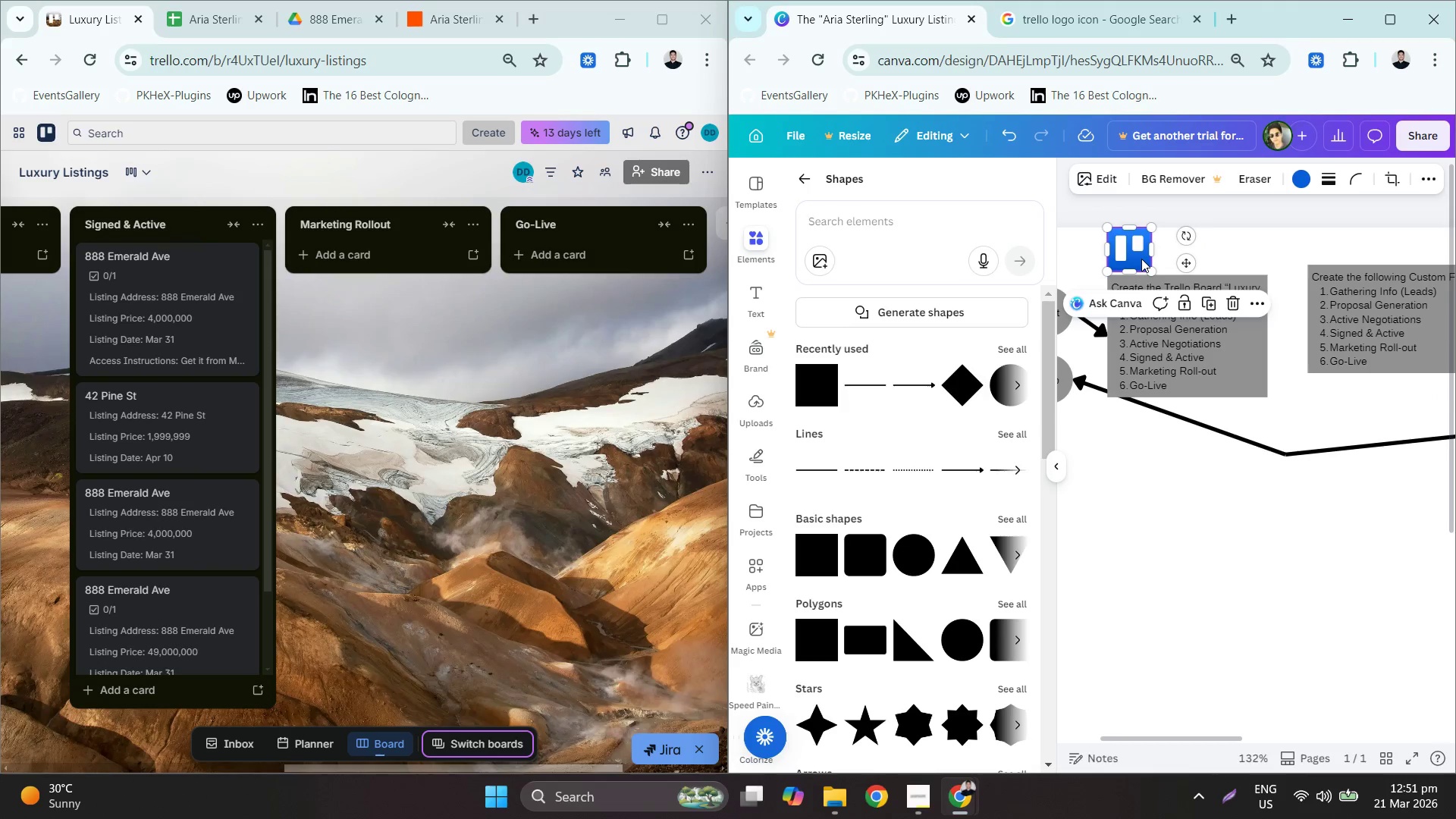 
key(Control+C)
 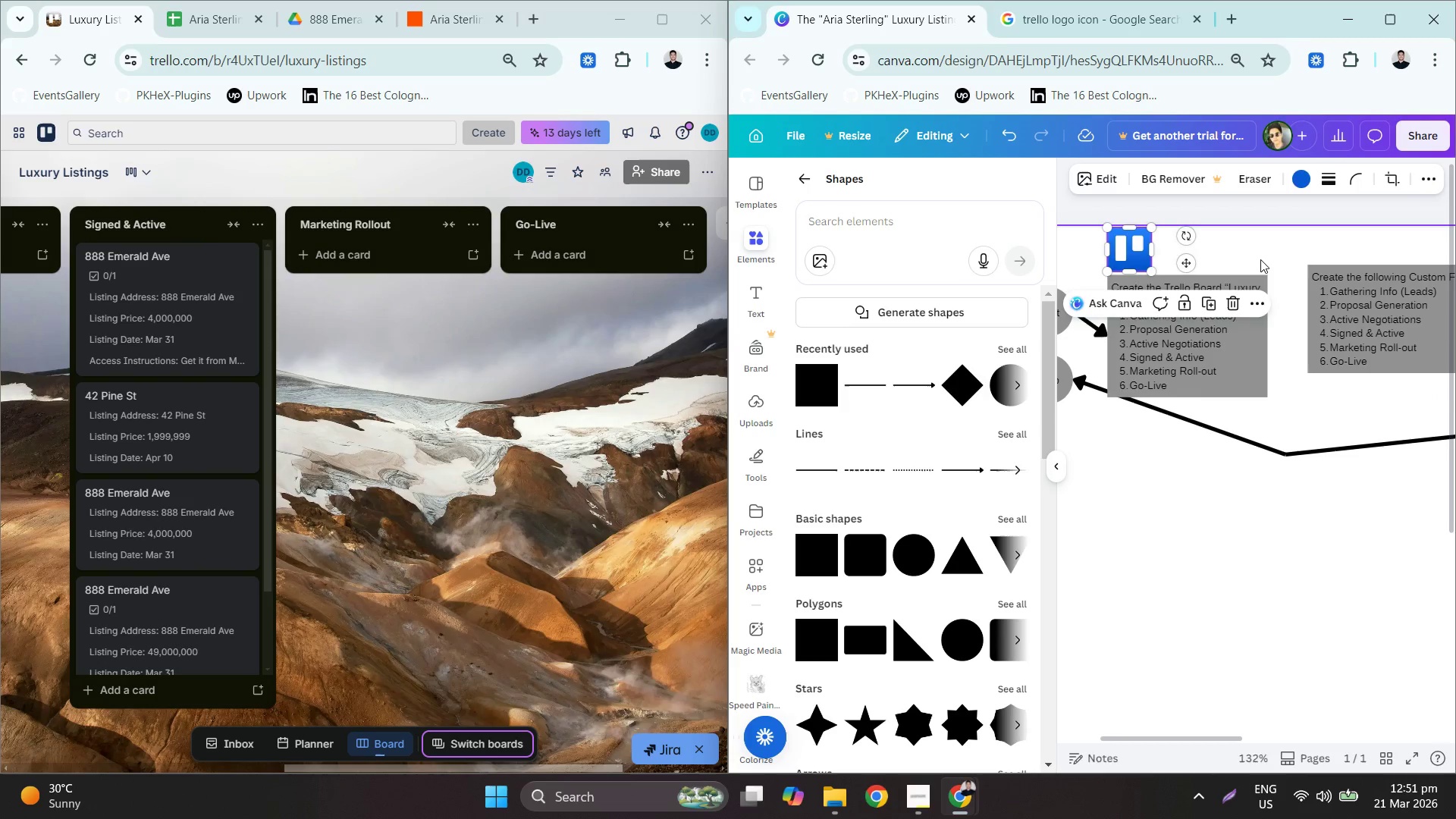 
key(Control+V)
 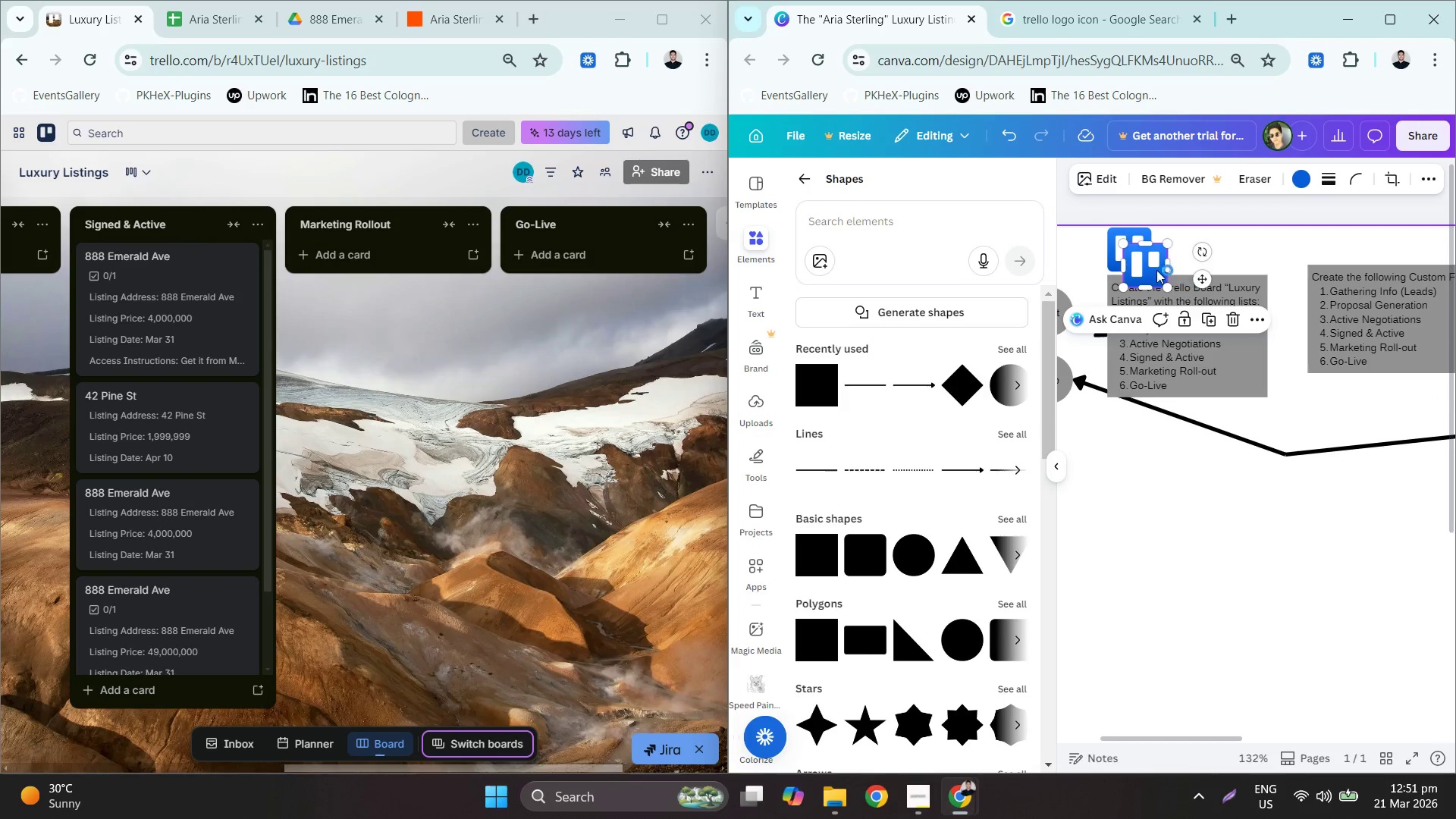 
left_click_drag(start_coordinate=[1147, 263], to_coordinate=[1334, 247])
 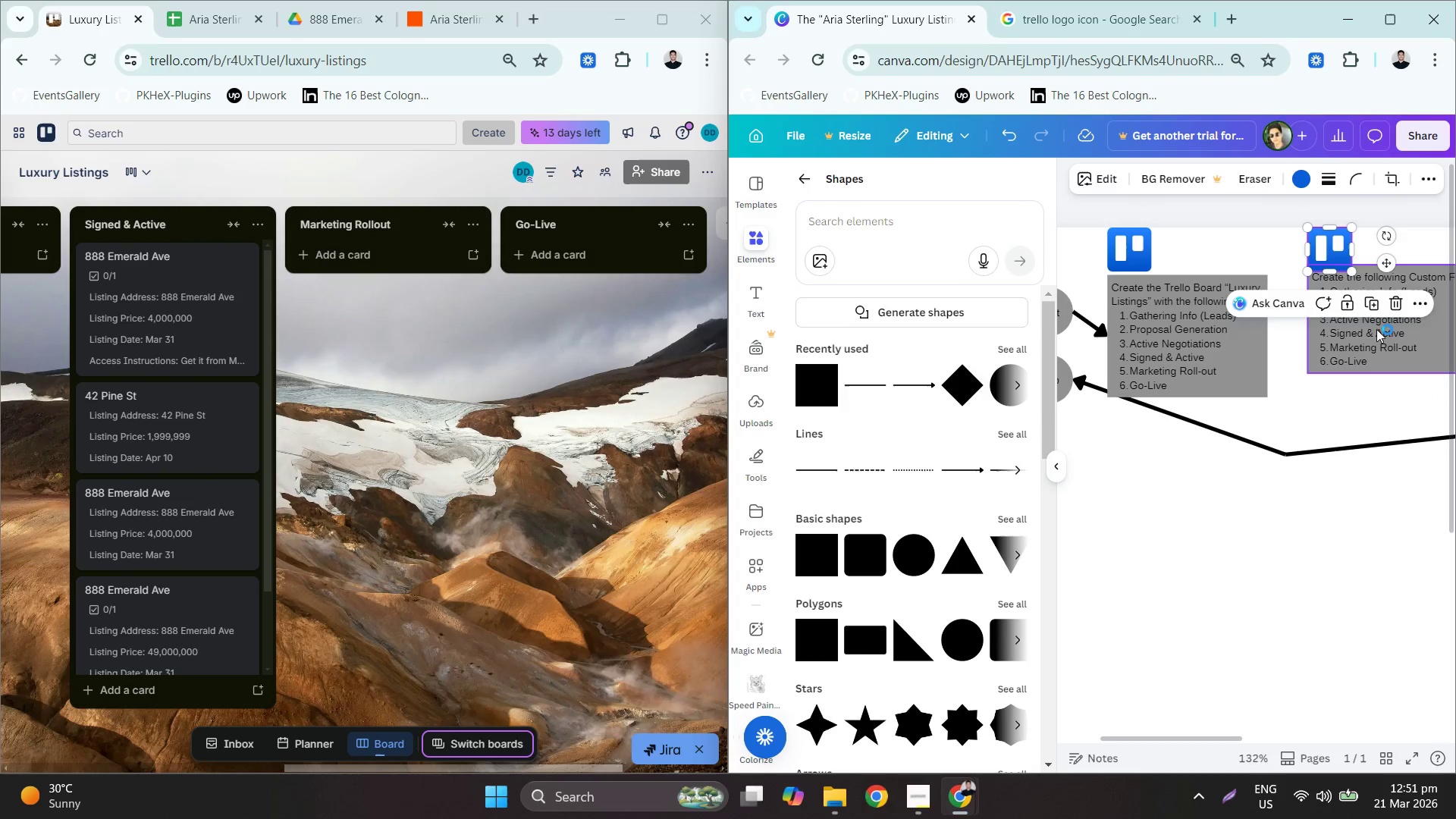 
left_click_drag(start_coordinate=[1369, 347], to_coordinate=[1368, 356])
 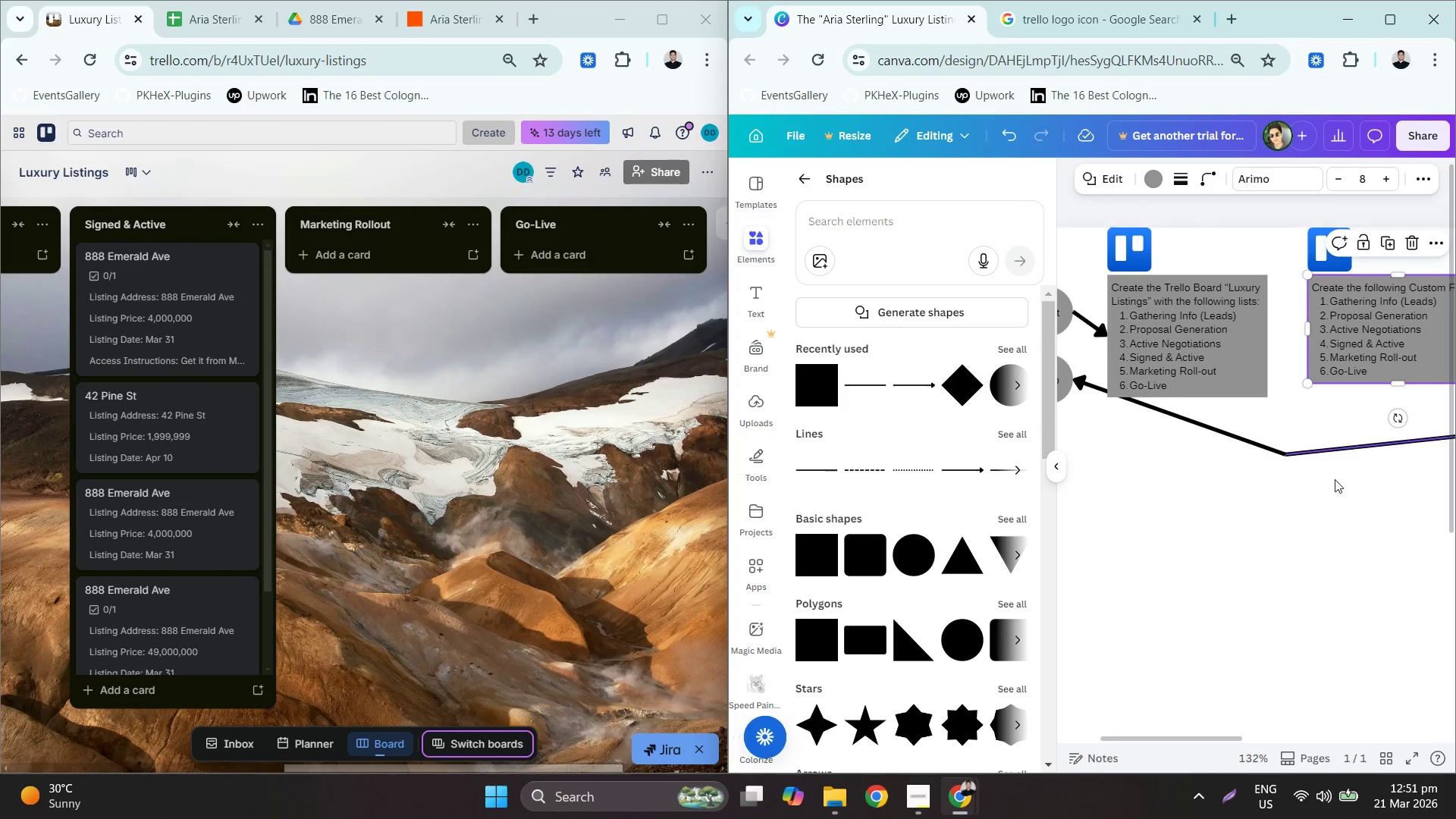 
left_click([1325, 509])
 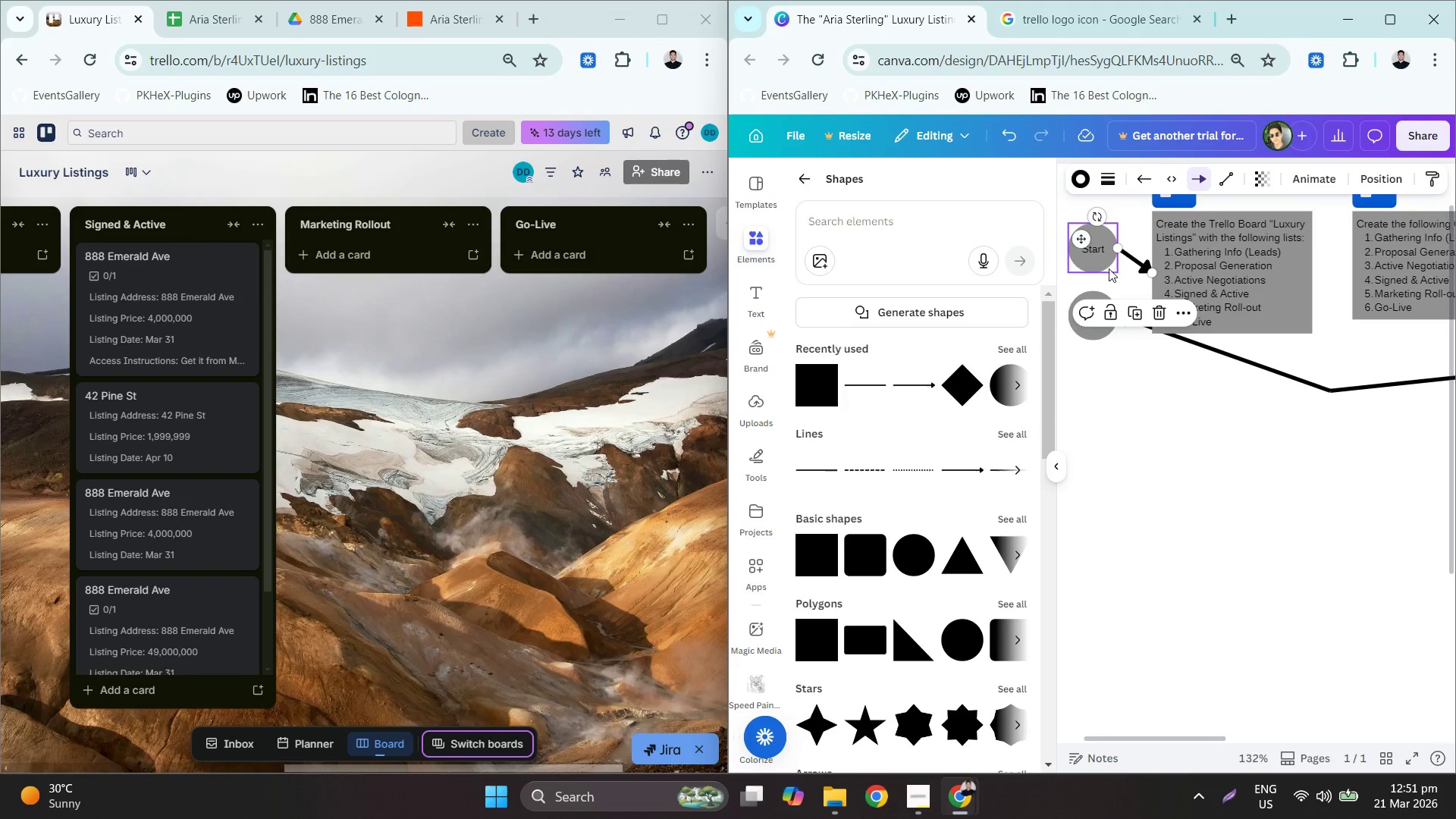 
wait(5.77)
 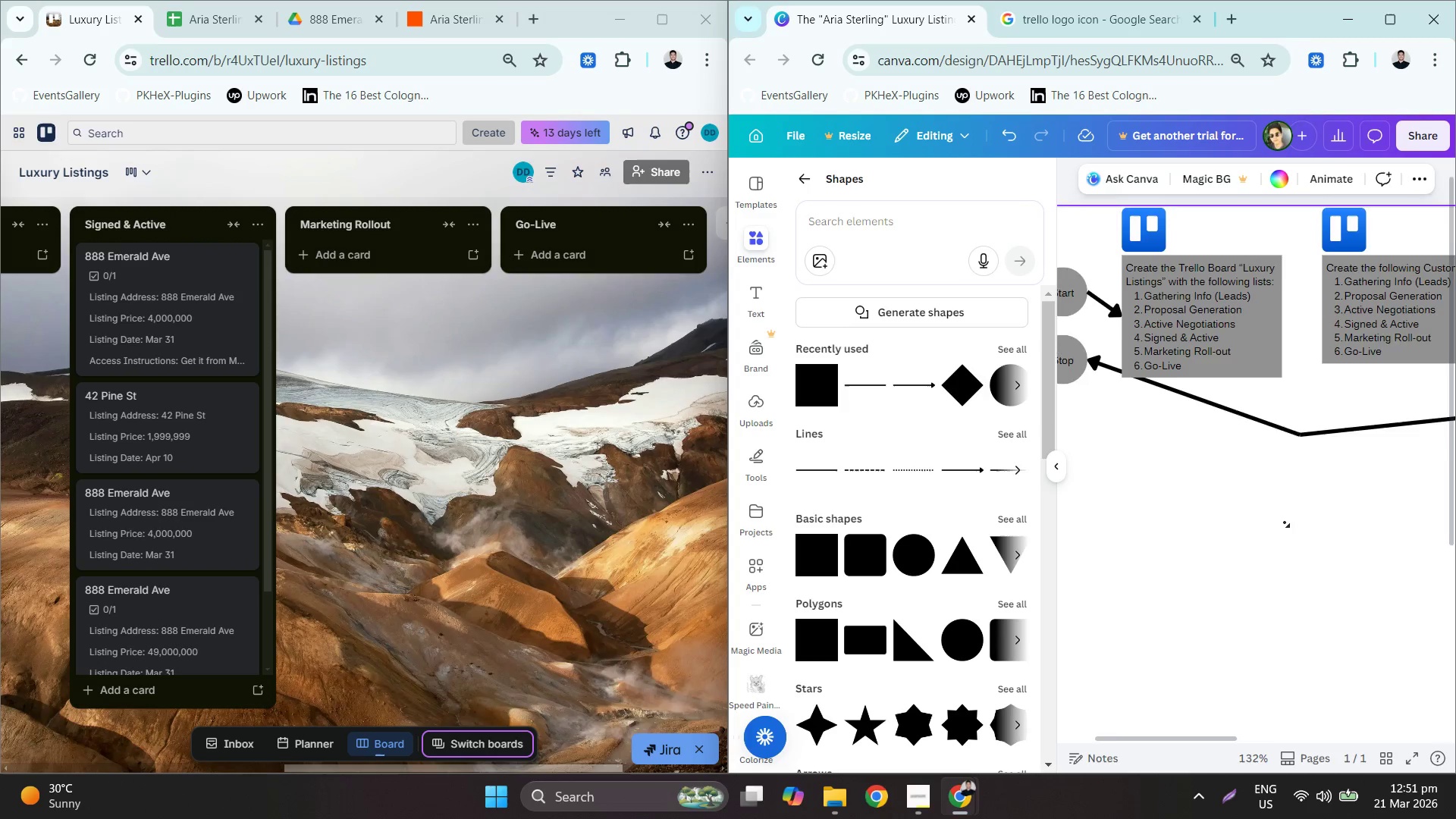 
left_click_drag(start_coordinate=[1093, 313], to_coordinate=[1096, 410])
 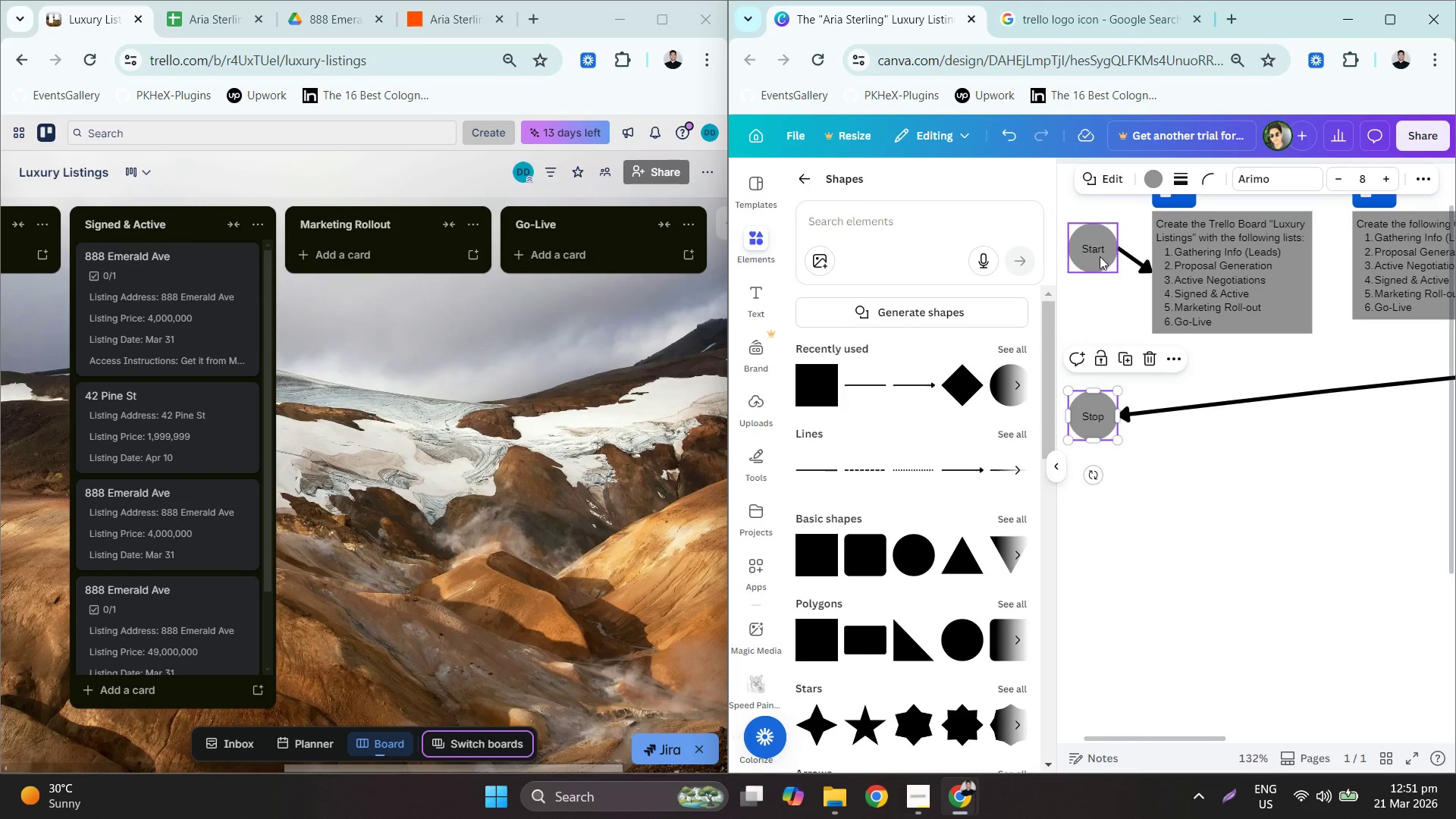 
left_click_drag(start_coordinate=[1098, 243], to_coordinate=[1101, 267])
 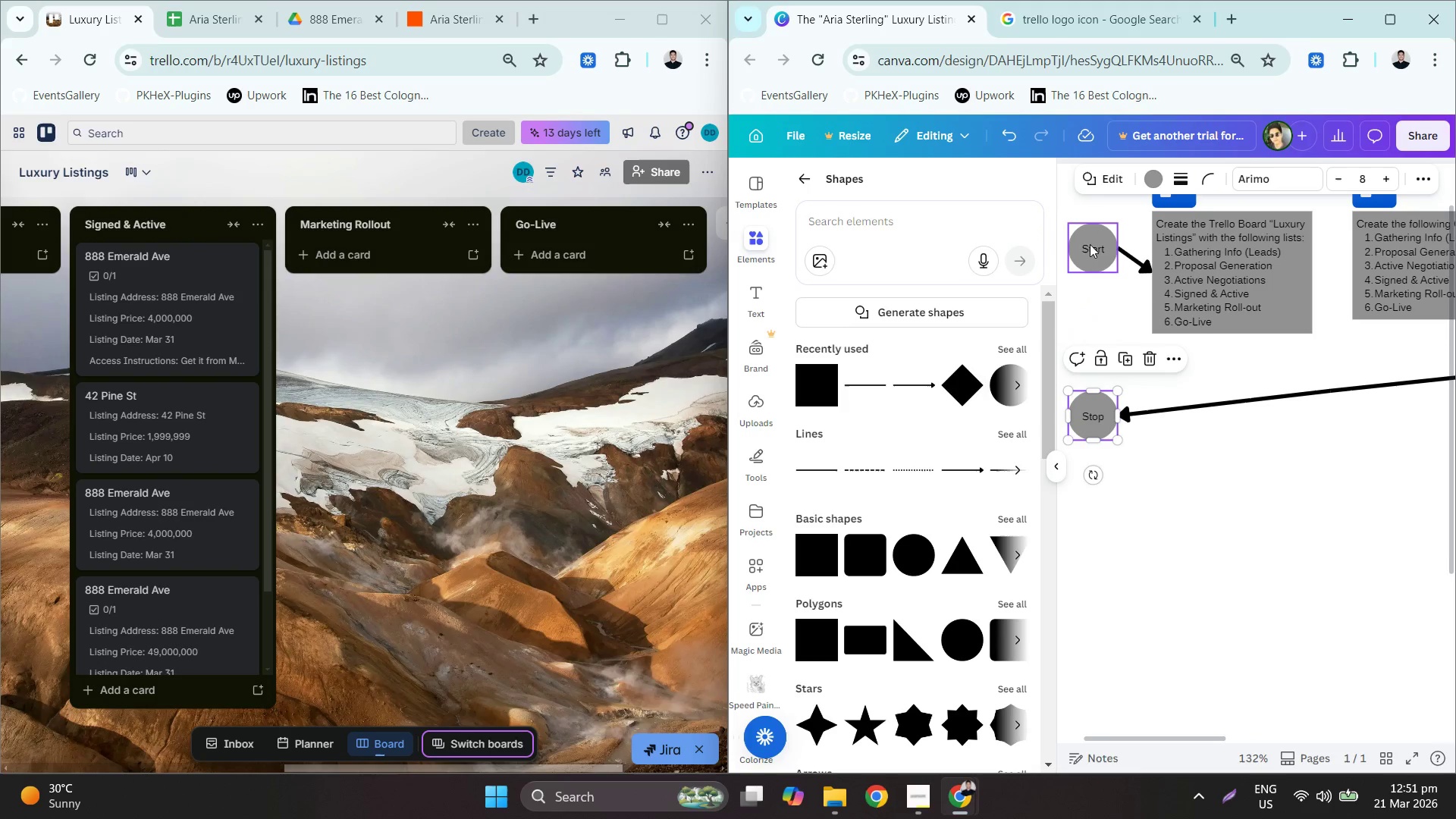 
left_click_drag(start_coordinate=[1089, 243], to_coordinate=[1097, 275])
 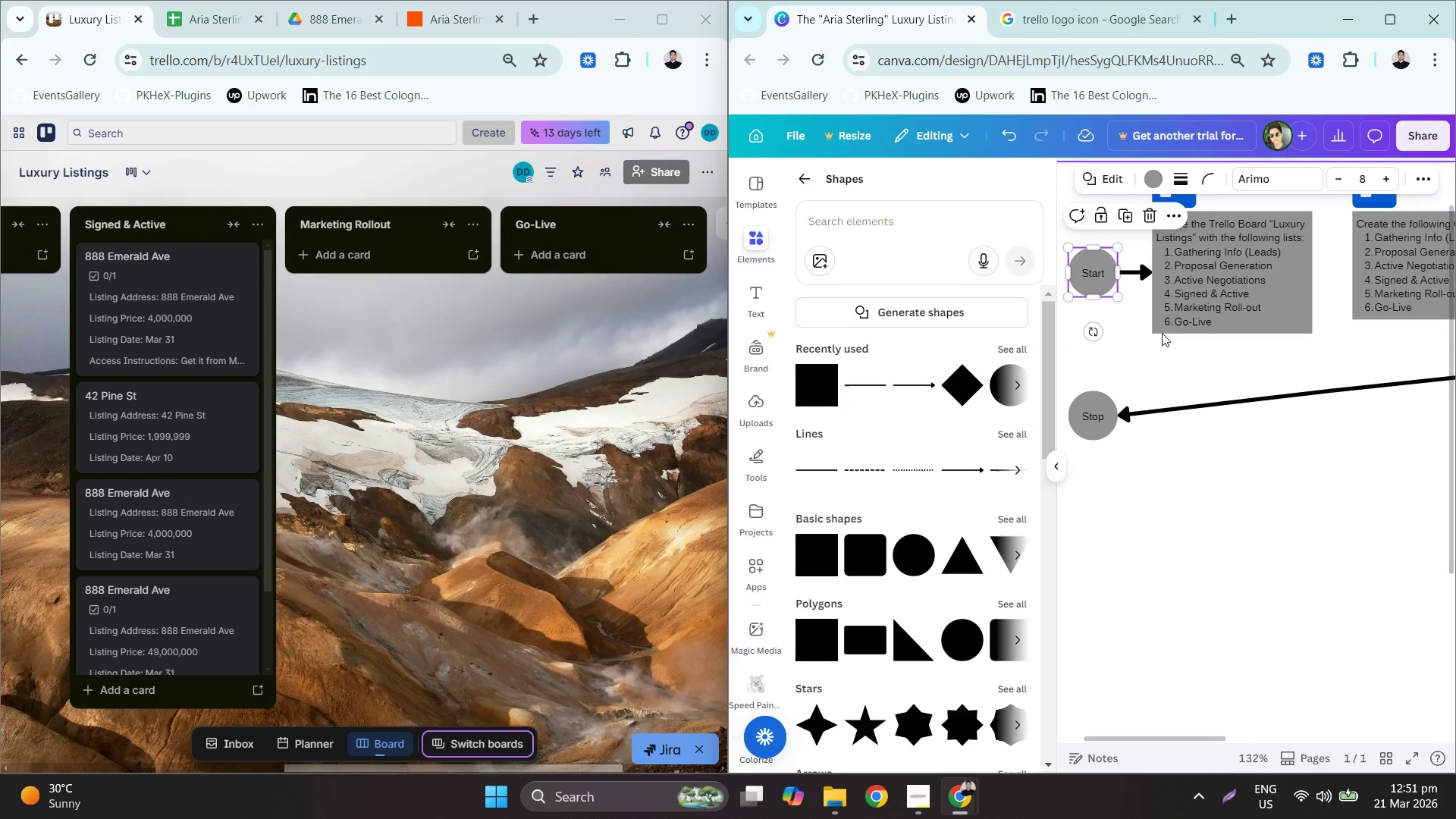 
left_click([1097, 318])
 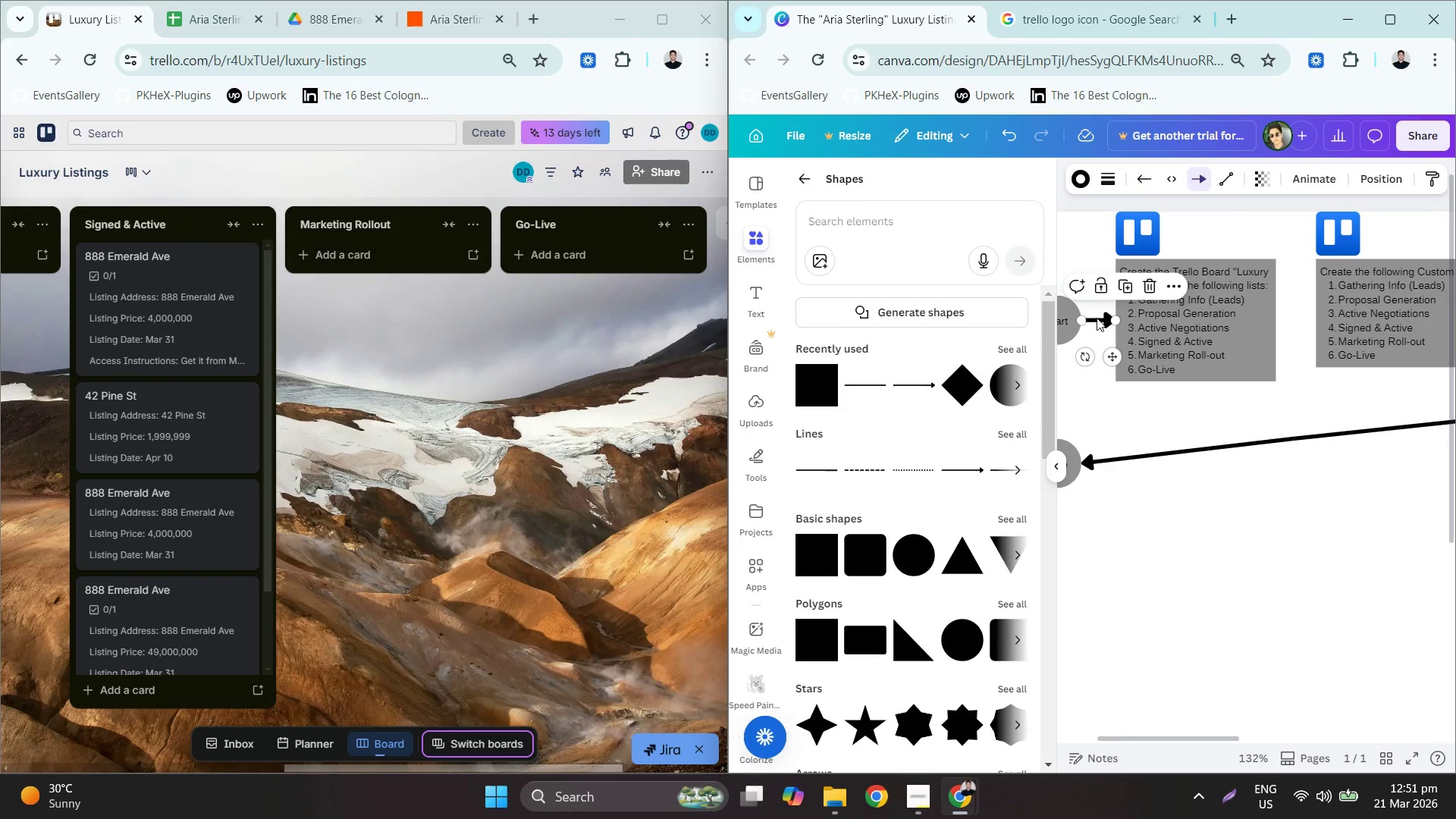 
key(Control+C)
 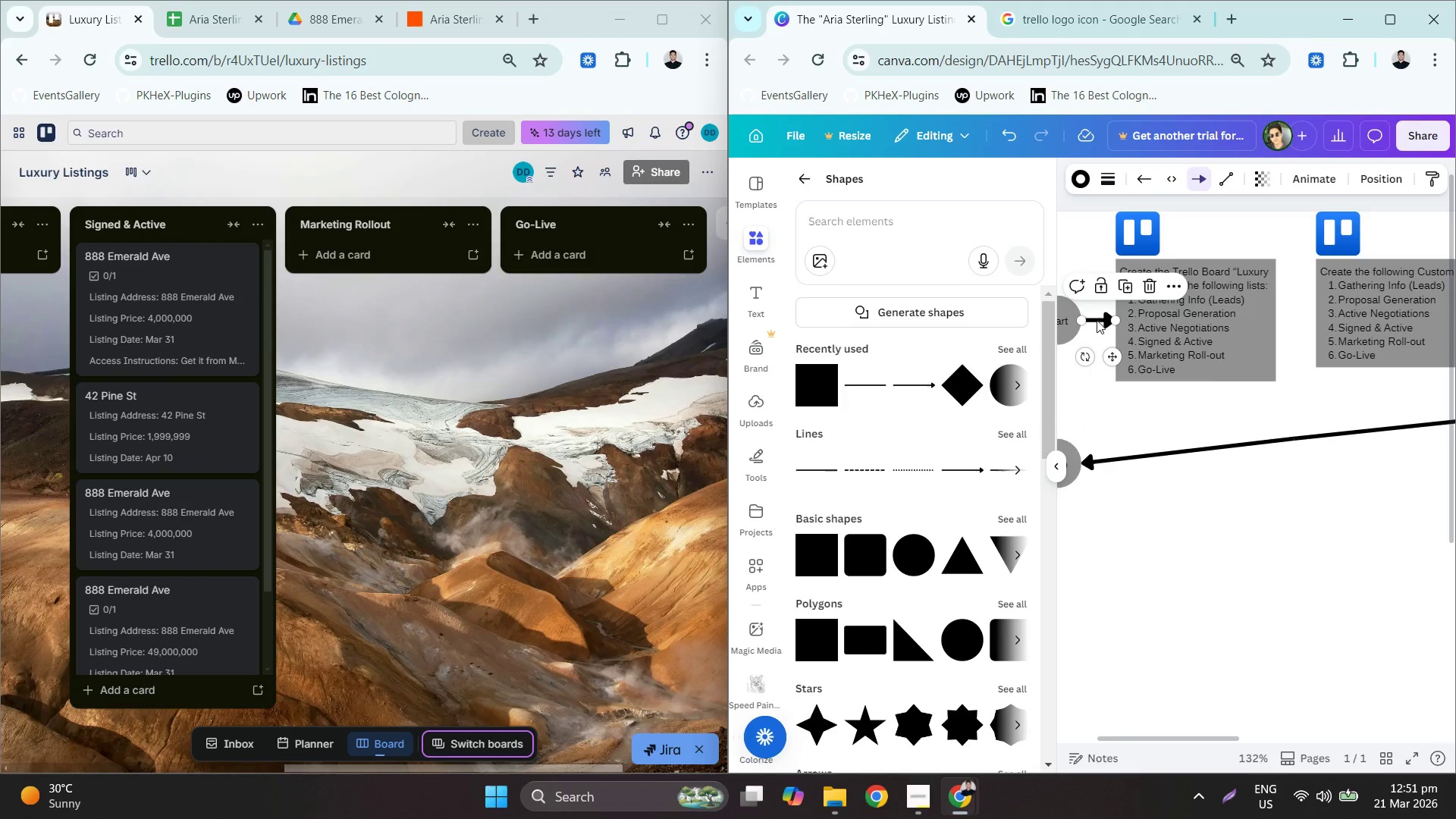 
key(Control+V)
 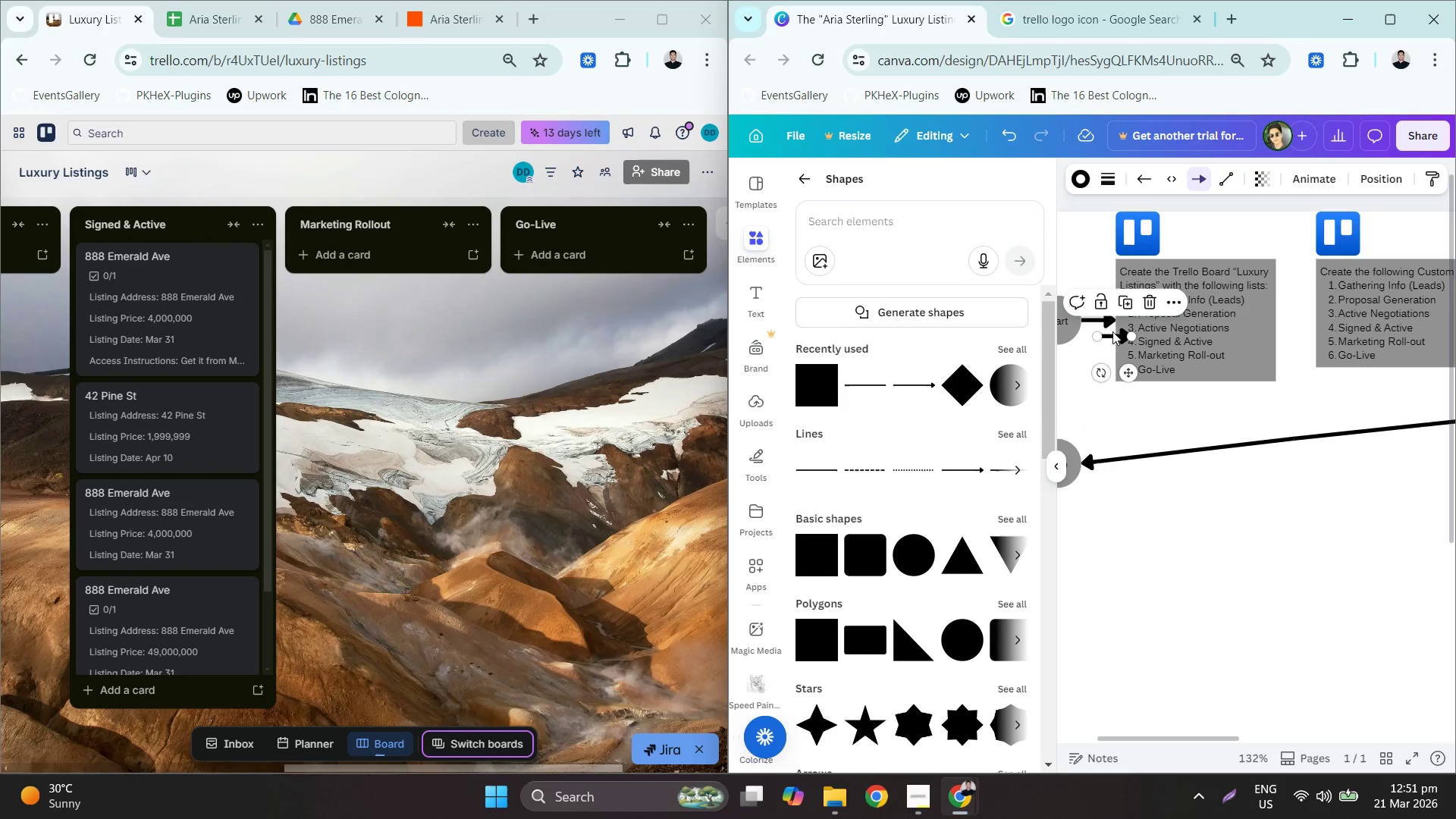 
left_click_drag(start_coordinate=[1112, 330], to_coordinate=[1286, 312])
 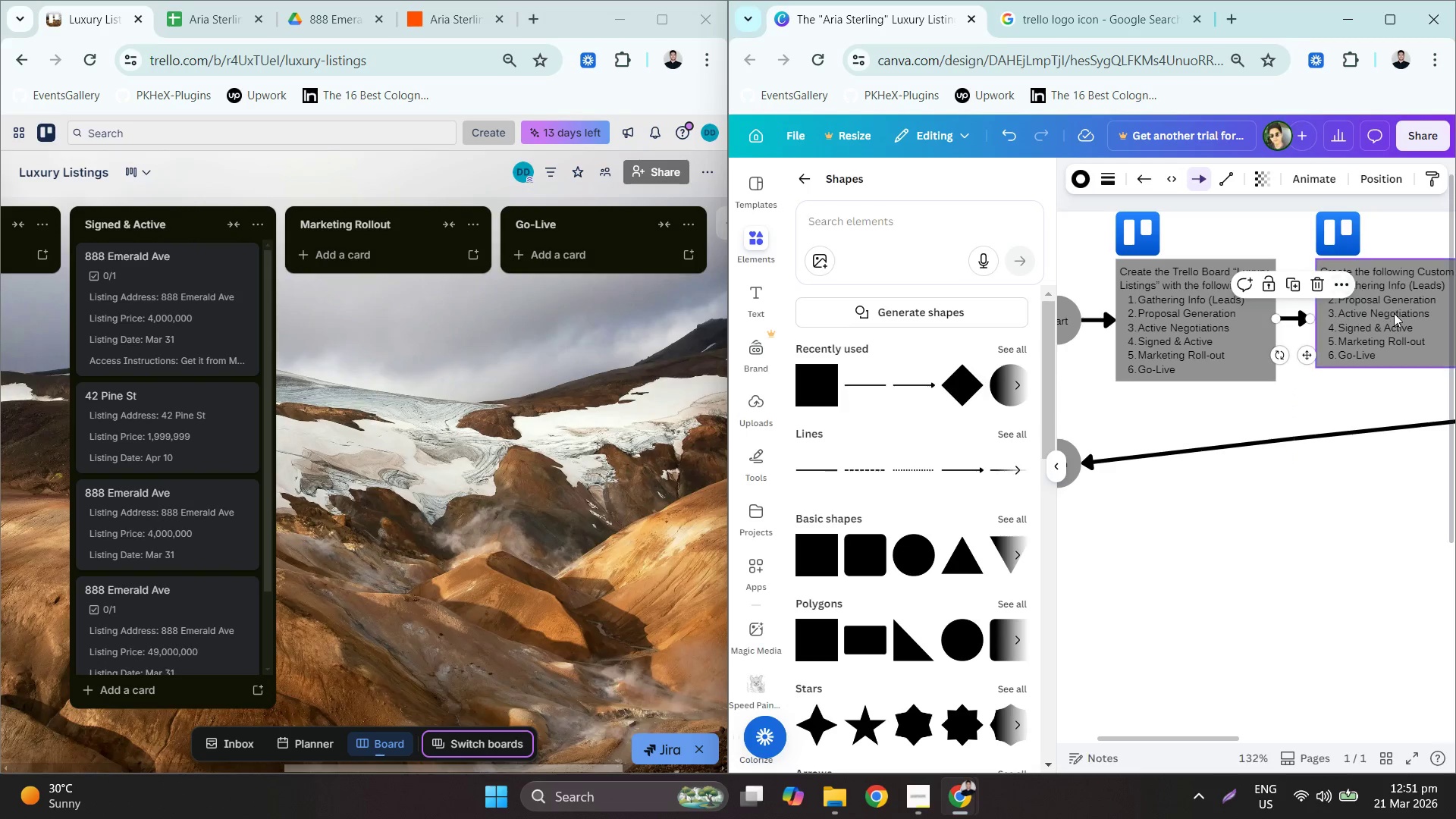 
left_click_drag(start_coordinate=[1395, 320], to_coordinate=[1387, 327])
 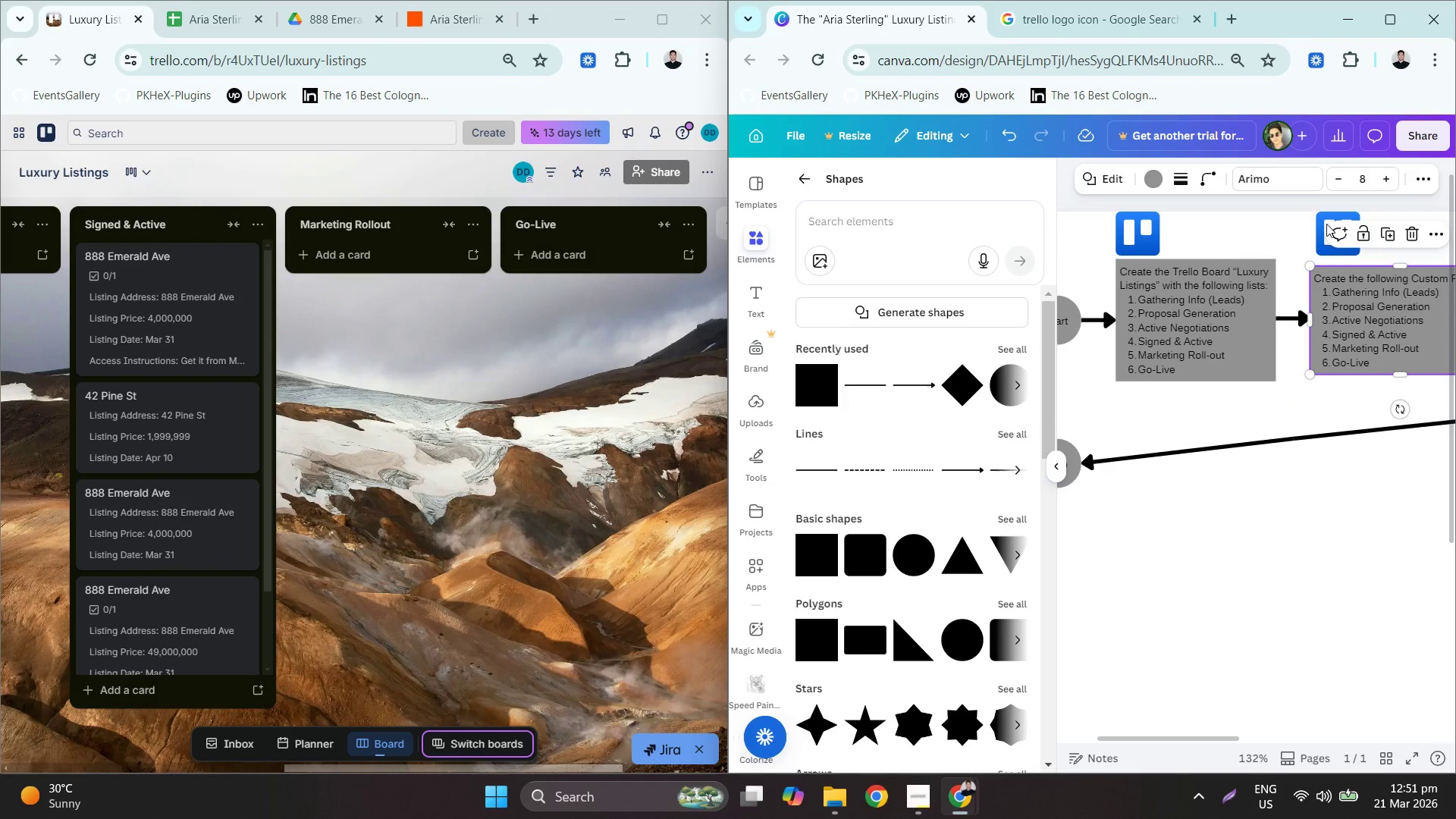 
left_click_drag(start_coordinate=[1326, 224], to_coordinate=[1329, 241])
 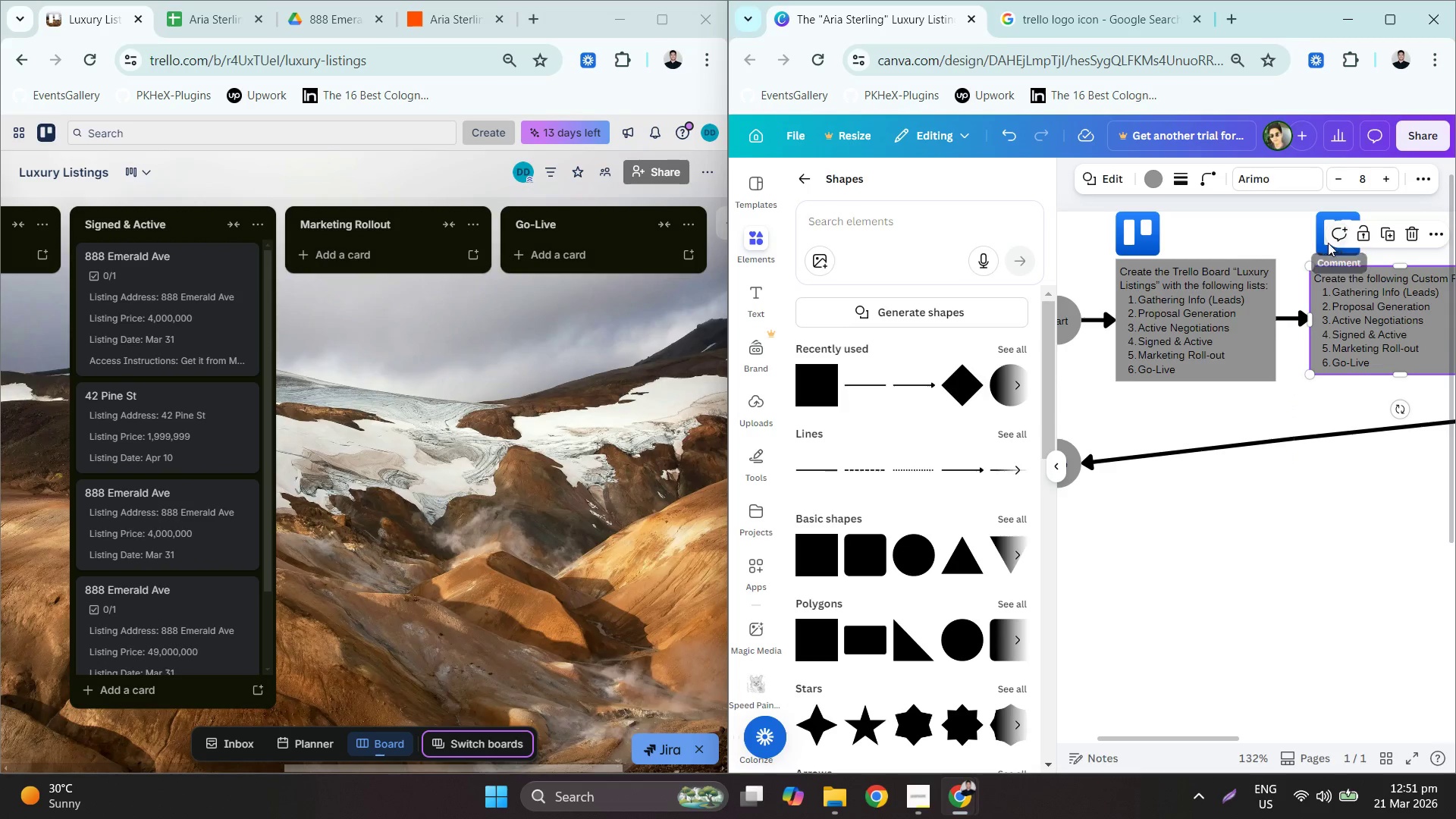 
left_click_drag(start_coordinate=[1328, 243], to_coordinate=[1324, 250])
 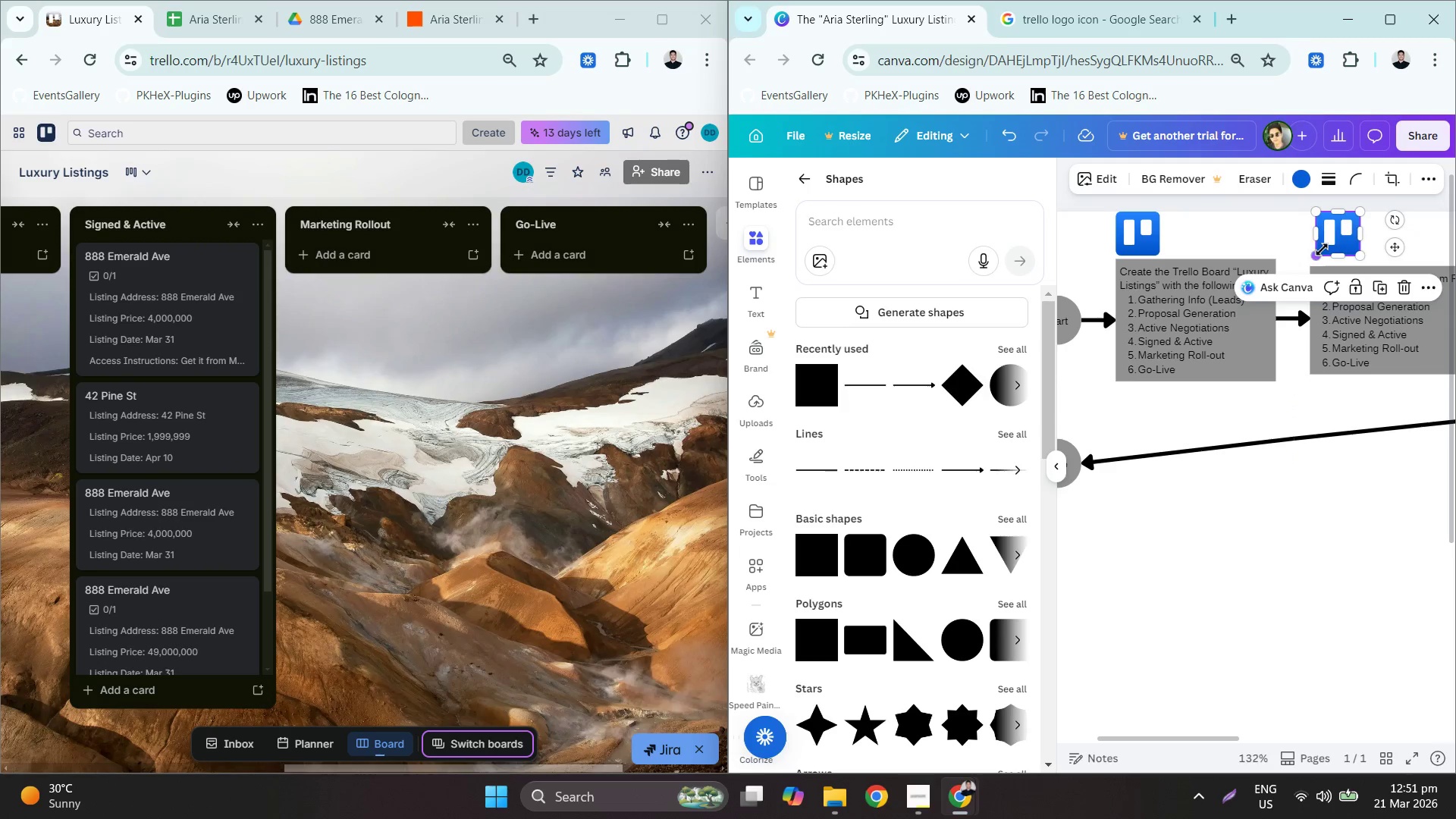 
left_click_drag(start_coordinate=[1322, 249], to_coordinate=[1312, 256])
 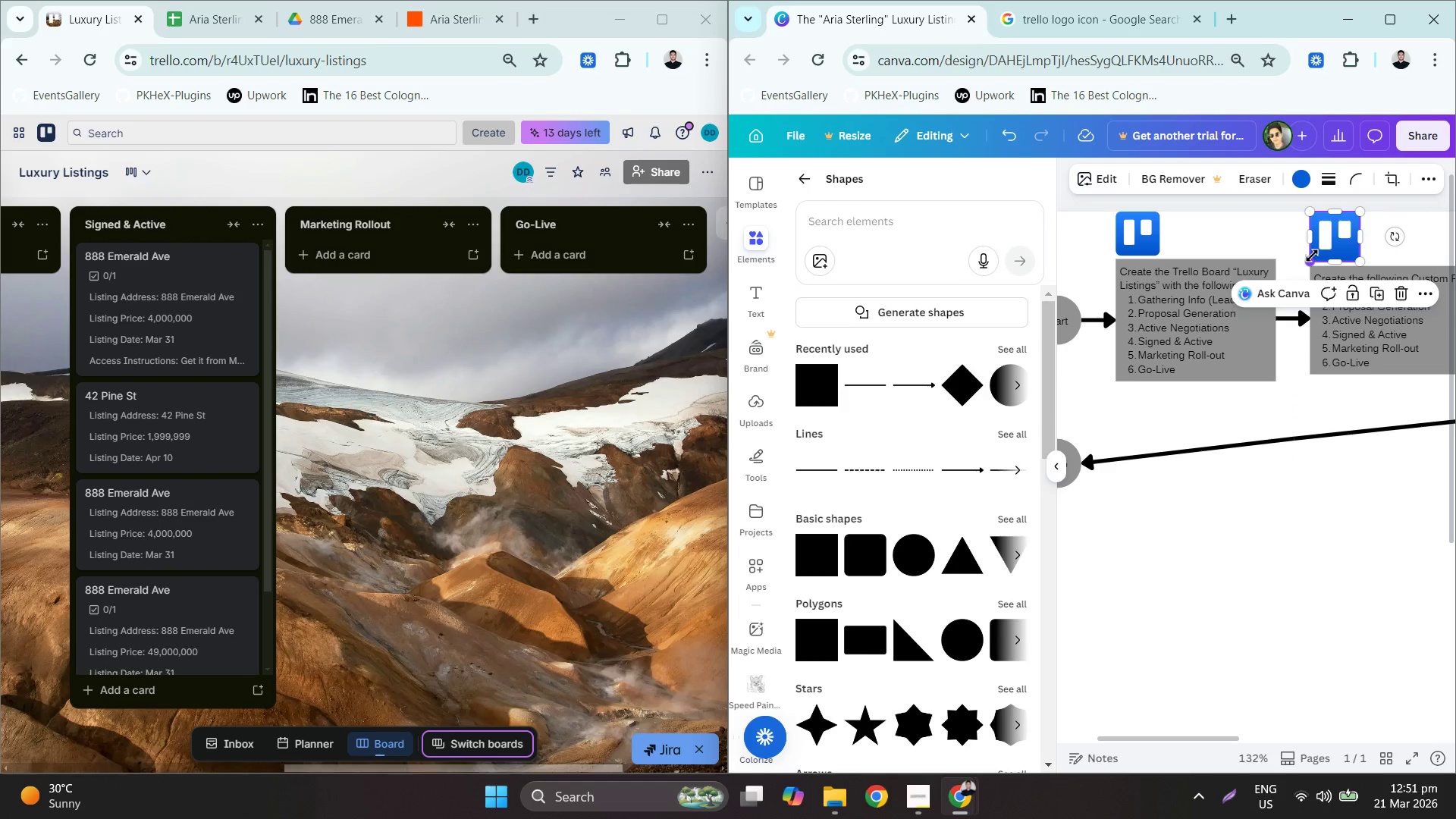 
key(Control+Z)
 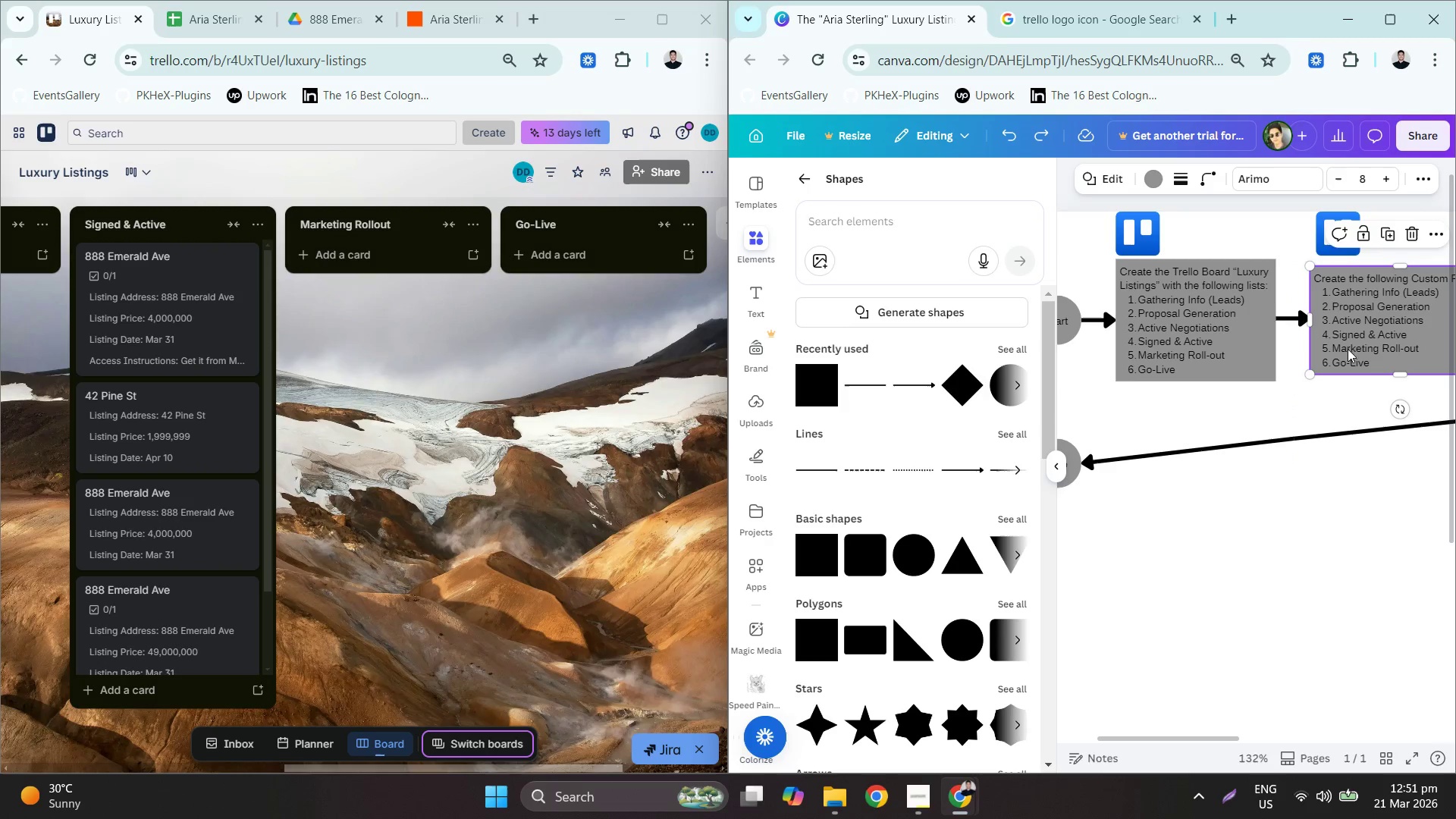 
double_click([1335, 296])
 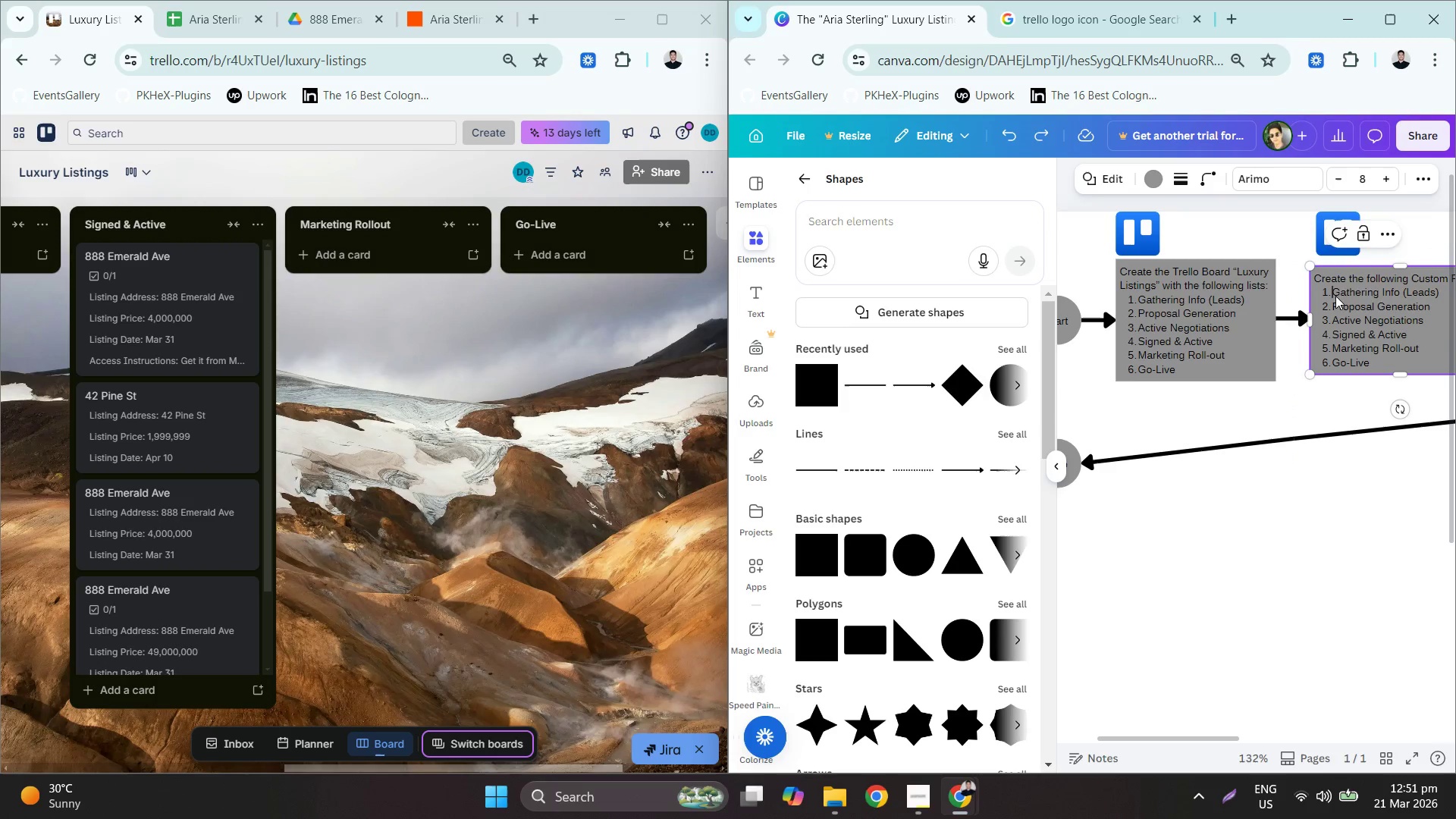 
triple_click([1335, 296])
 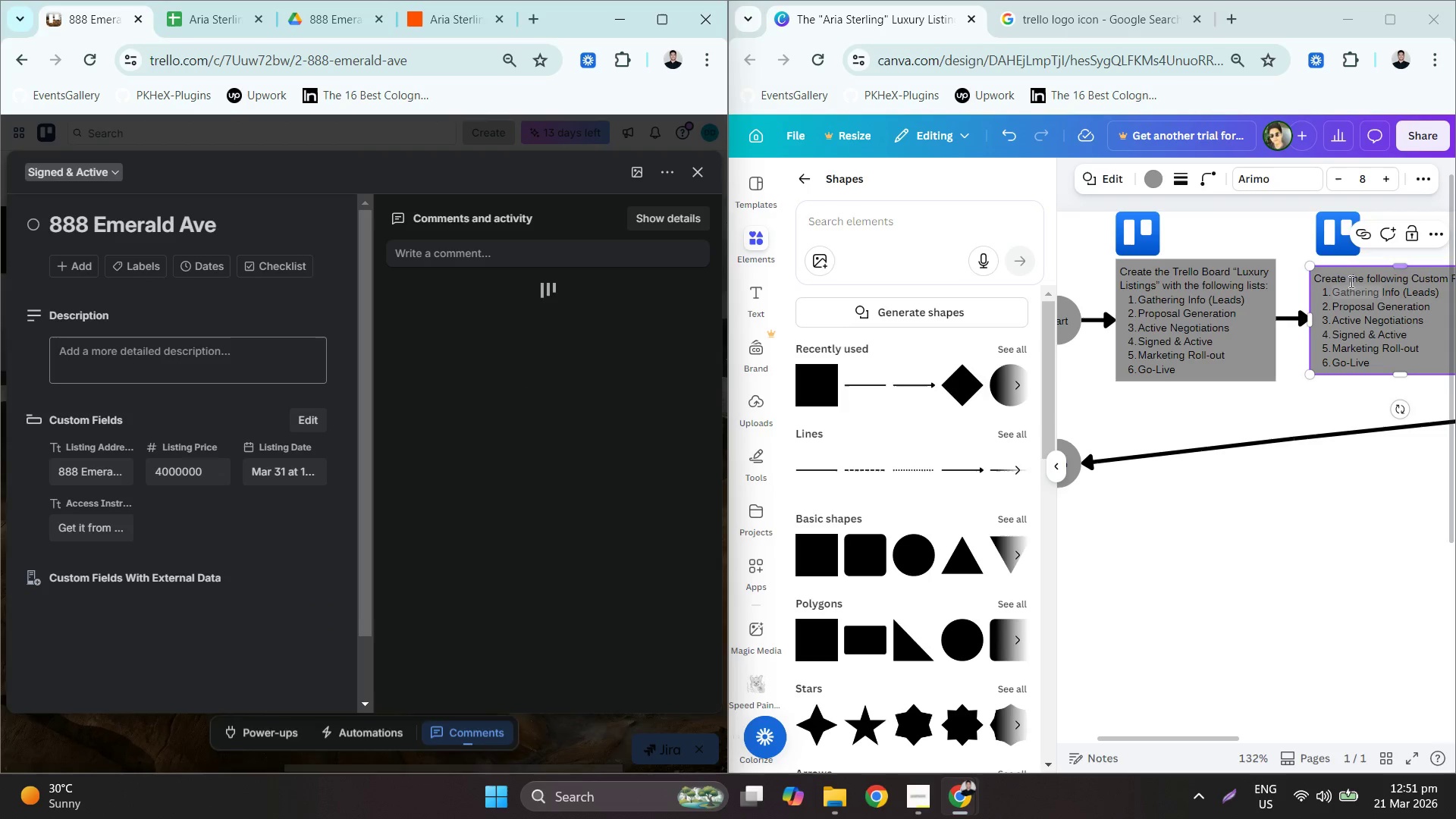 
left_click_drag(start_coordinate=[1384, 367], to_coordinate=[1334, 287])
 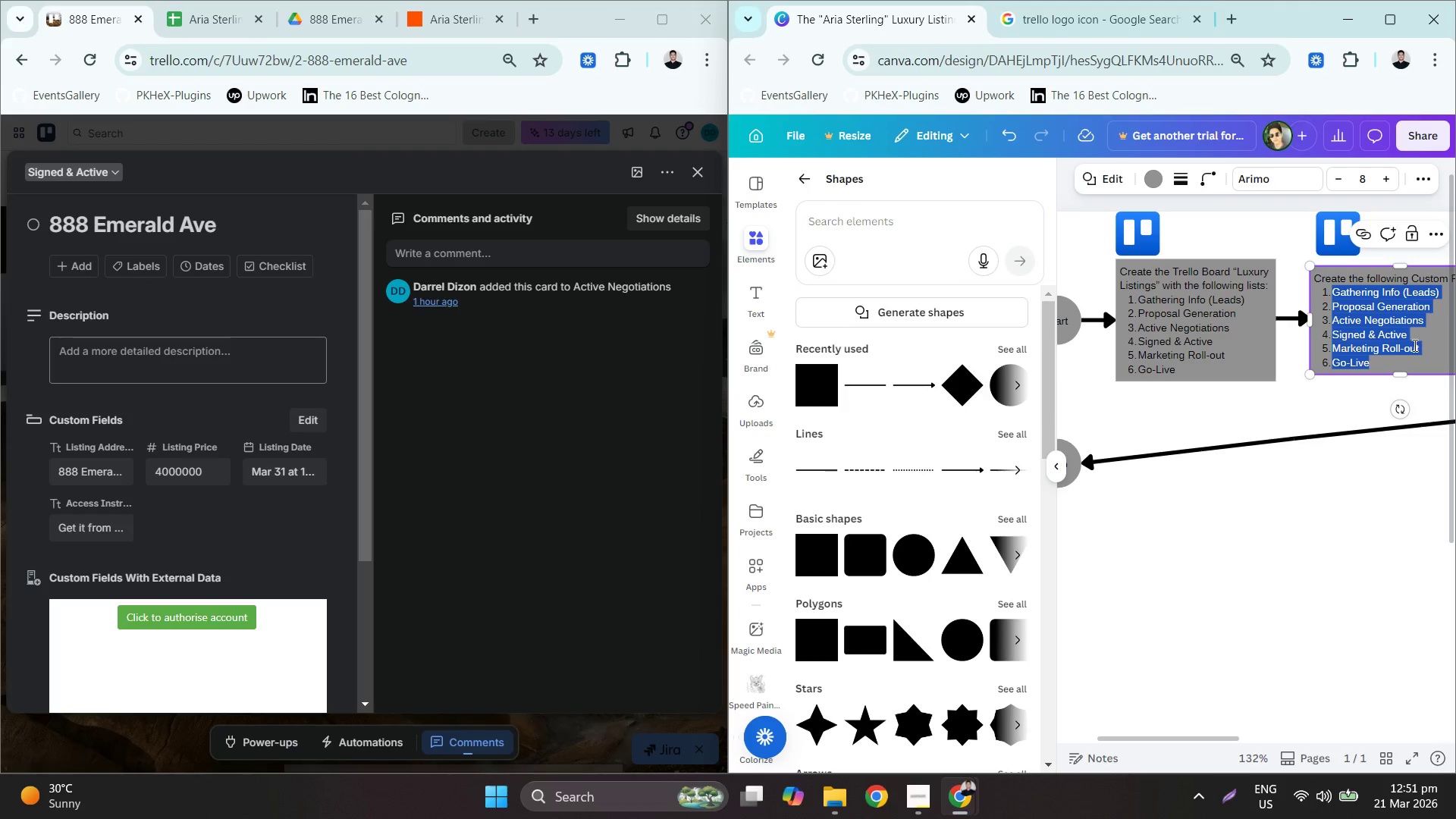 
type(Listing SA)
key(Backspace)
key(Backspace)
type(a)
key(Backspace)
type(Adrr)
key(Backspace)
key(Backspace)
type(dress)
 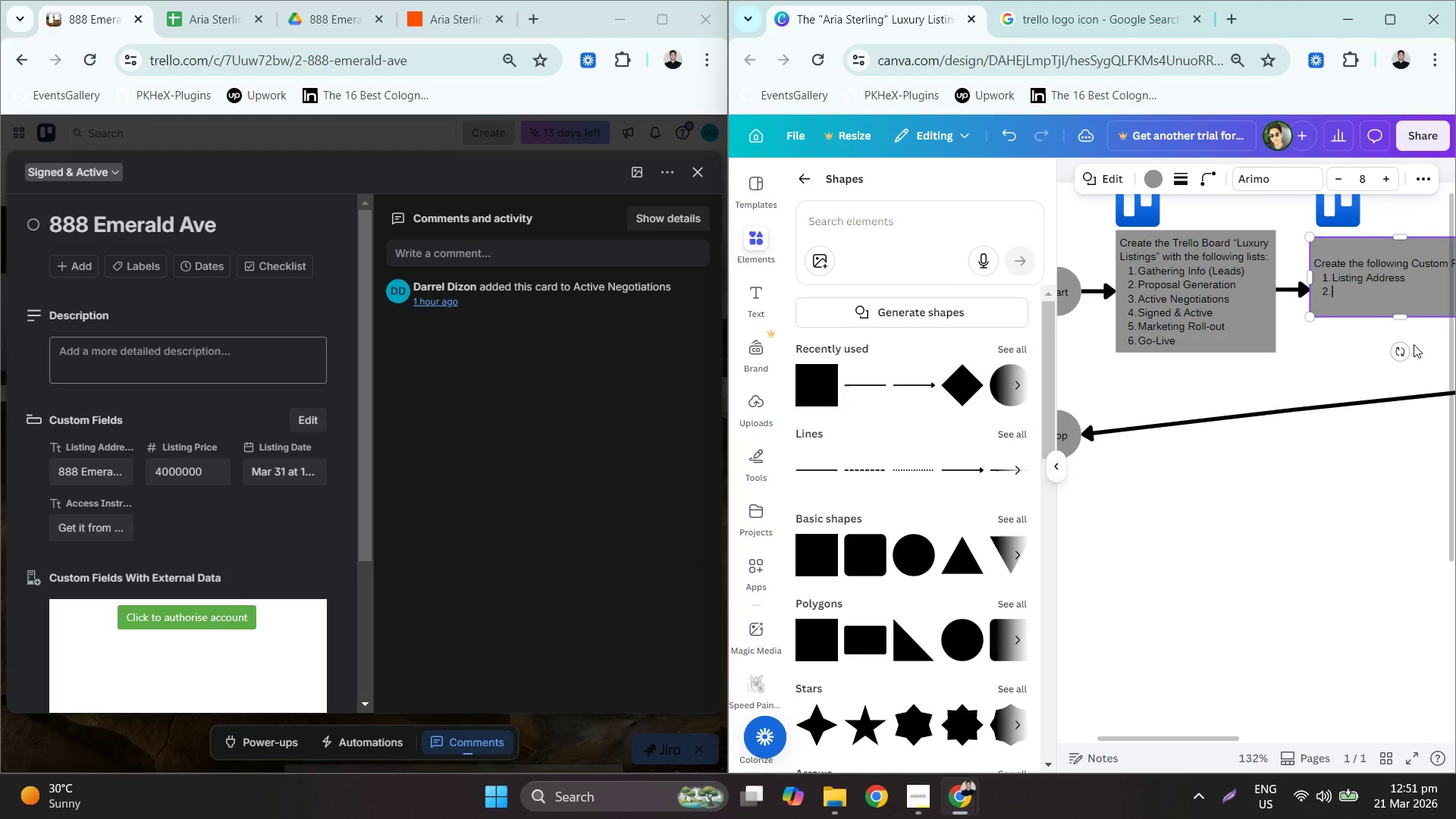 
 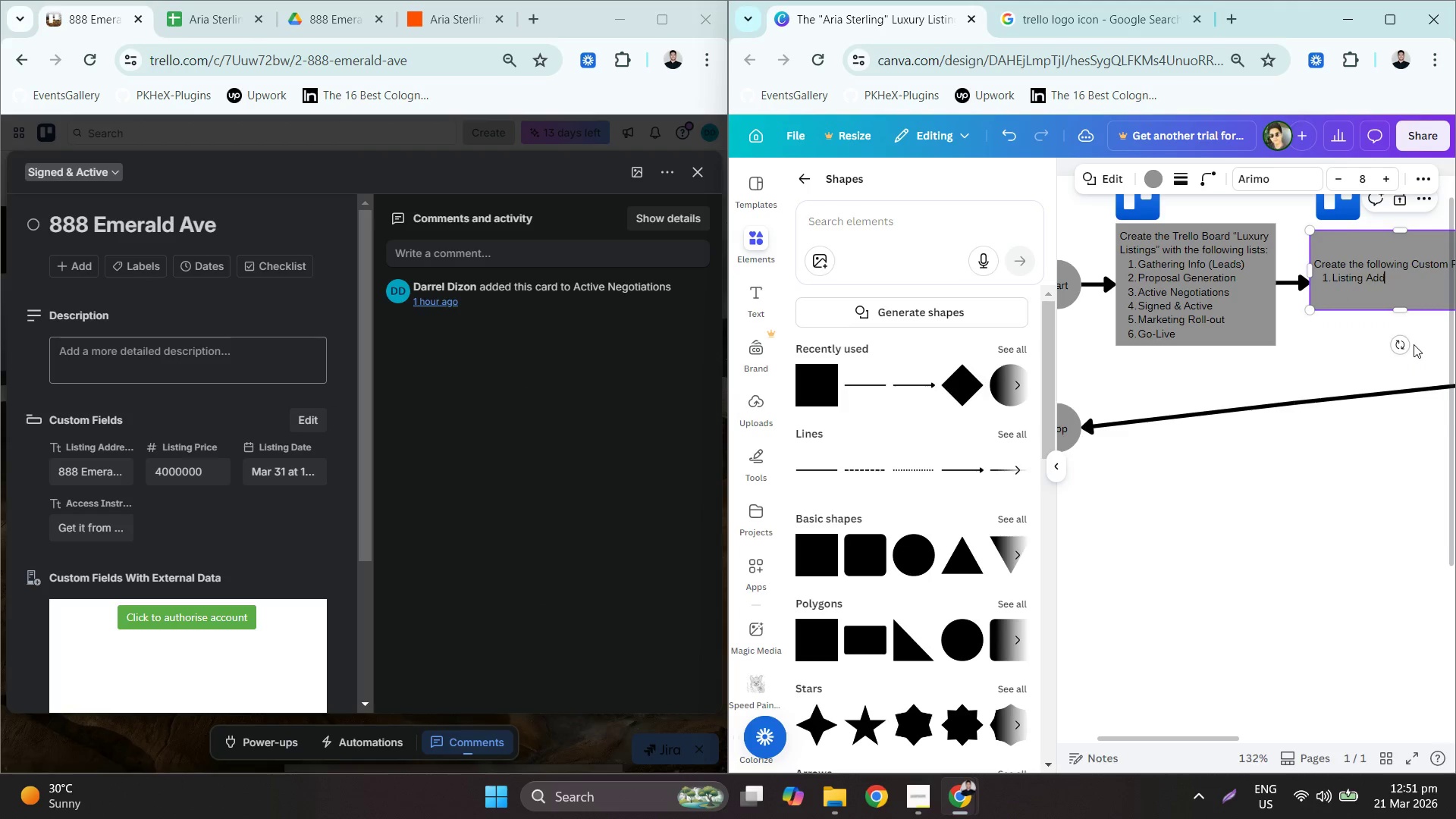 
key(Enter)
 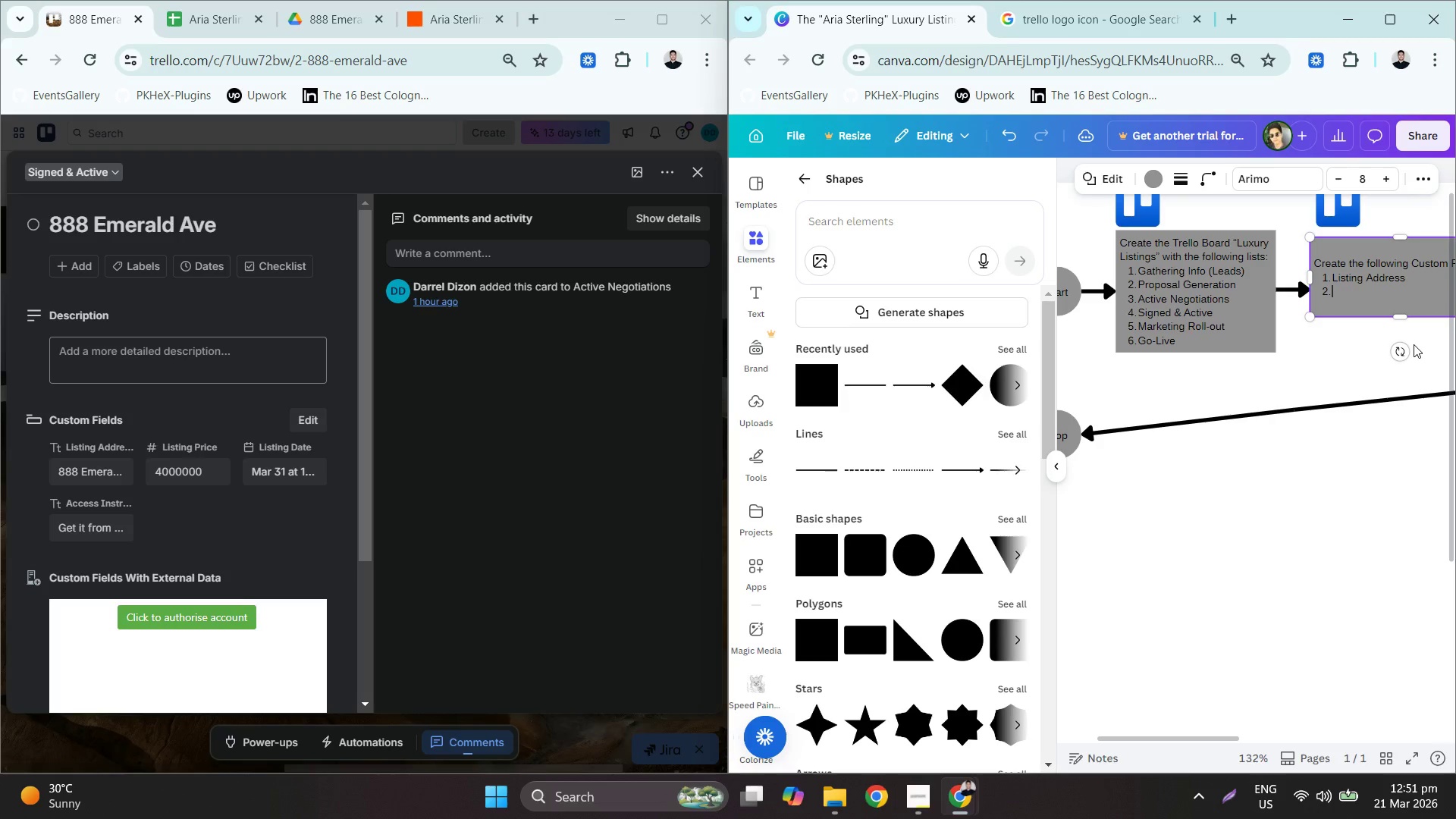 
type(Listing Price)
 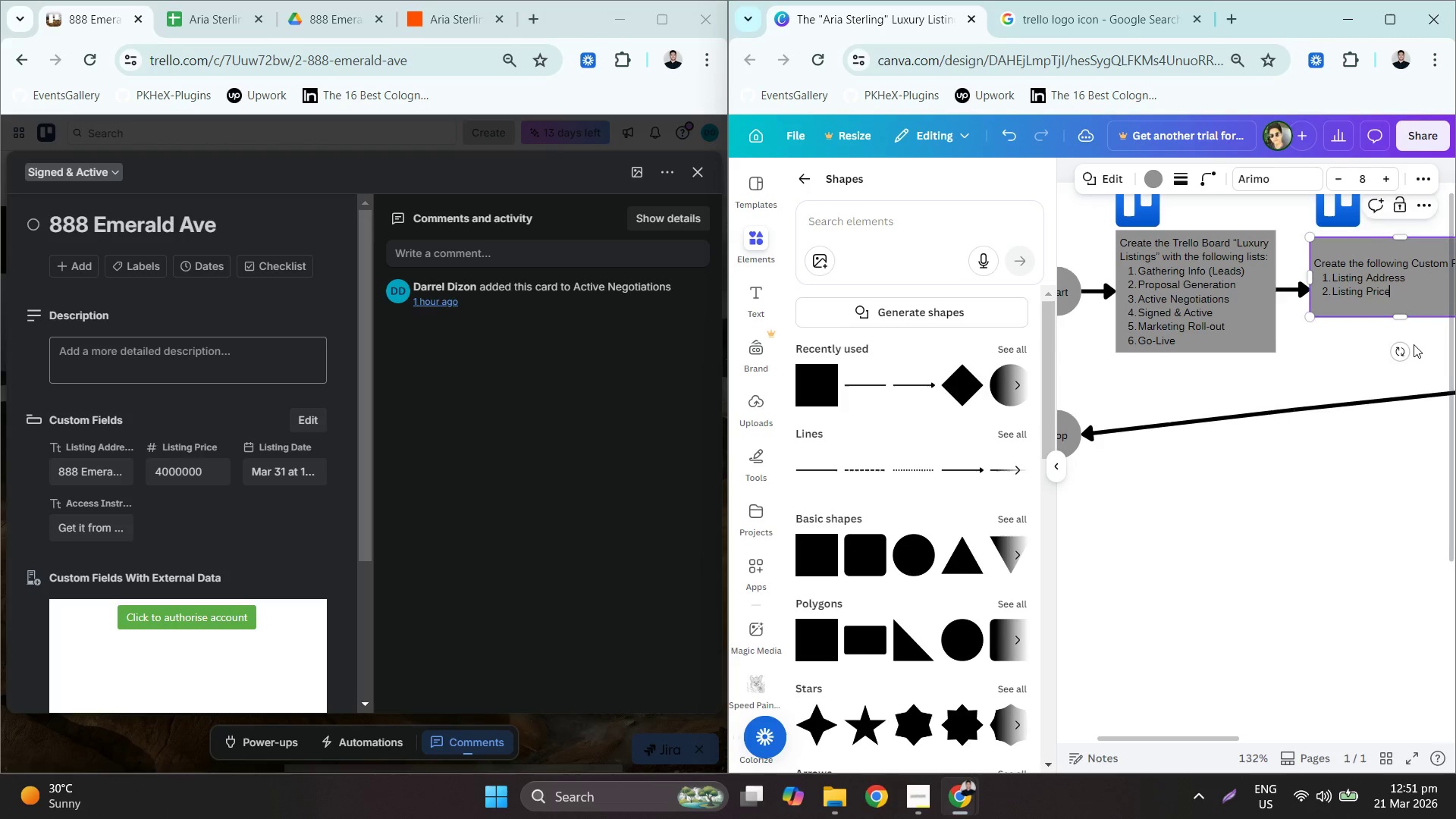 
key(Enter)
 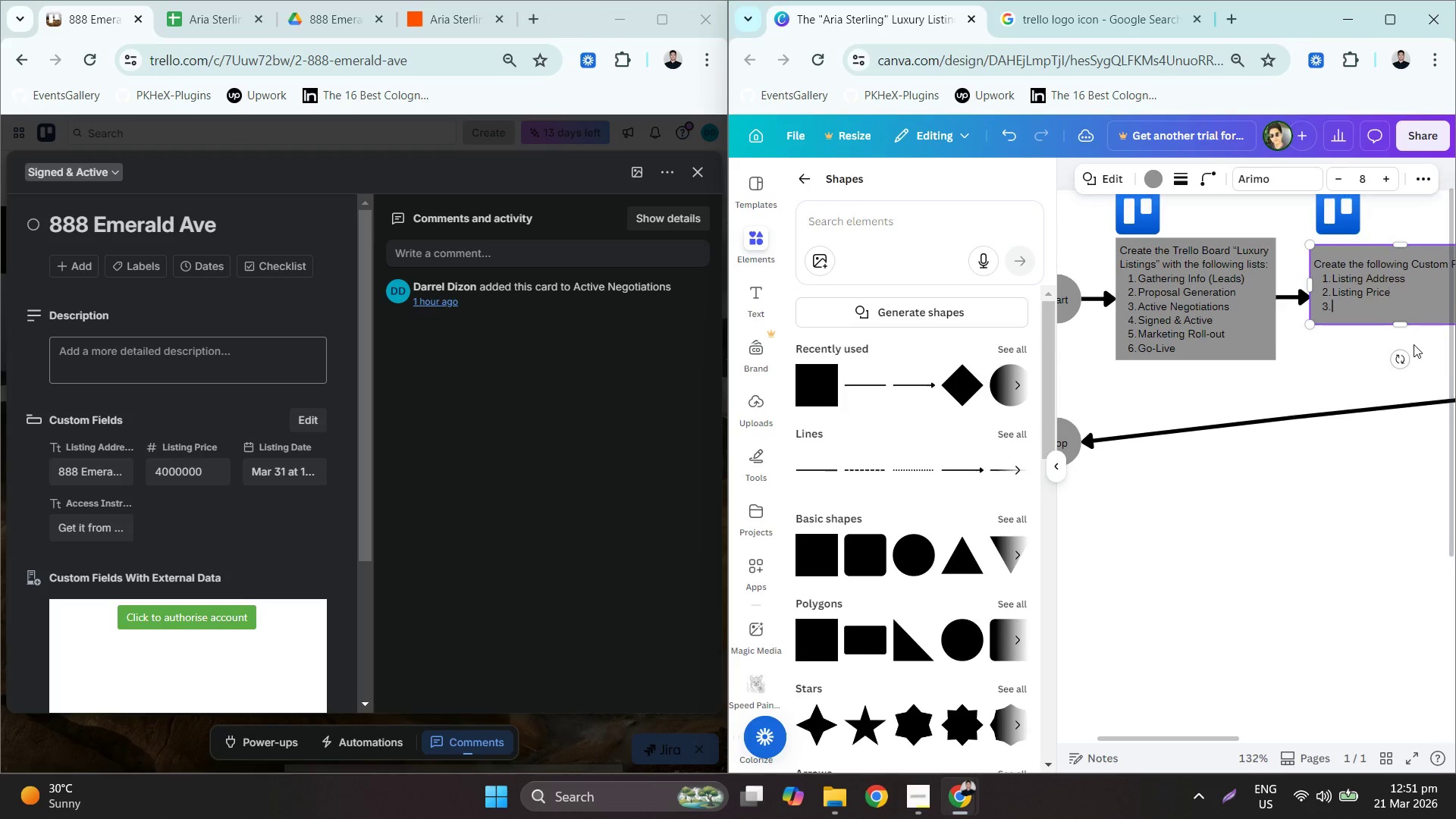 
type(Listing Date)
 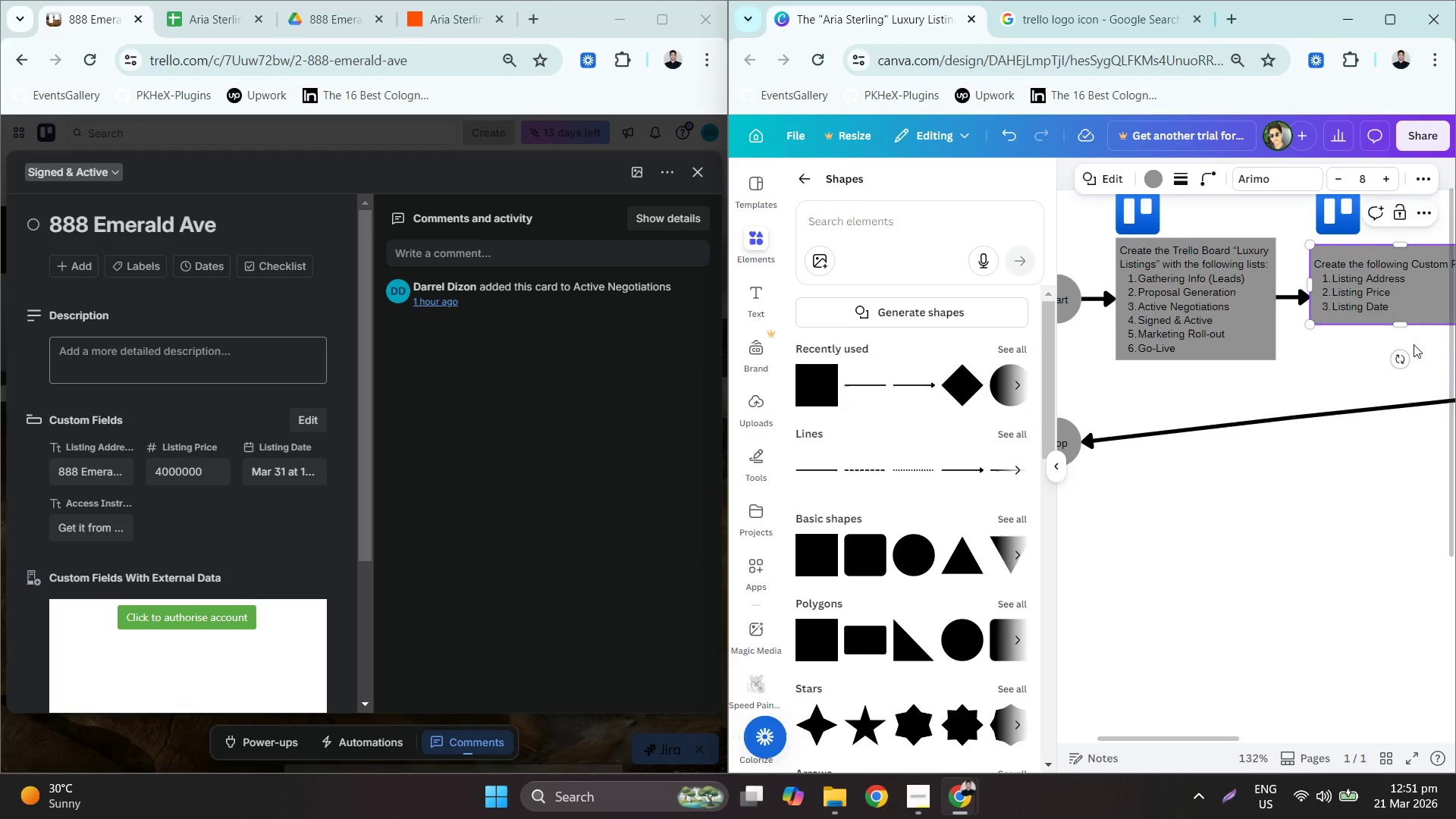 
key(Enter)
 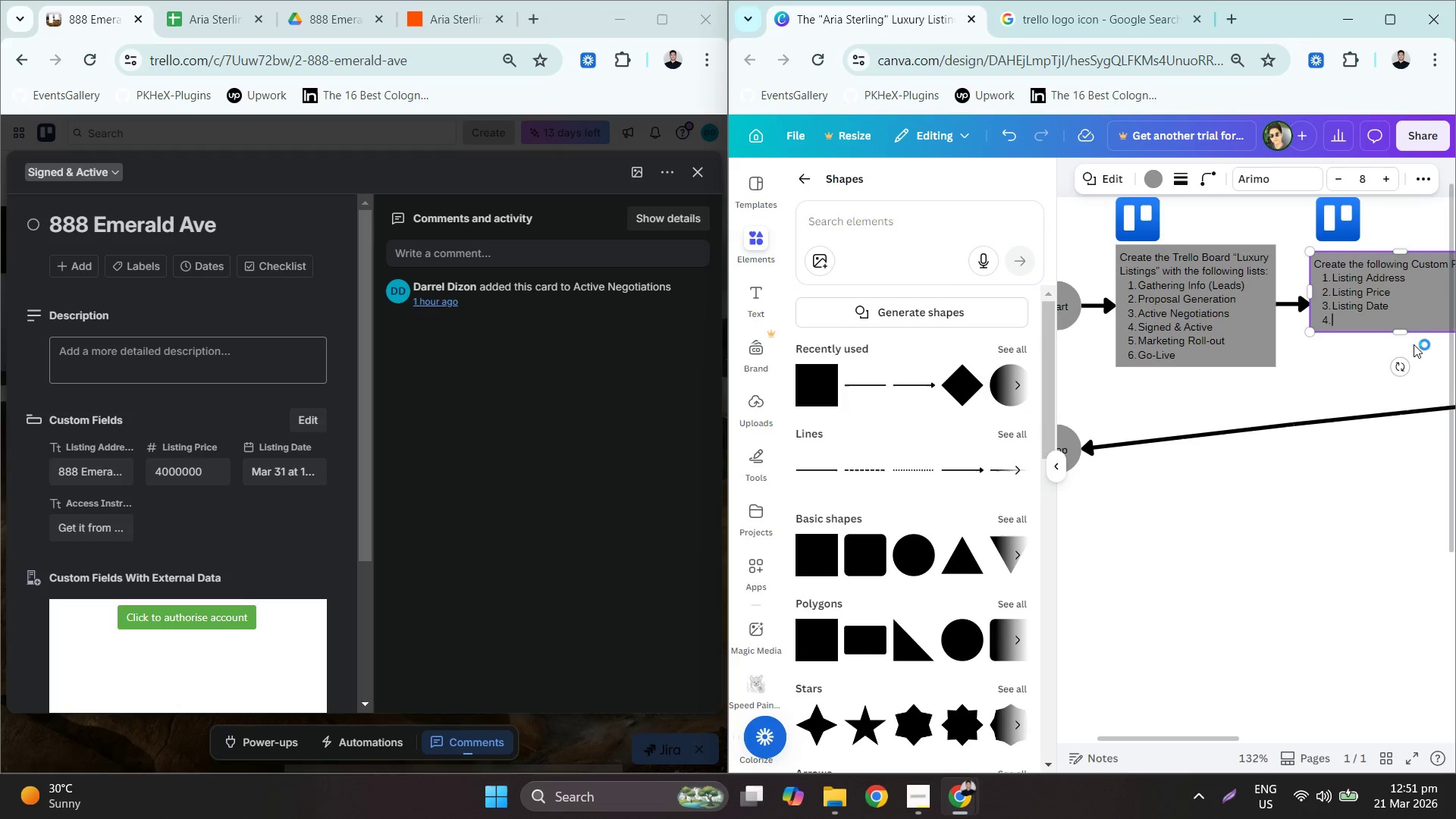 
type(Access Instructions)
 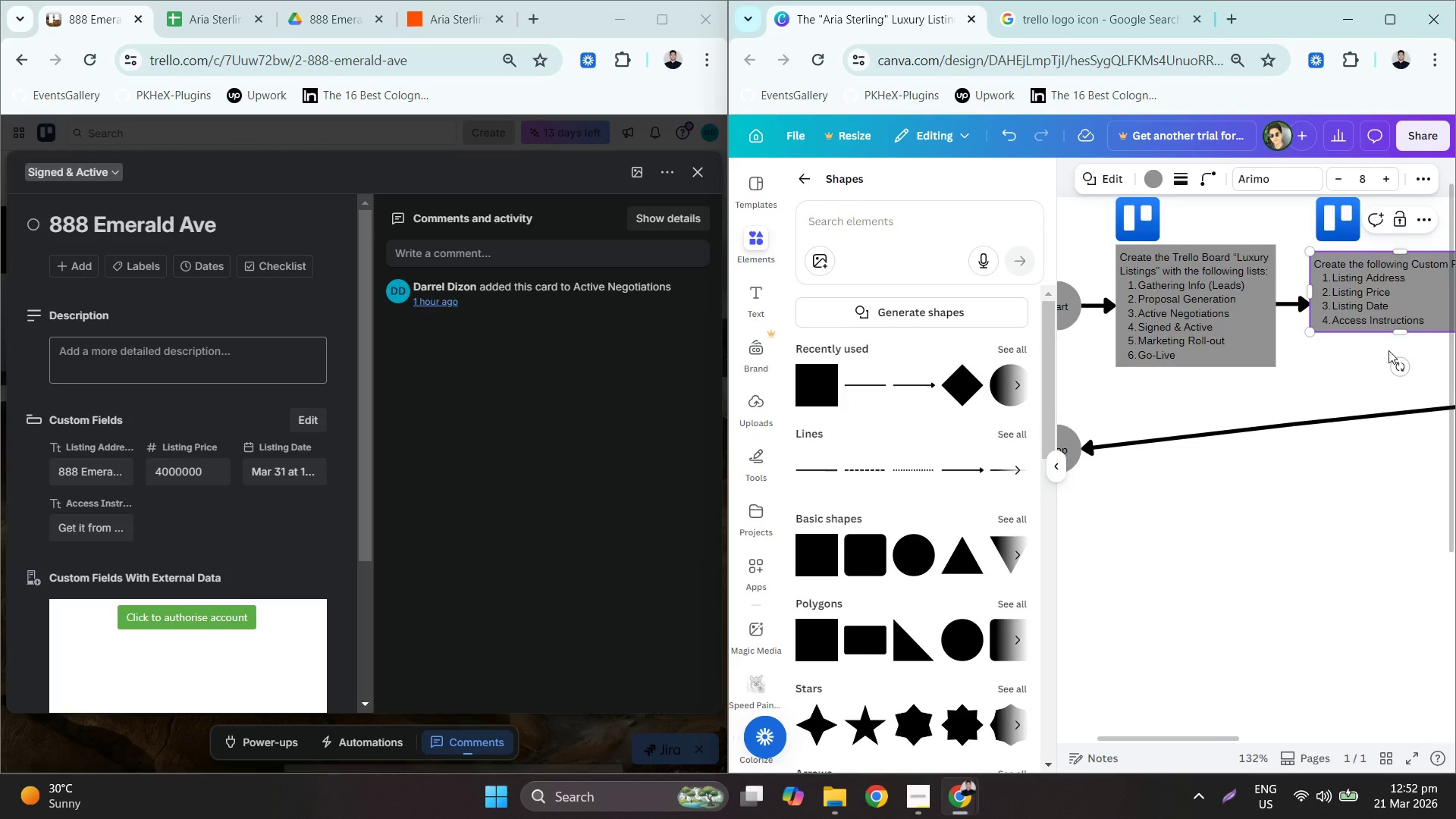 
left_click([1389, 351])
 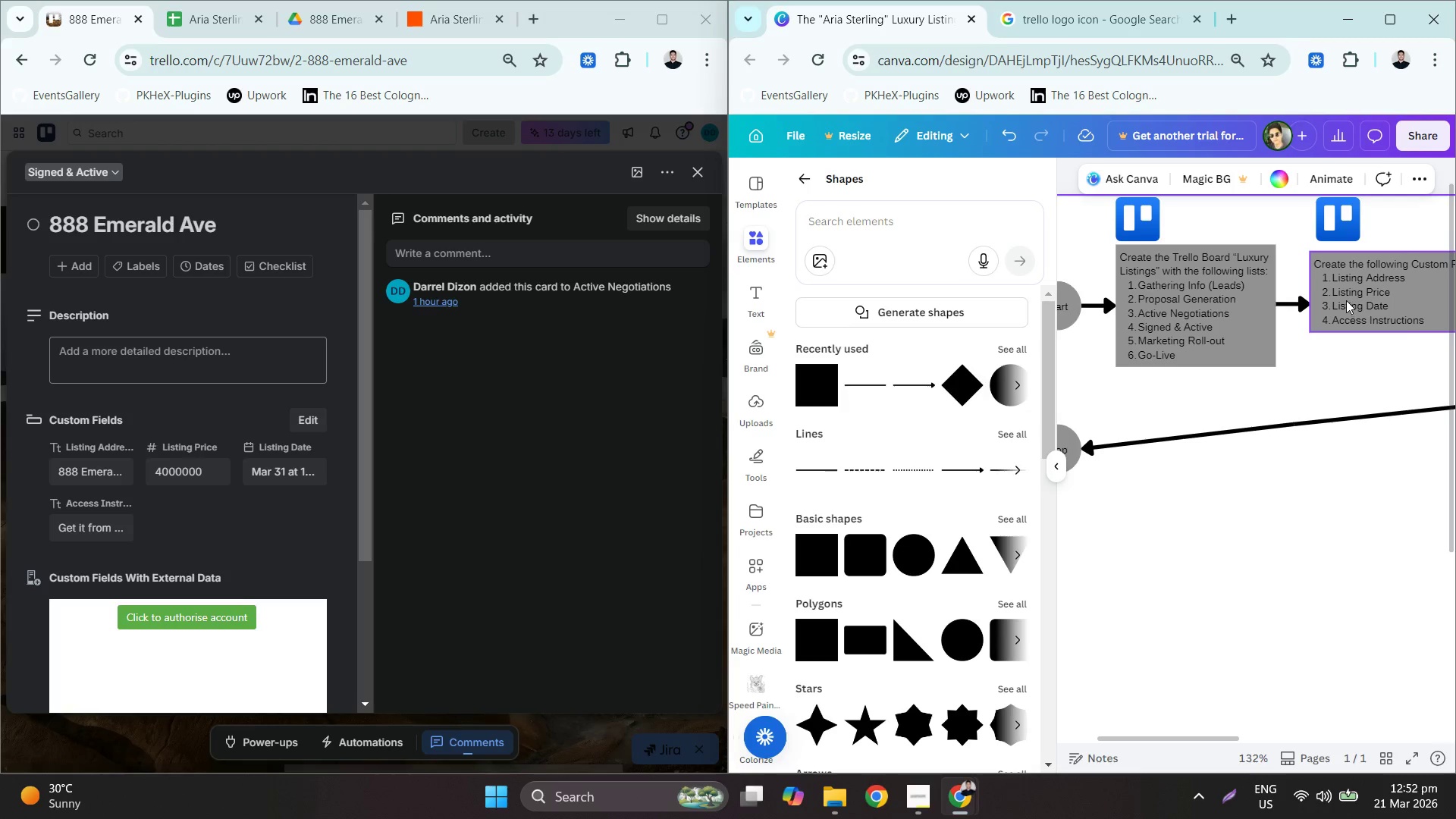 
left_click_drag(start_coordinate=[1346, 300], to_coordinate=[1346, 313])
 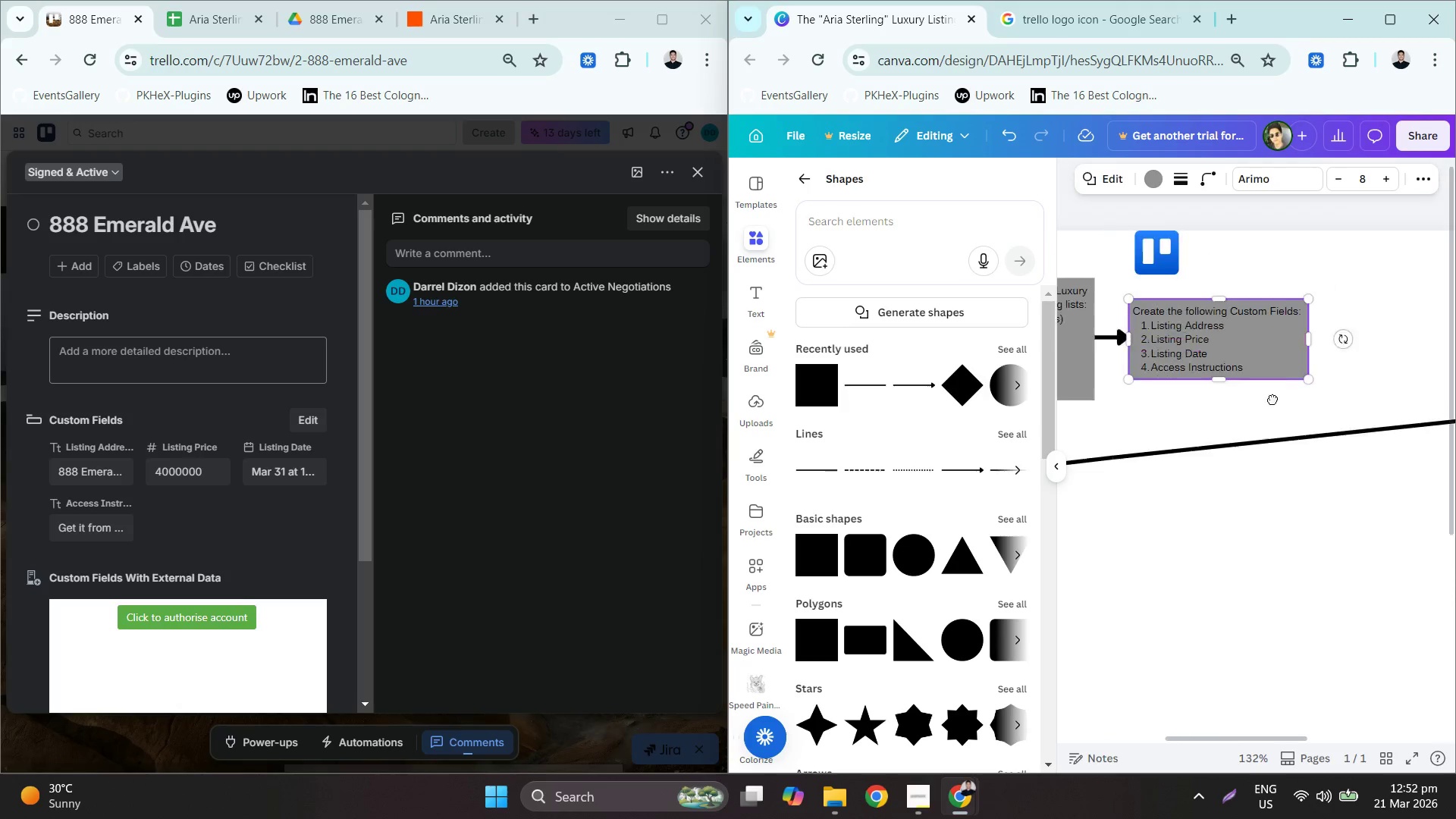 
left_click_drag(start_coordinate=[1161, 249], to_coordinate=[1154, 268])
 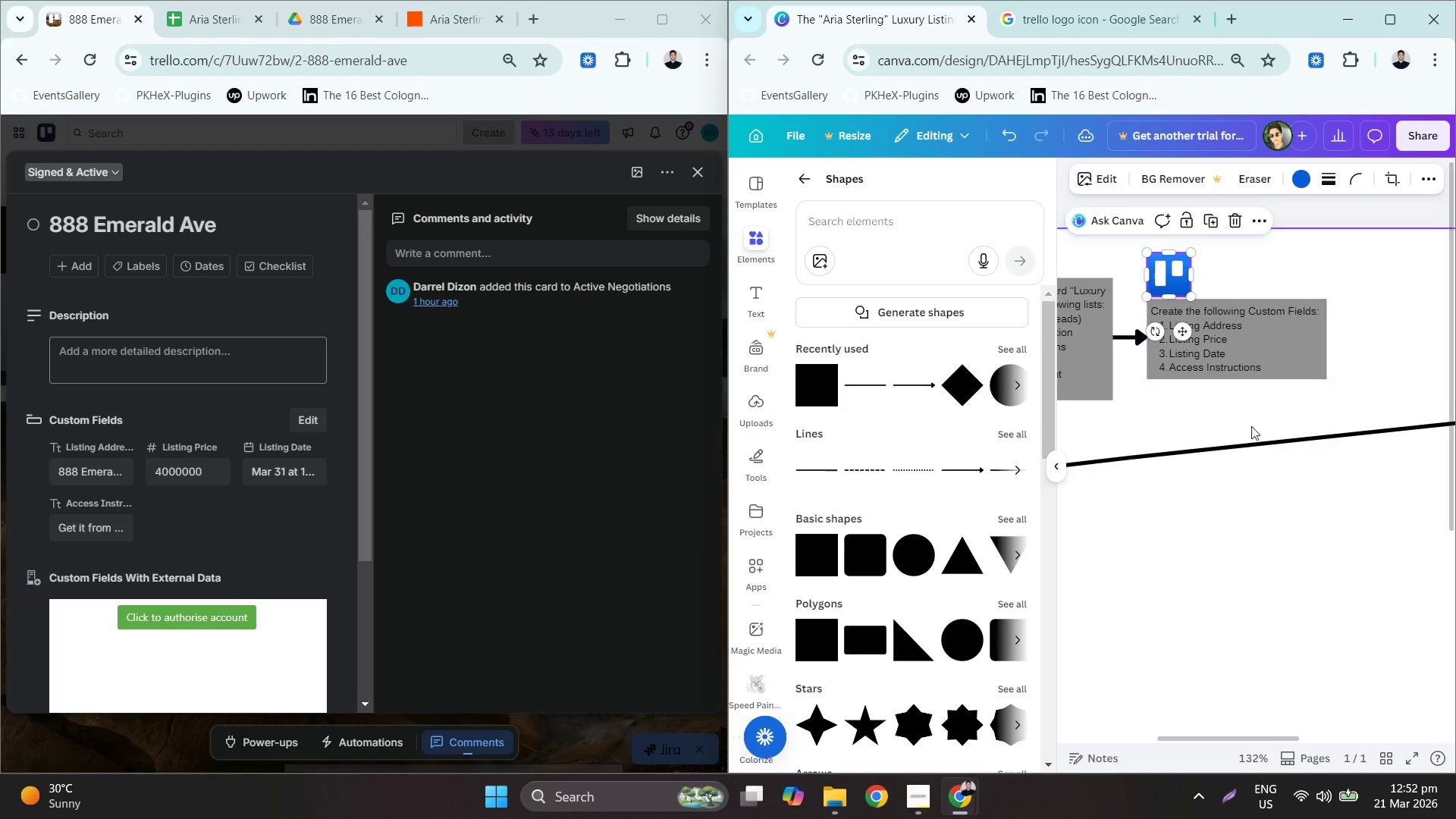 
left_click([1255, 435])
 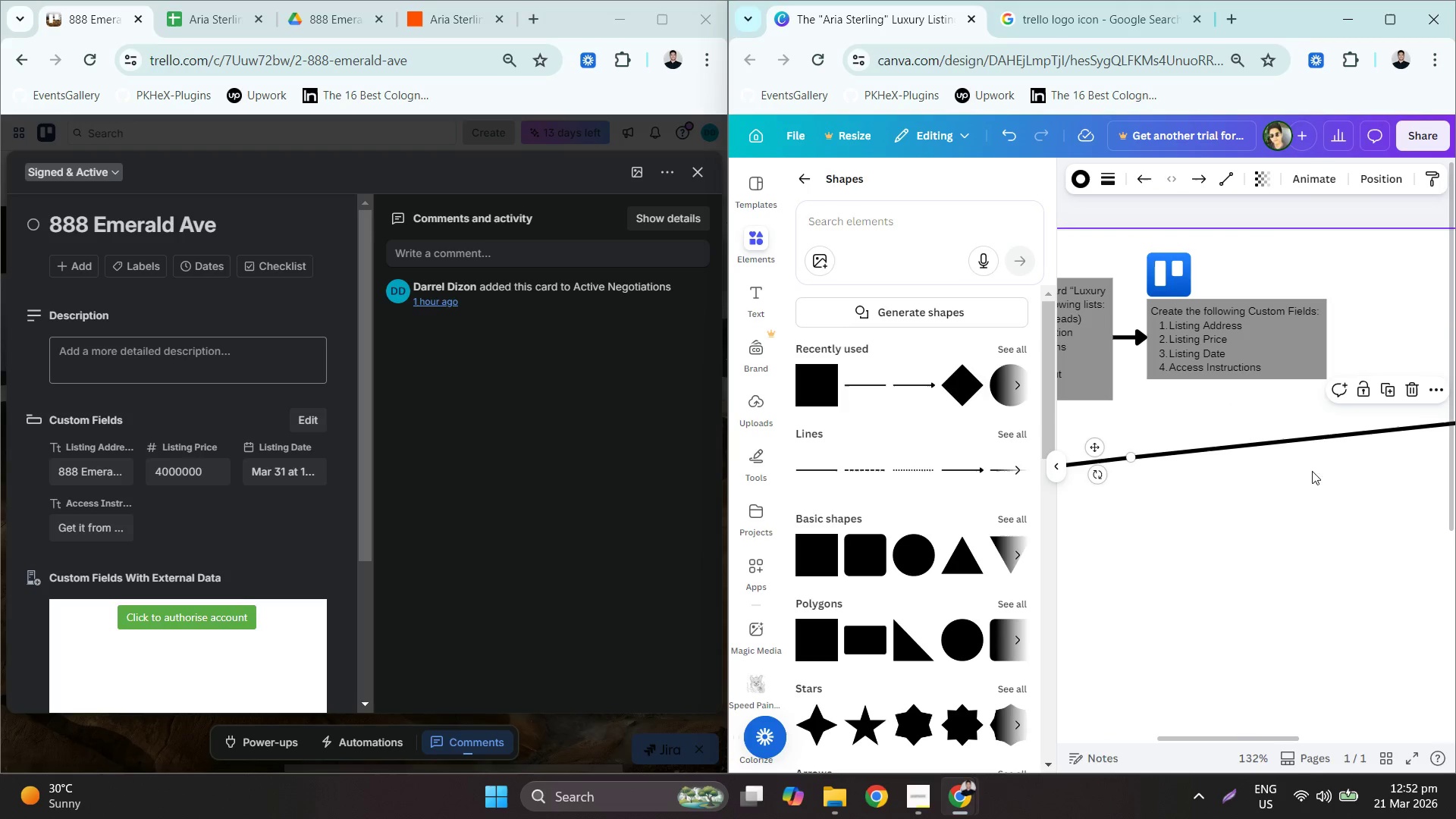 
hold_key(key=ControlLeft, duration=1.52)
scroll: coordinate [1337, 485], scroll_direction: down, amount: 4.0
 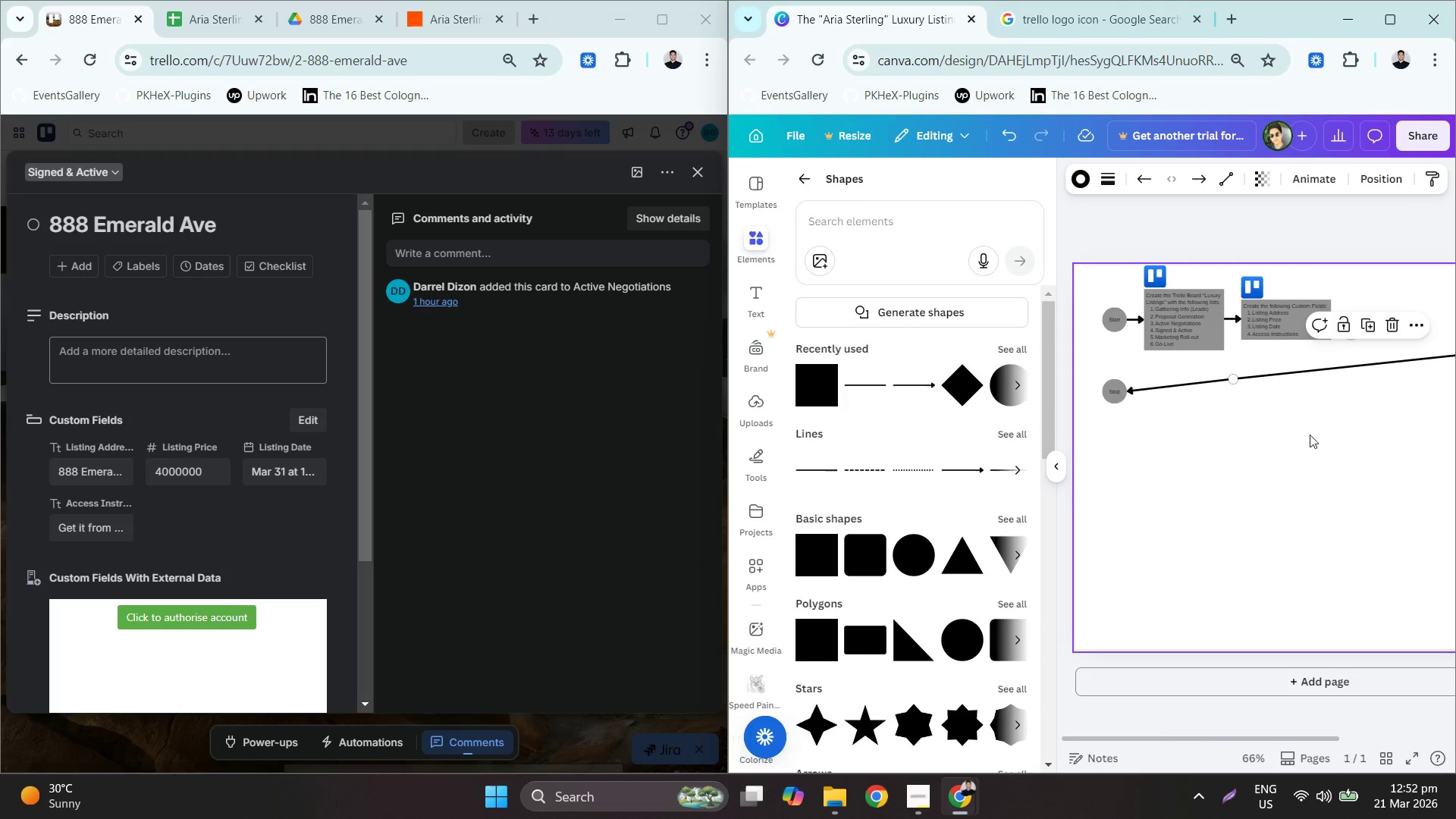 
scroll: coordinate [1294, 403], scroll_direction: up, amount: 4.0
 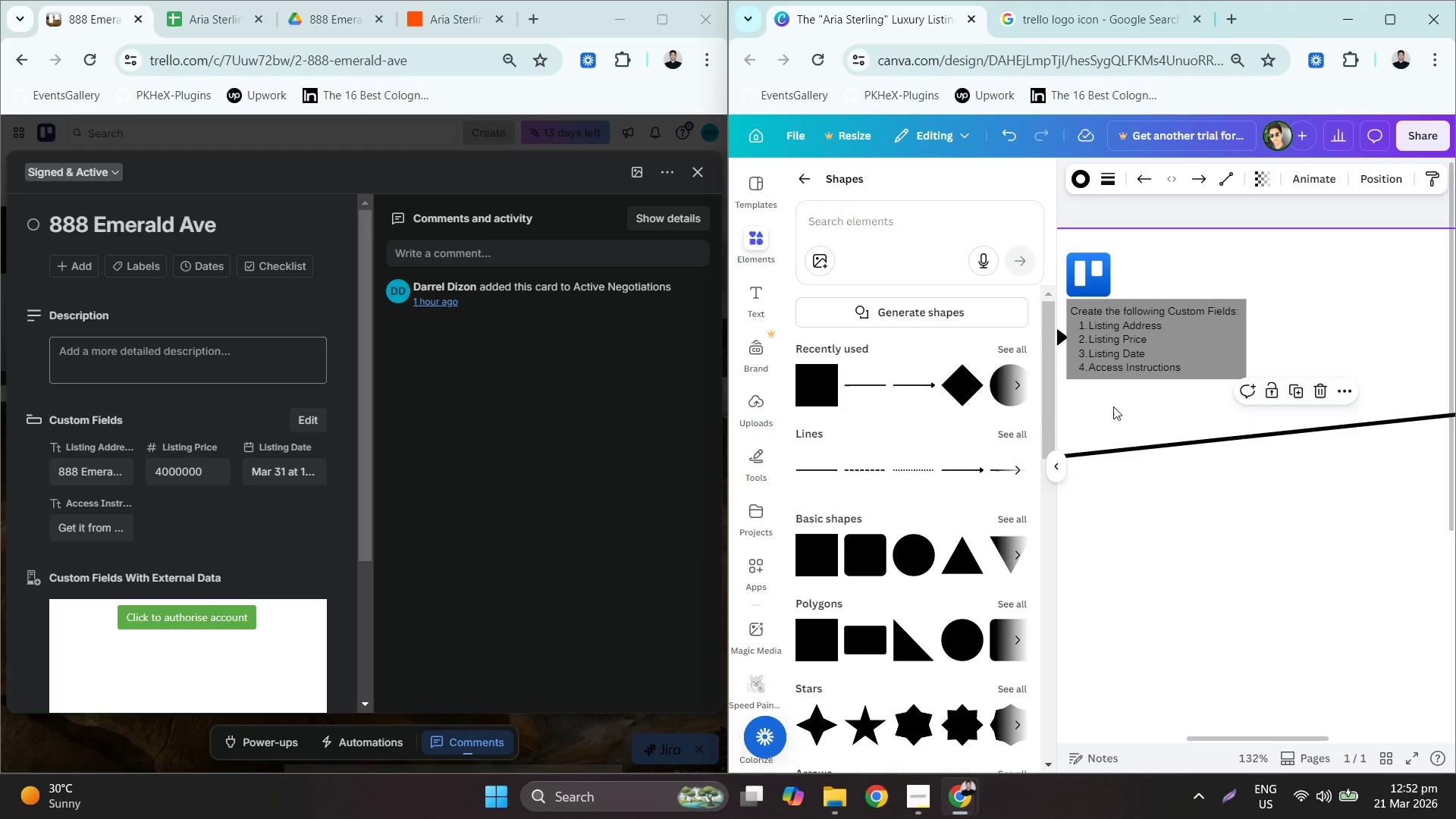 
left_click([698, 169])
 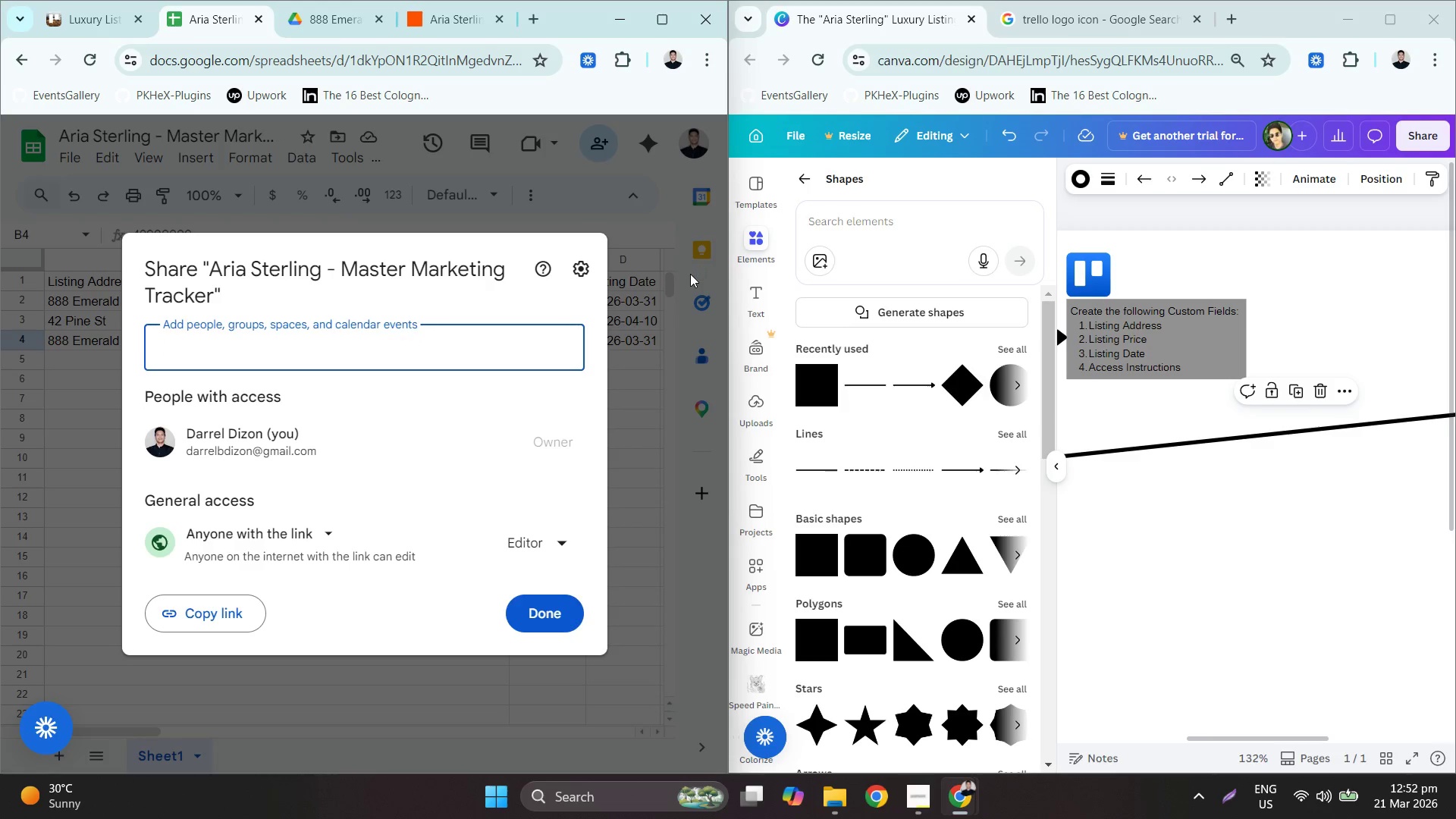 
wait(10.12)
 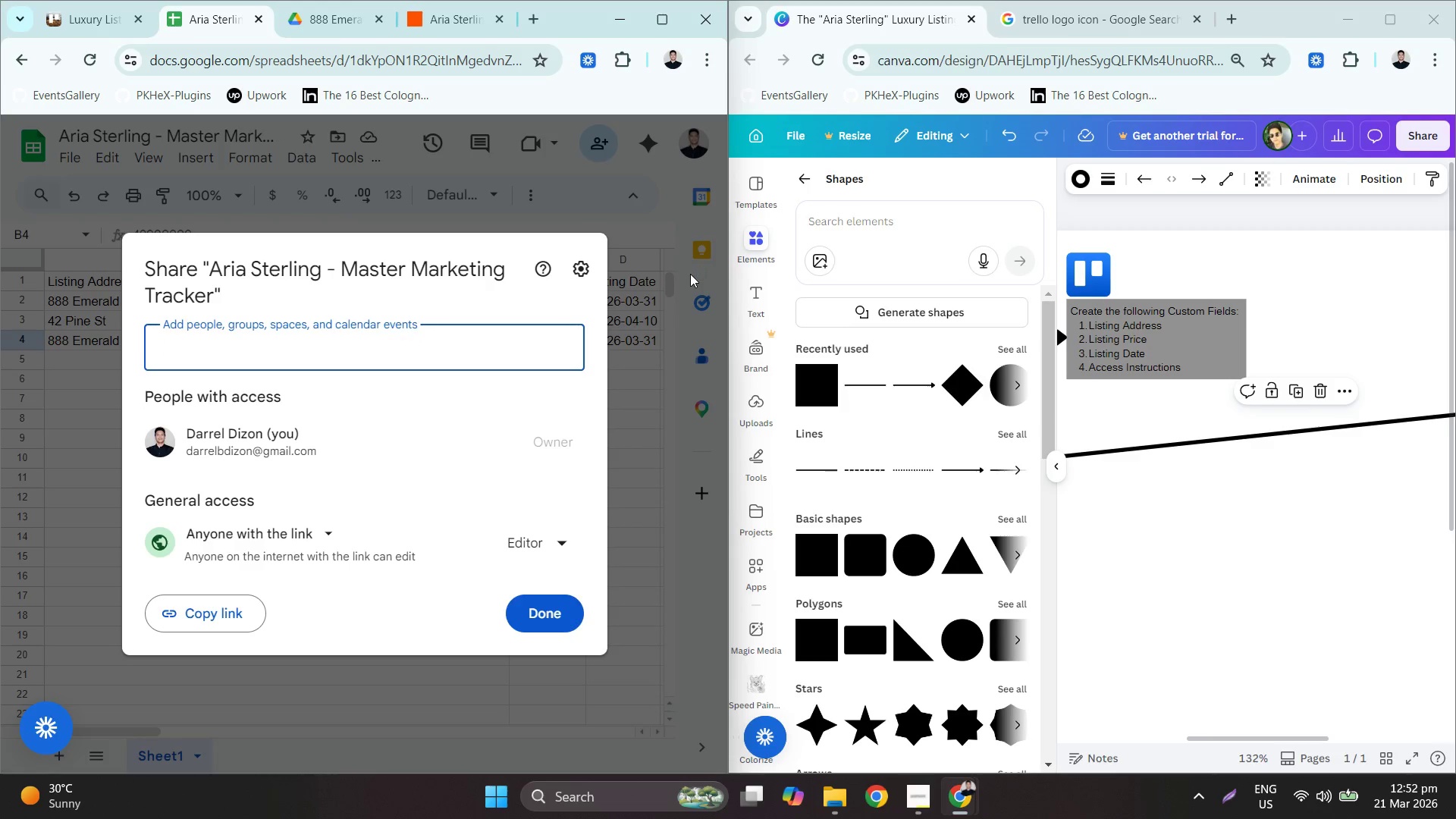 
left_click([631, 317])
 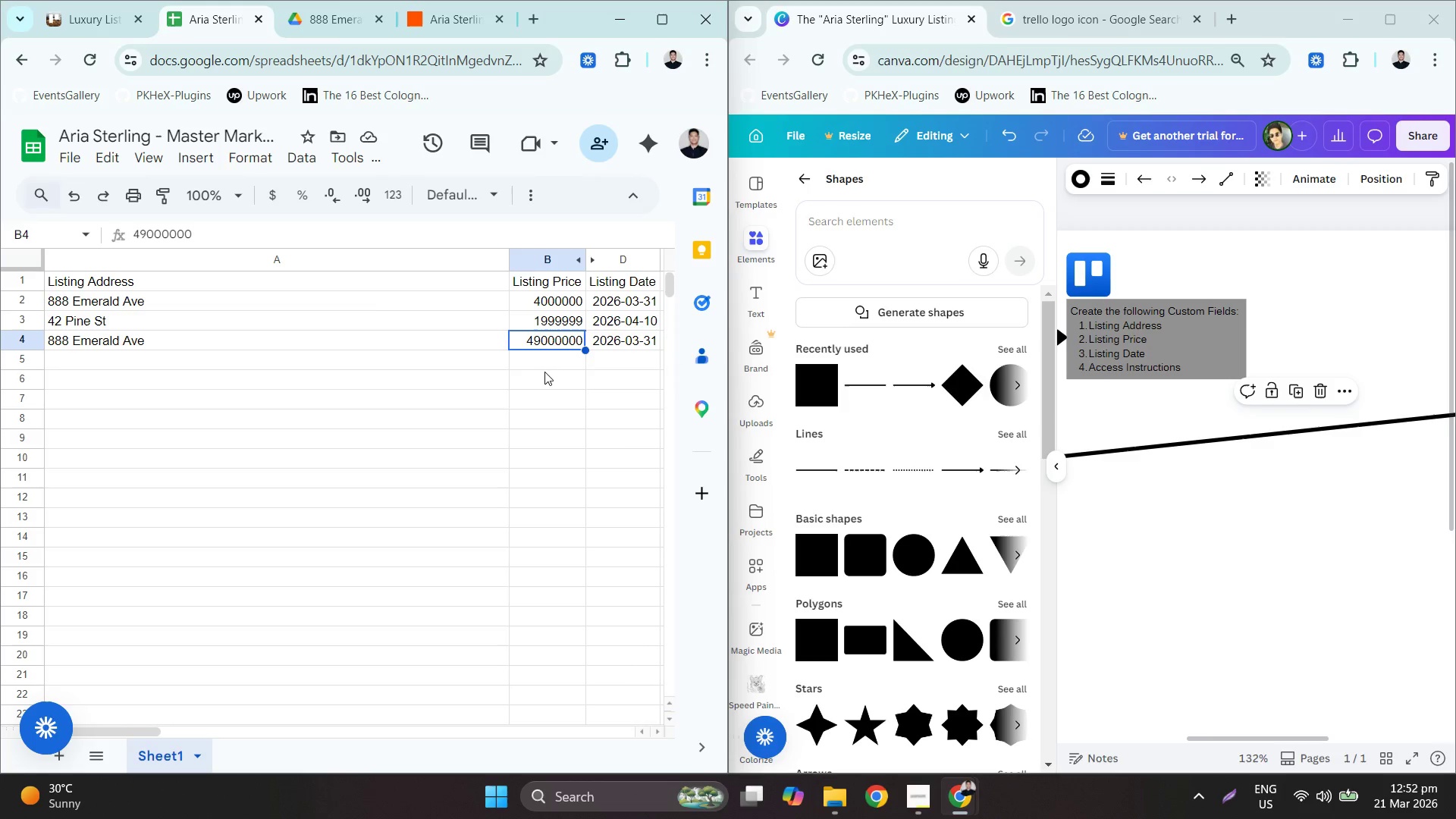 
left_click([301, 290])
 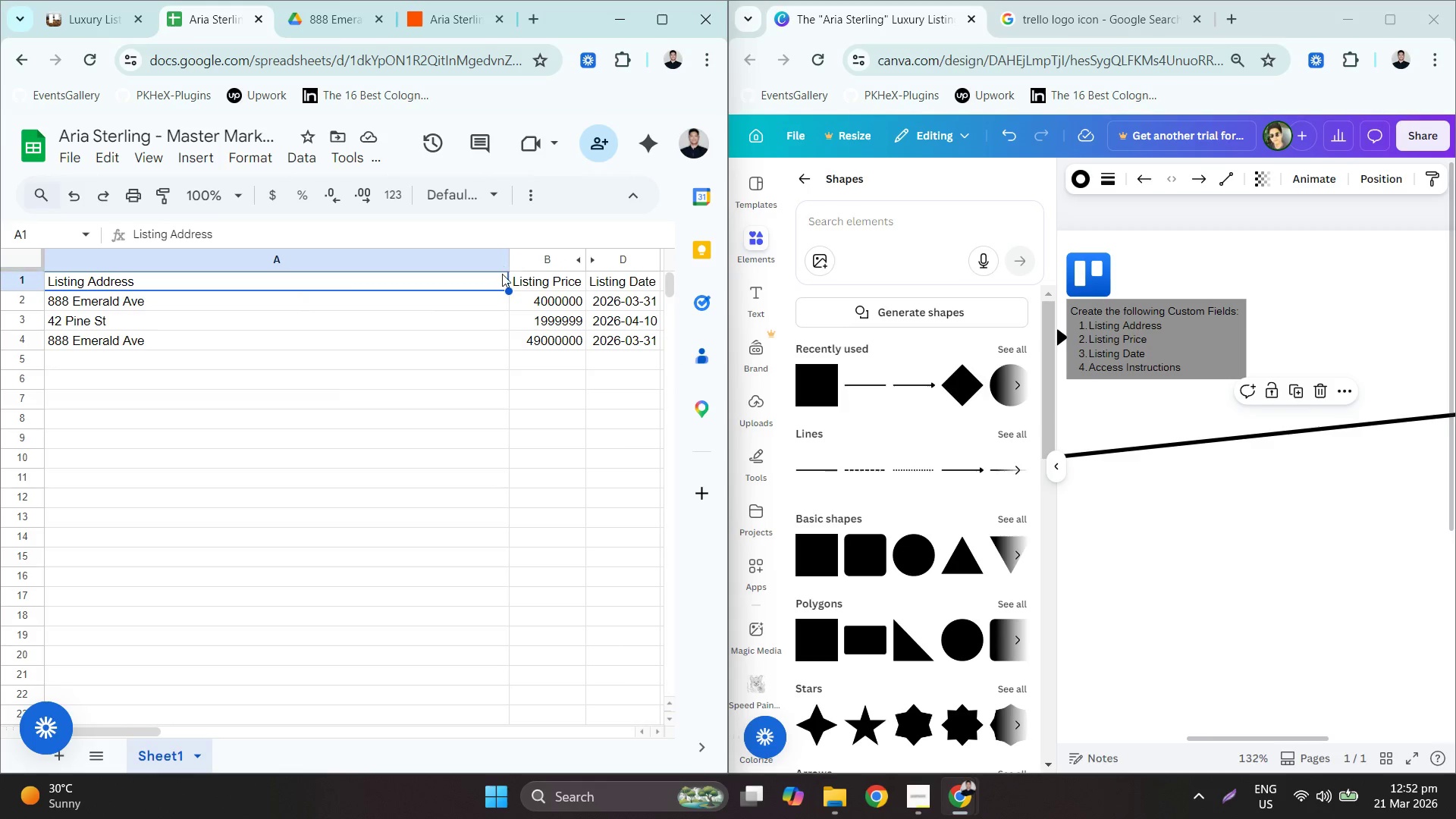 
left_click_drag(start_coordinate=[510, 265], to_coordinate=[176, 268])
 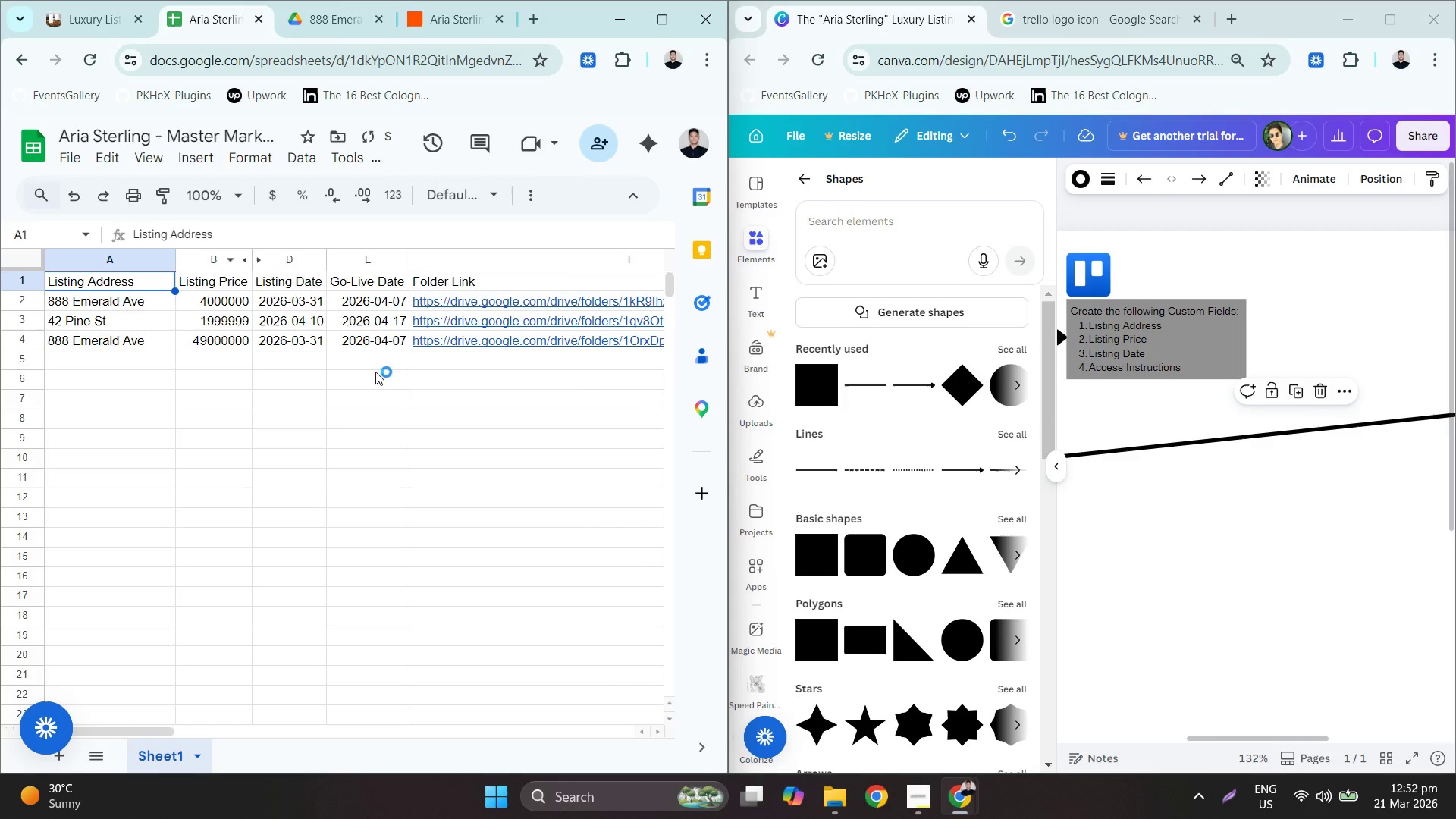 
left_click([400, 412])
 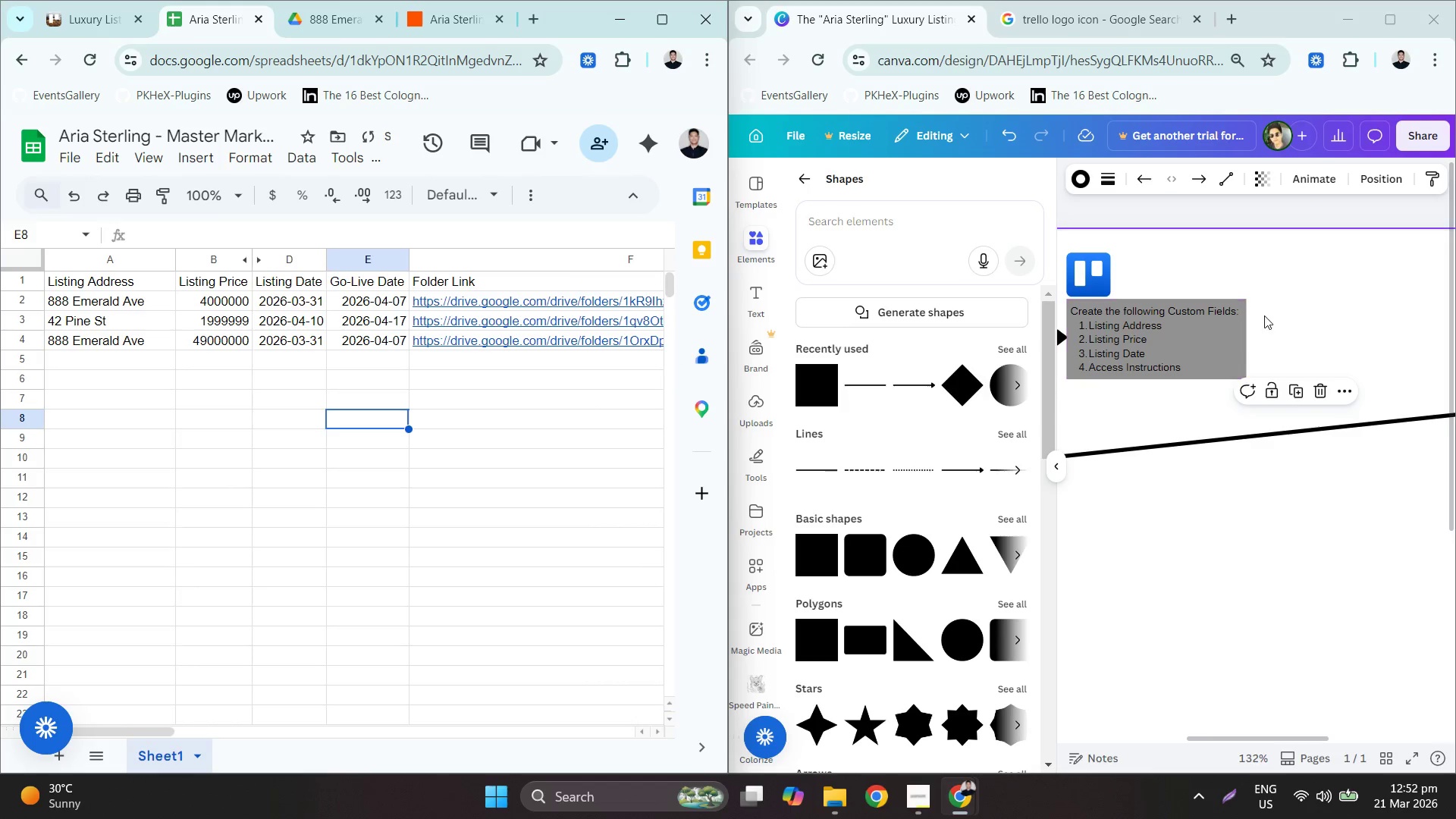 
left_click([1227, 332])
 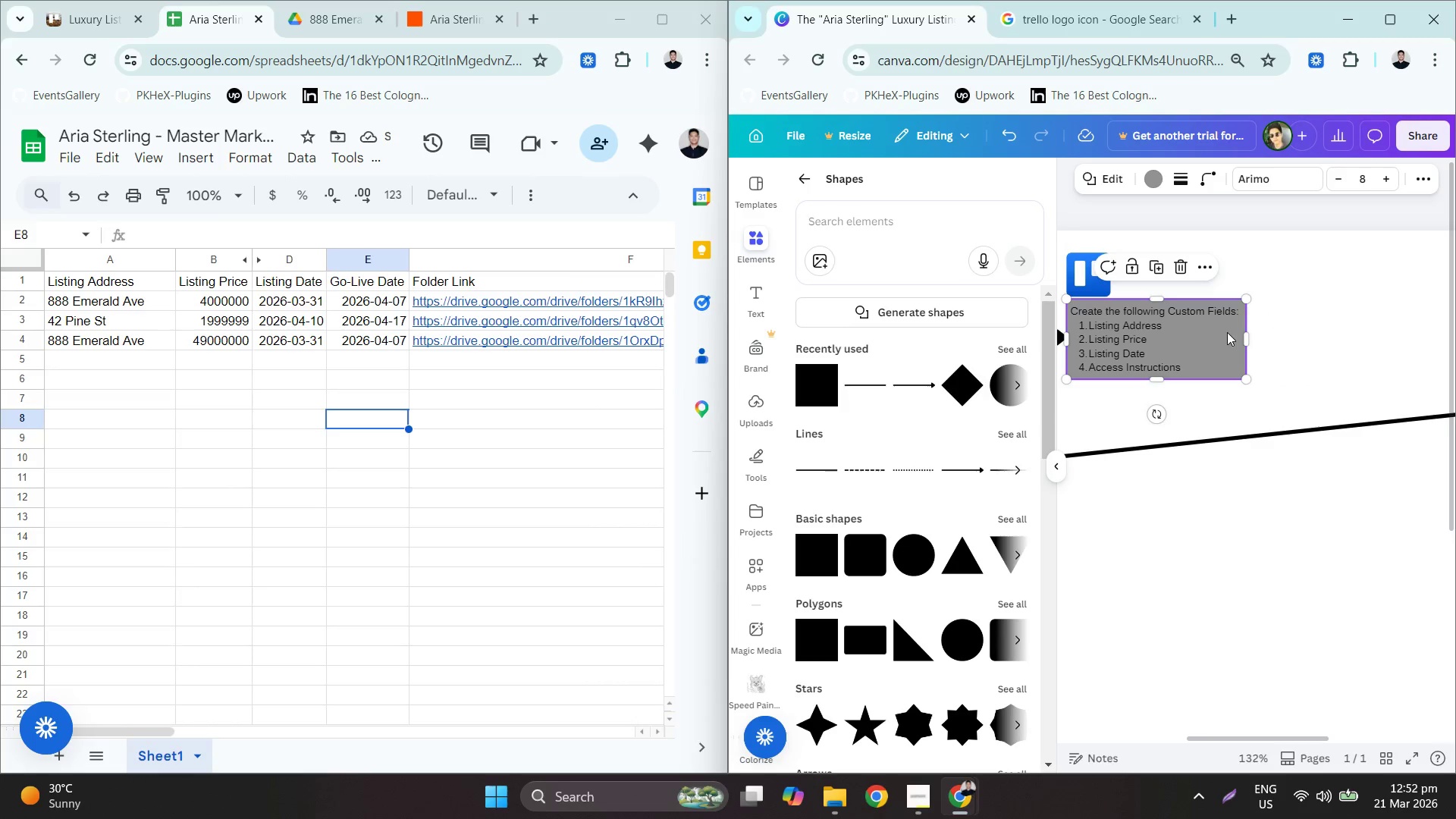 
key(Control+C)
 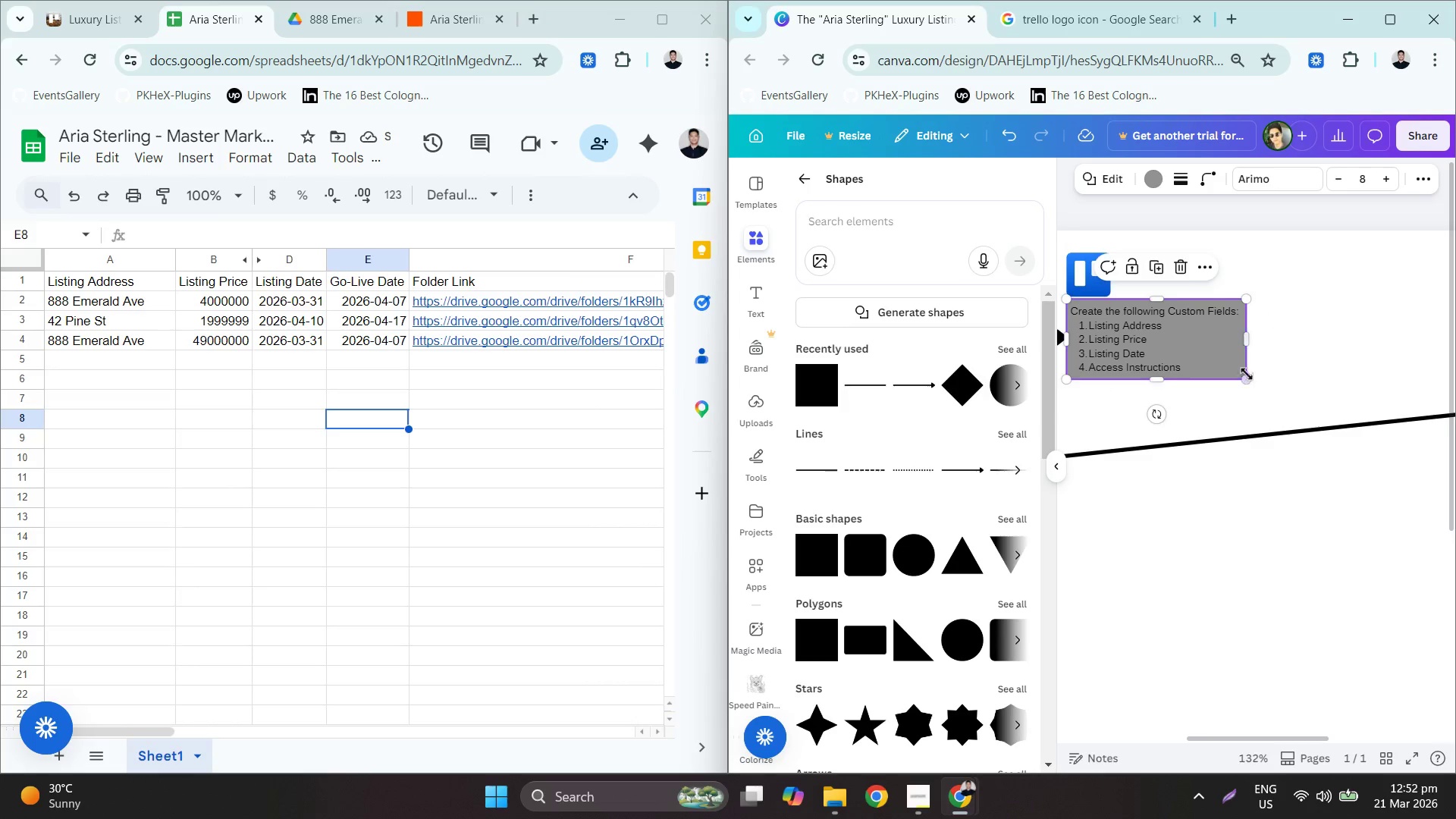 
key(Control+V)
 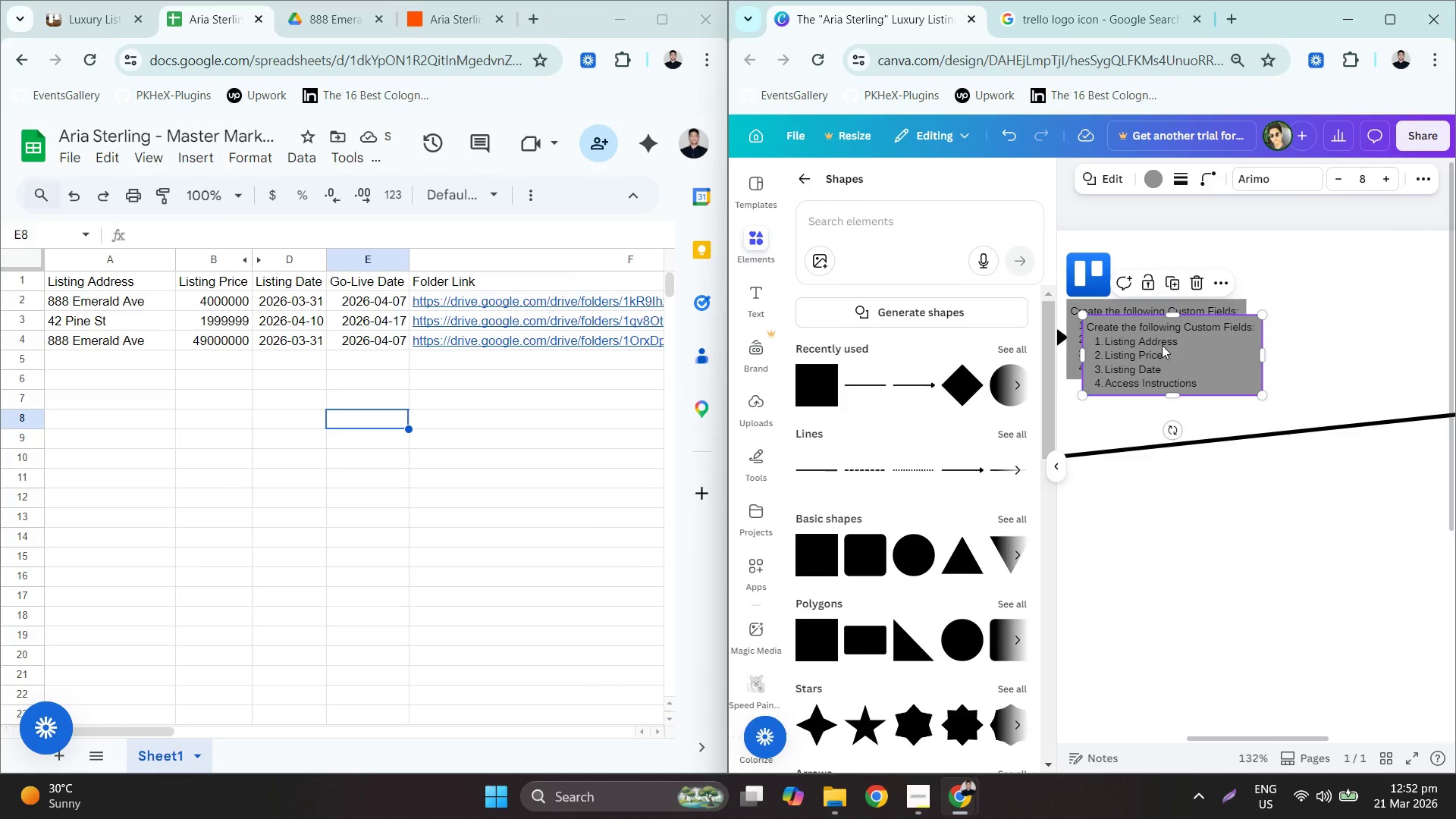 
left_click_drag(start_coordinate=[1161, 344], to_coordinate=[1354, 331])
 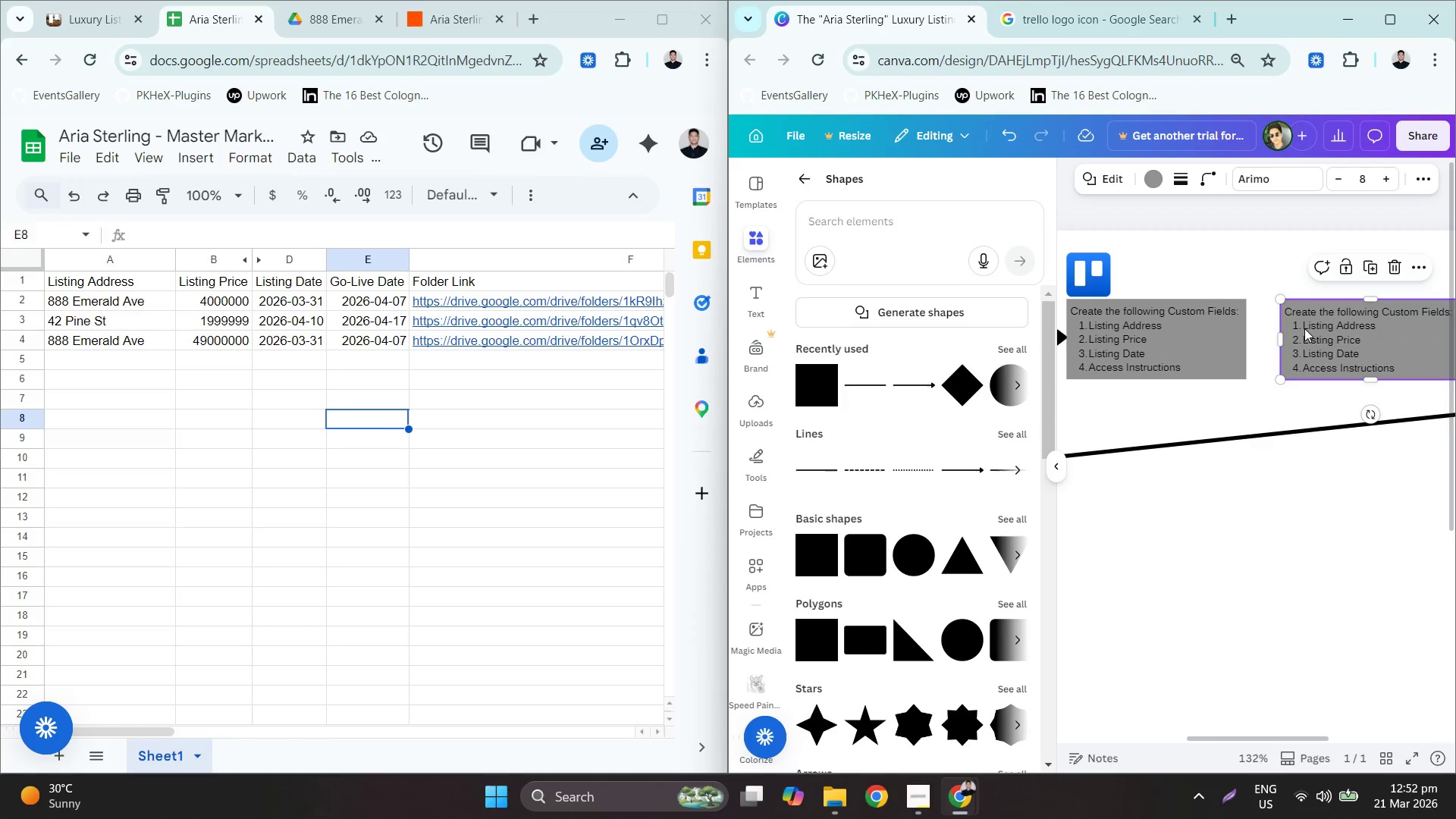 
double_click([1304, 328])
 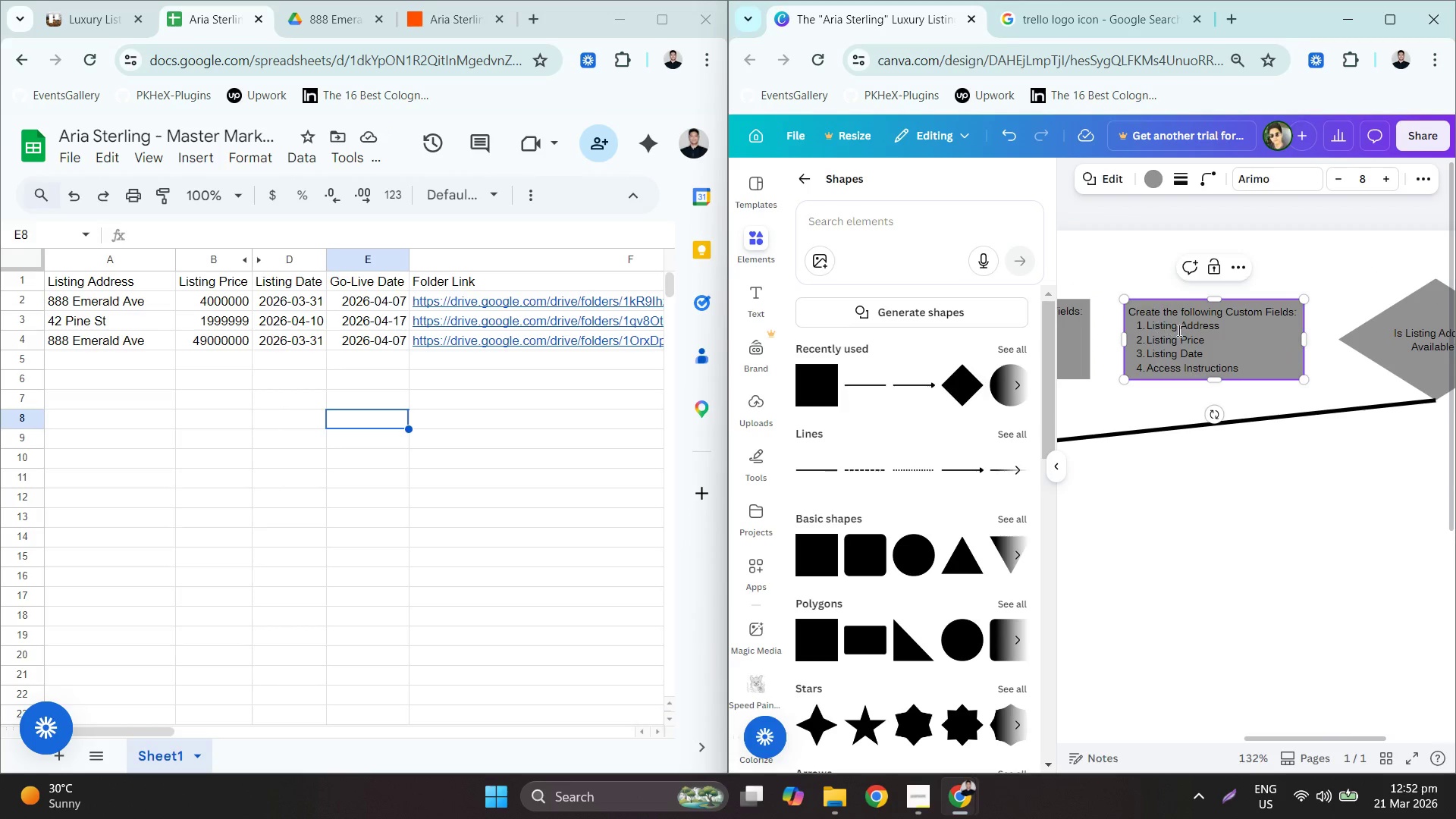 
left_click([1194, 313])
 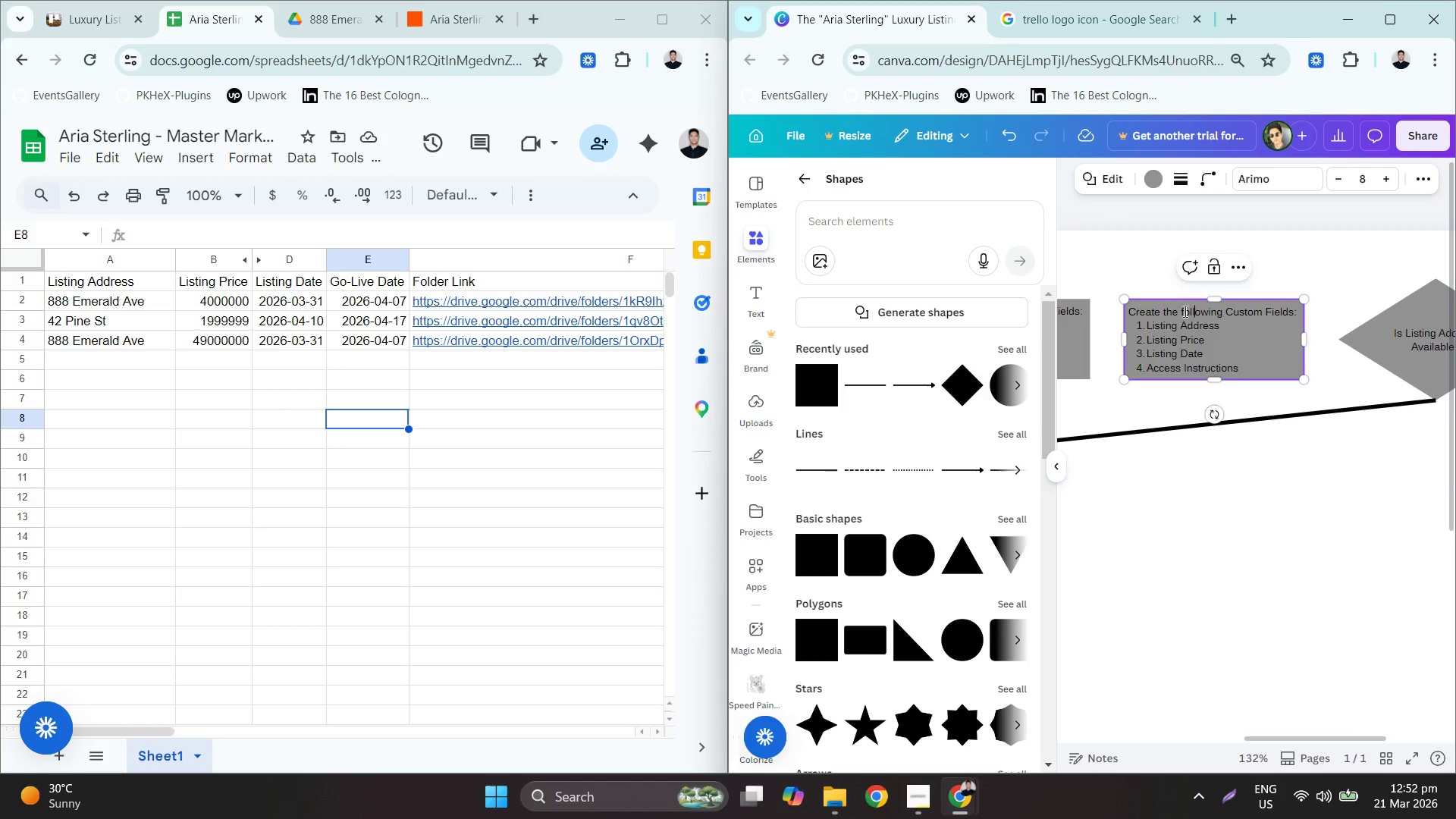 
left_click_drag(start_coordinate=[1180, 308], to_coordinate=[1335, 318])
 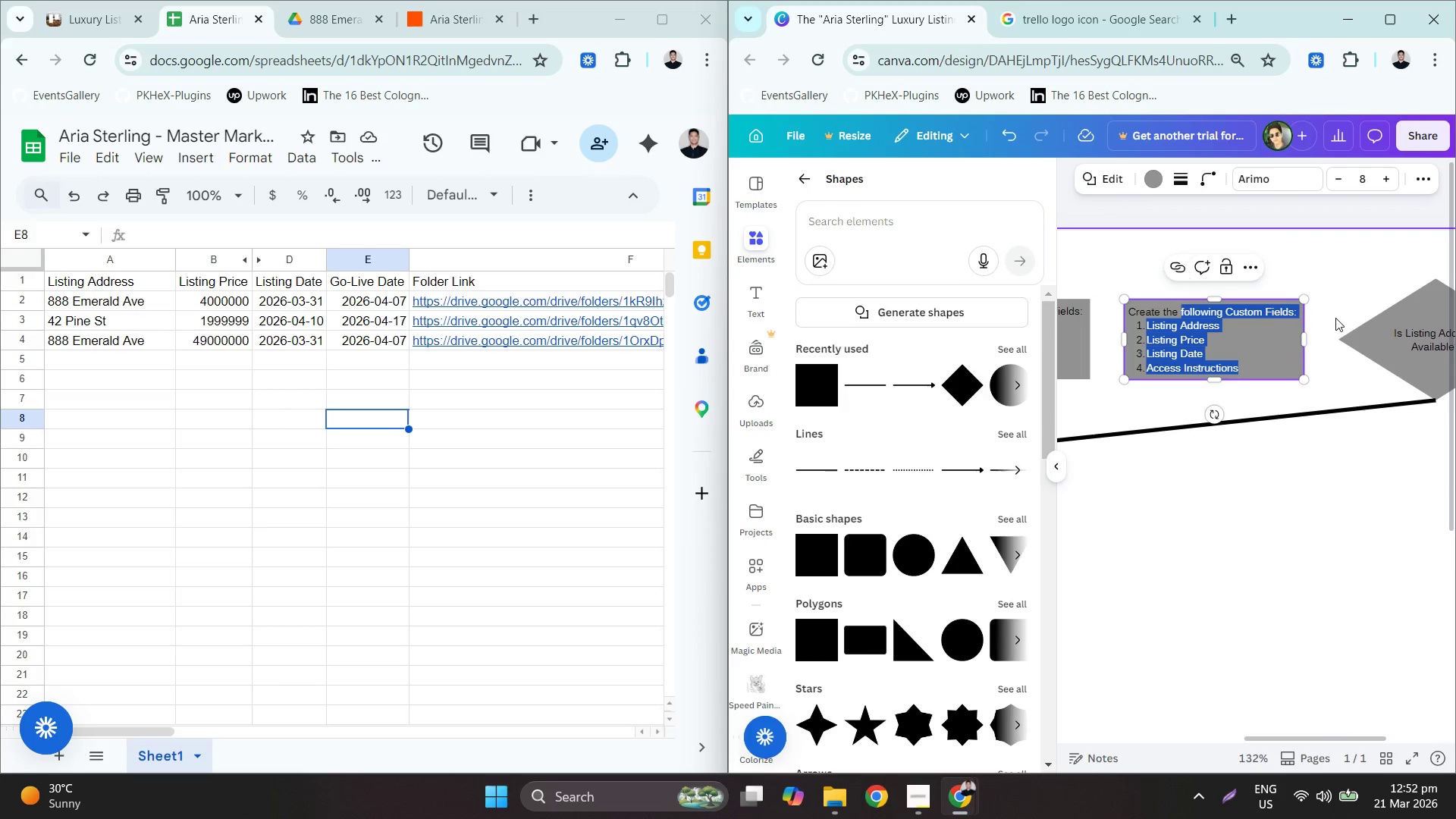 
key(Shift+ShiftLeft)
 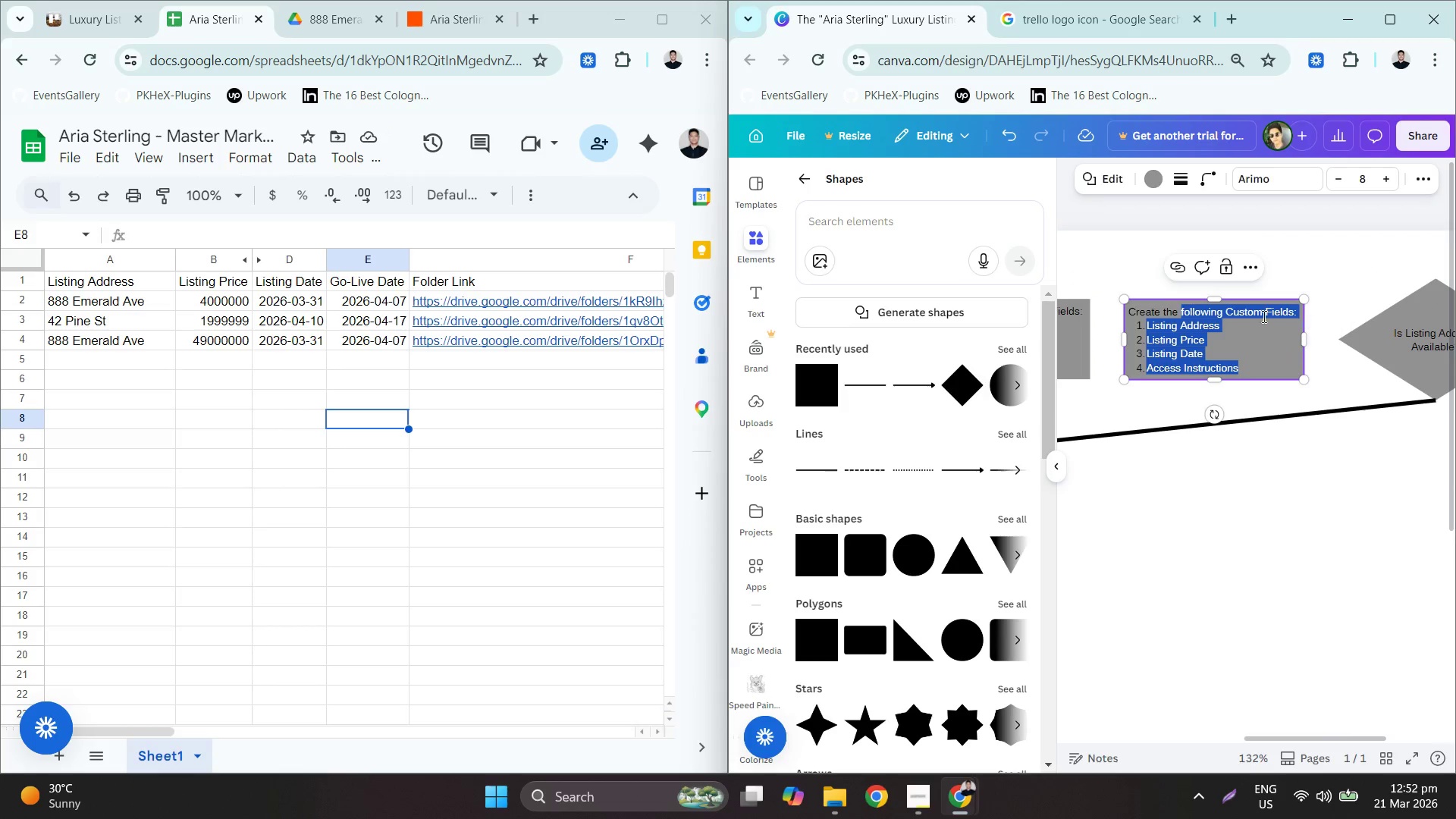 
left_click([1243, 313])
 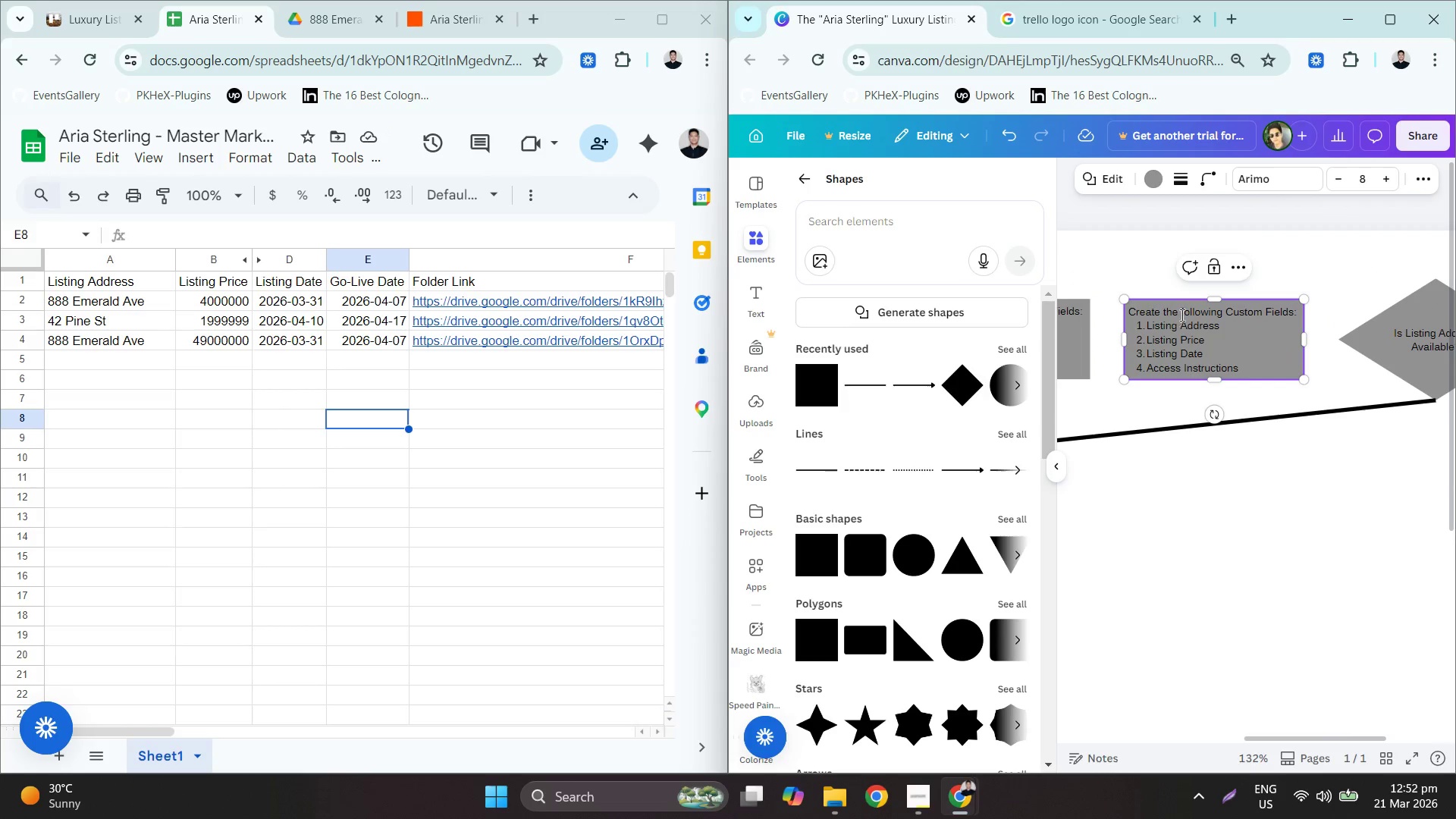 
left_click_drag(start_coordinate=[1184, 308], to_coordinate=[1304, 311])
 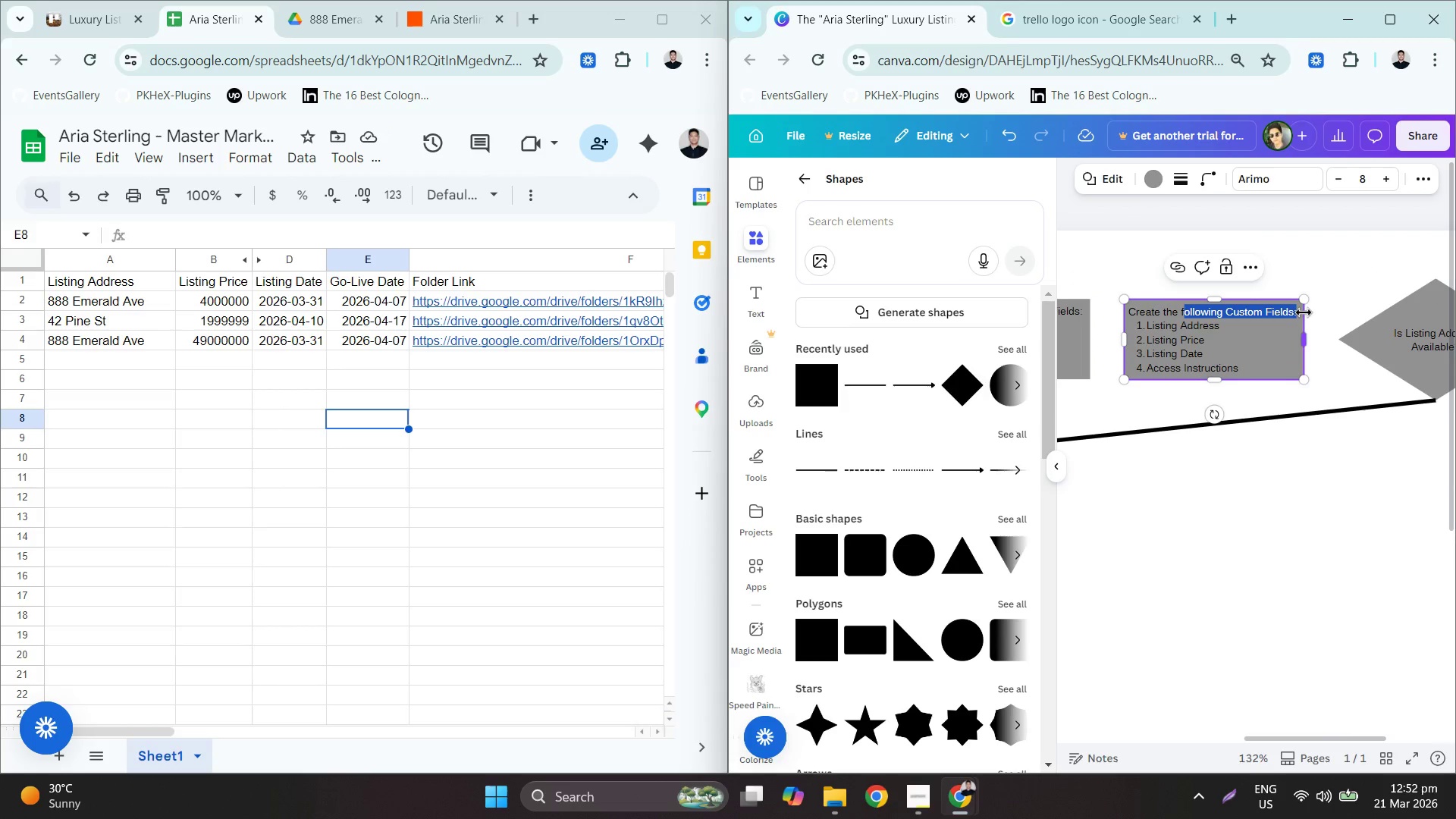 
key(Backspace)
key(Backspace)
type(Google )
 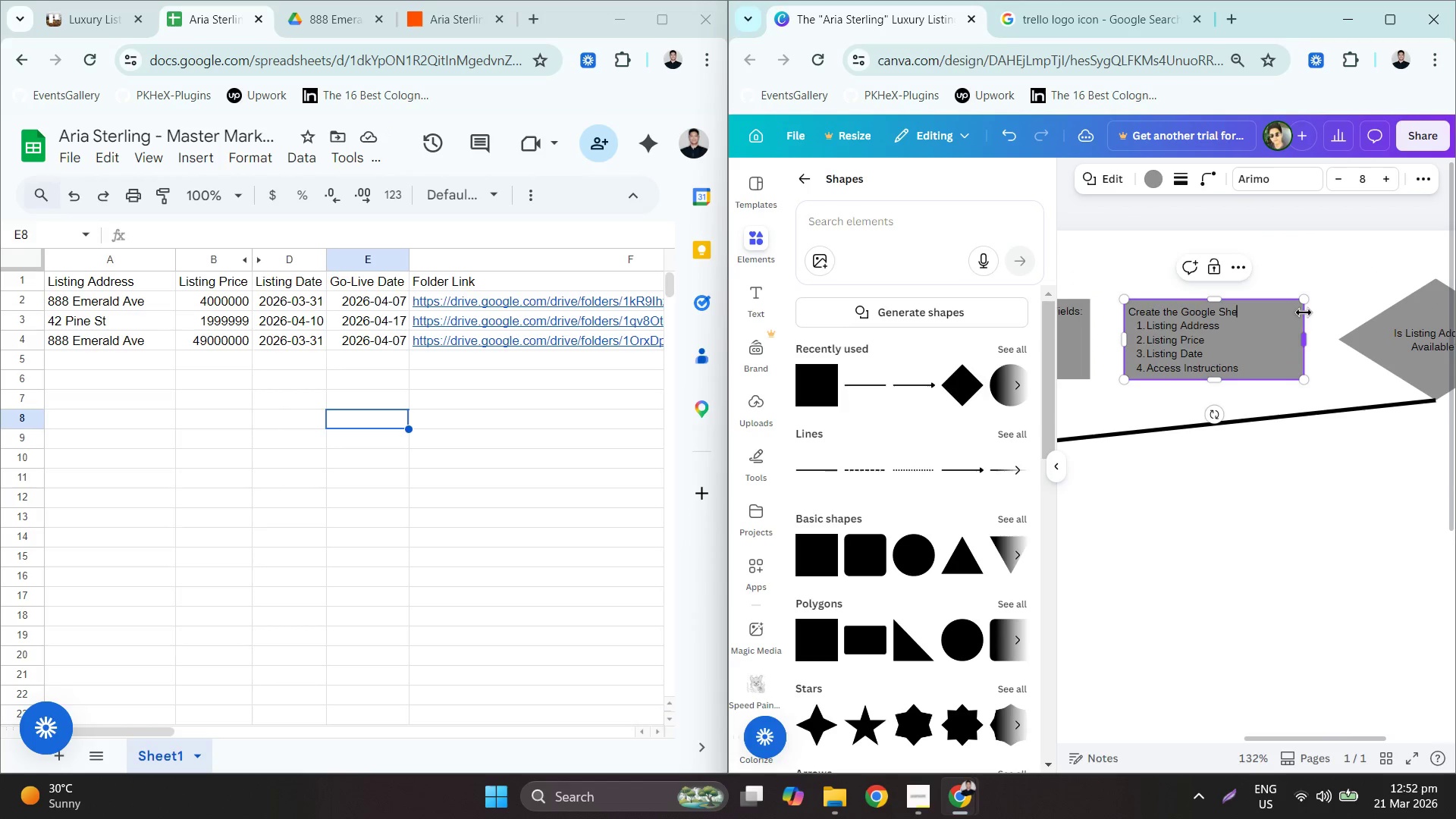 
 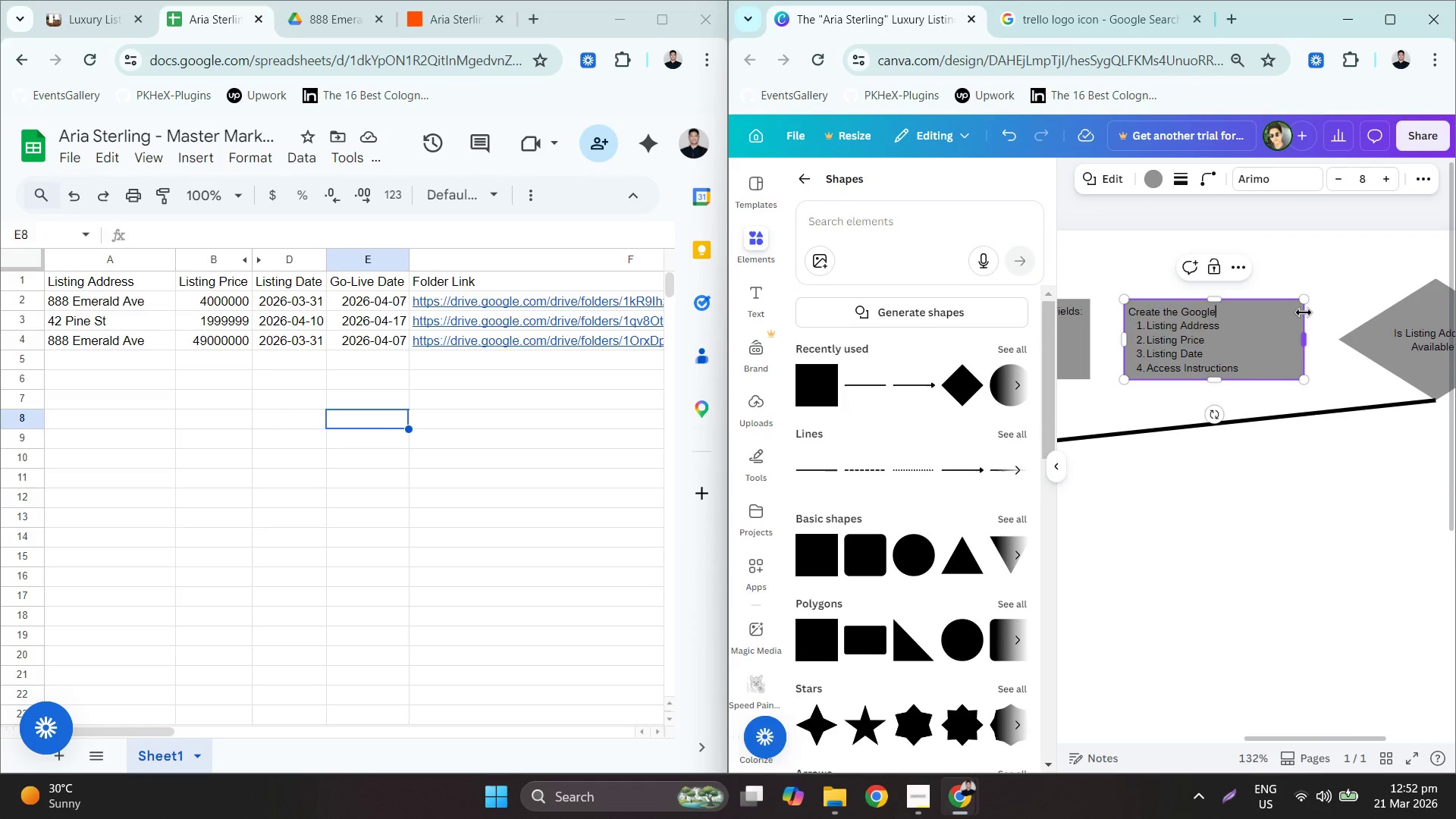 
key(Meta+Shift+MetaLeft)
 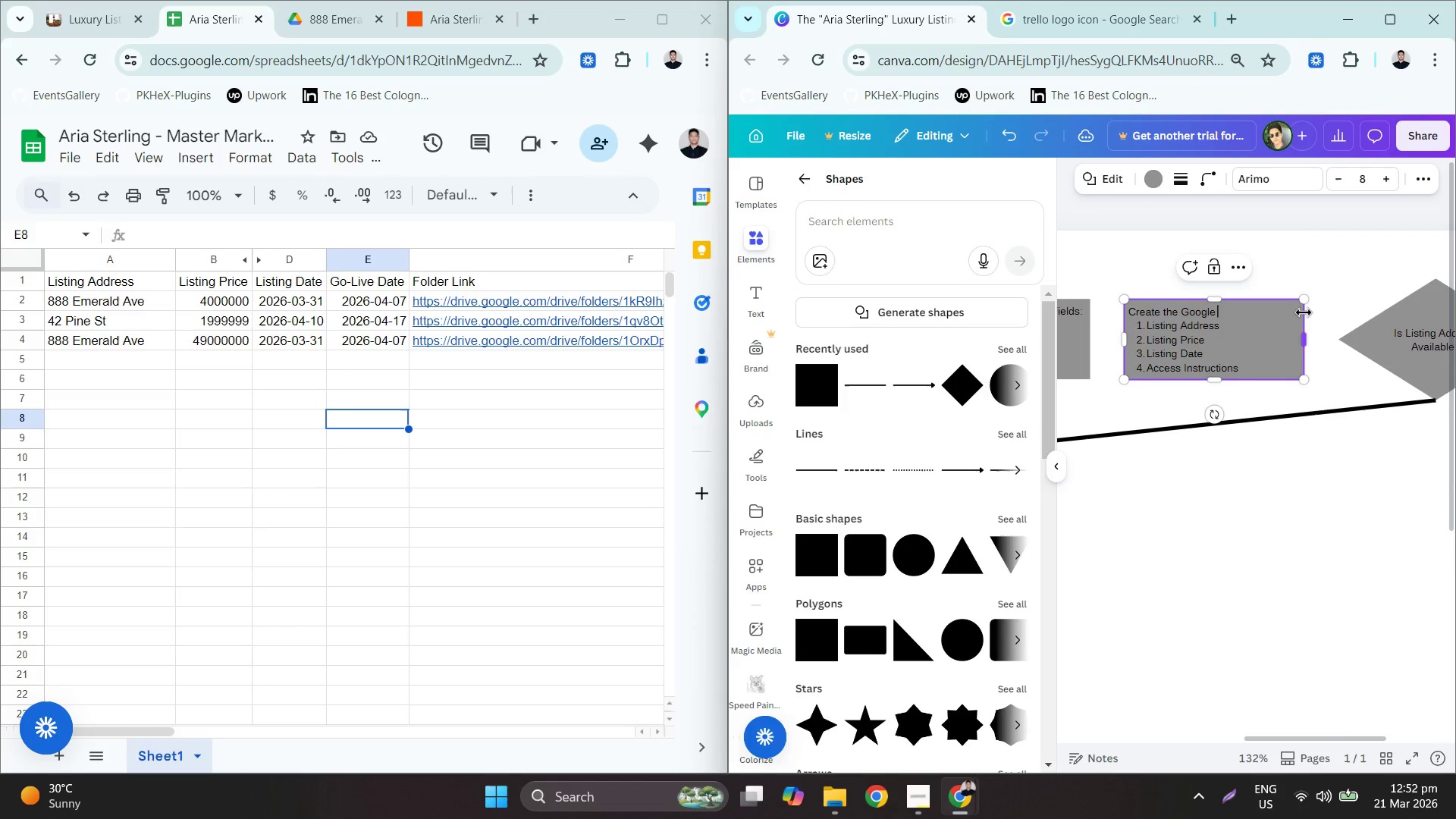 
type(Sheet ")
 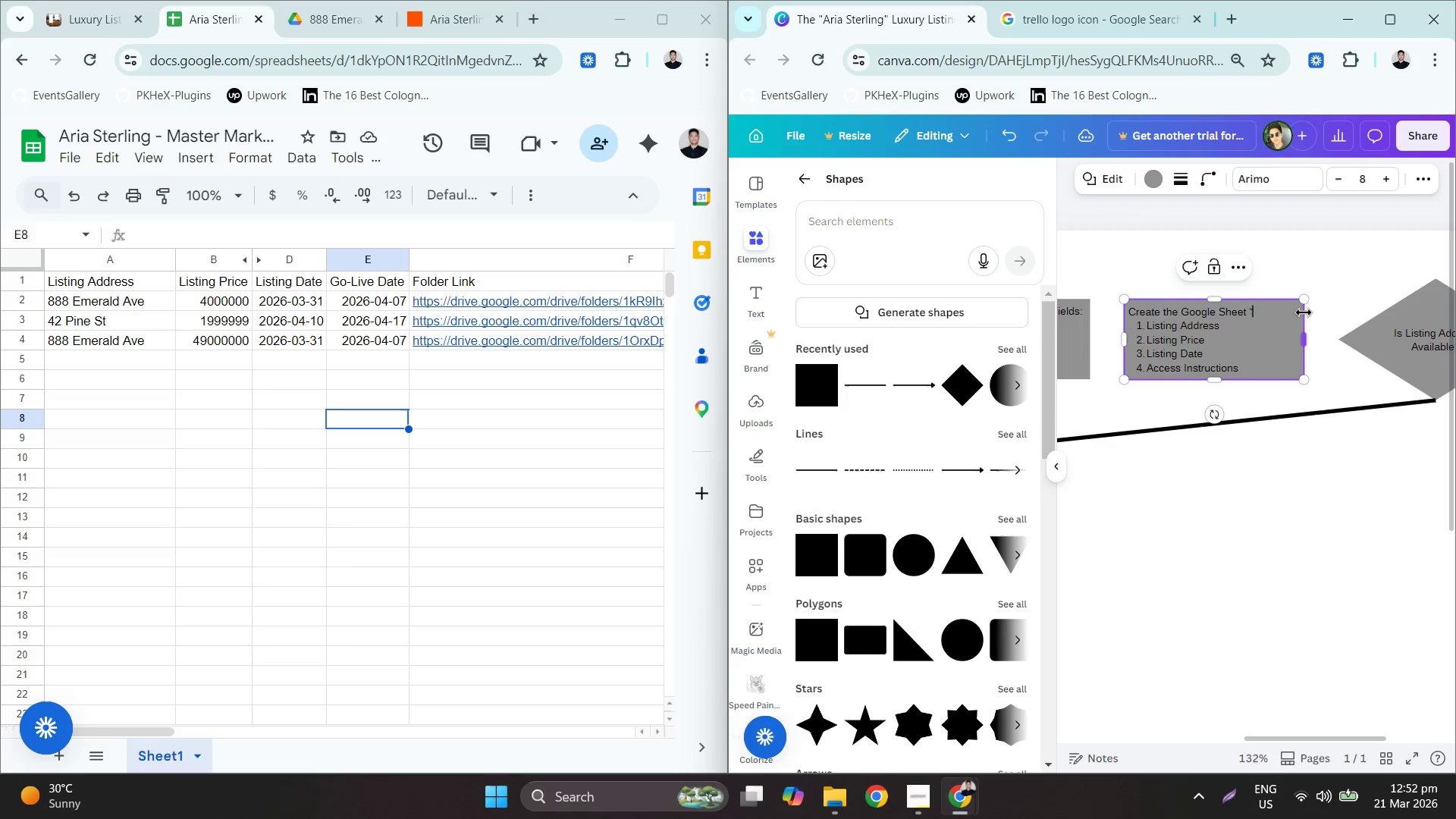 
scroll: coordinate [1304, 312], scroll_direction: up, amount: 1.0
 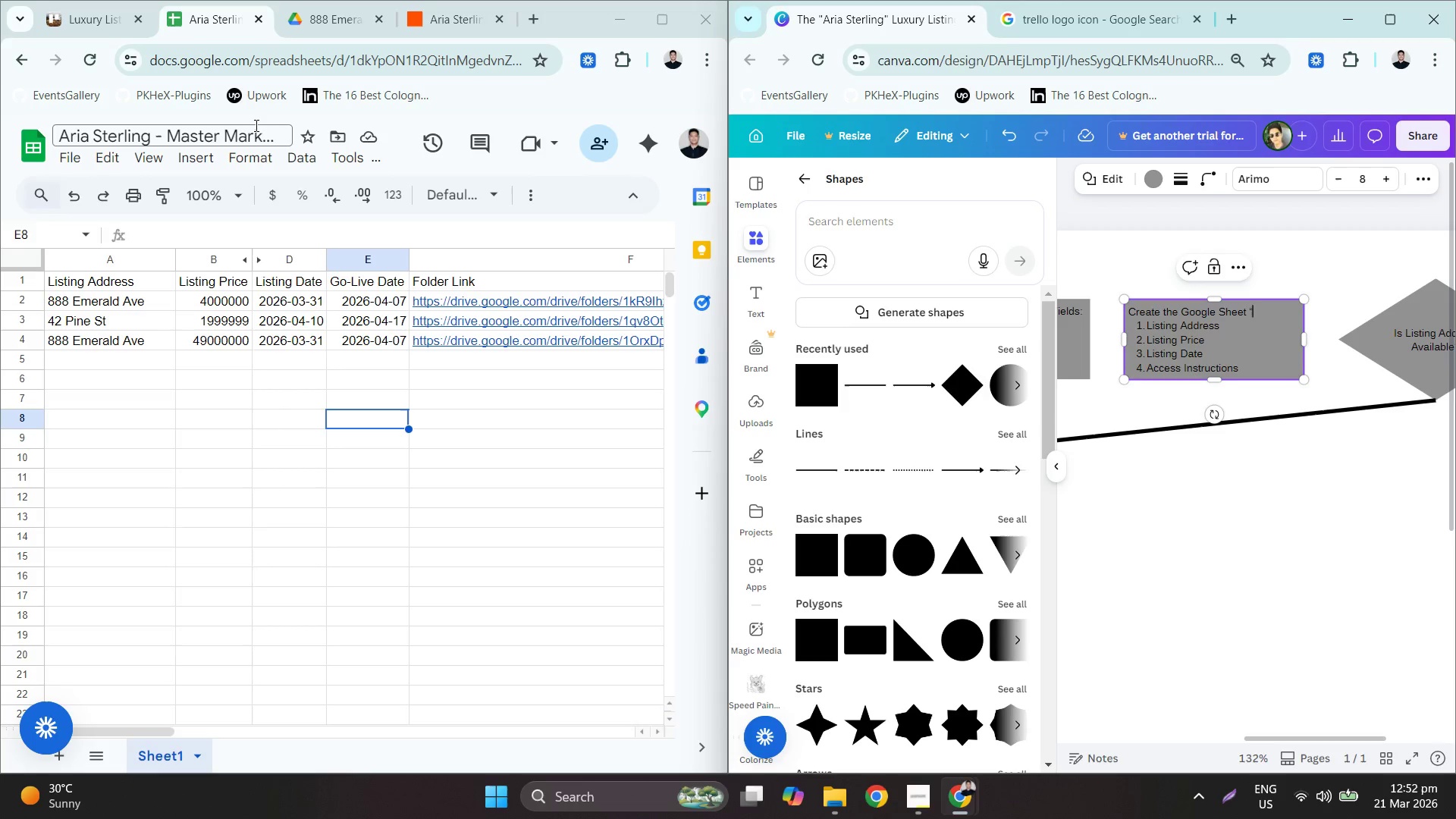 
left_click([251, 126])
 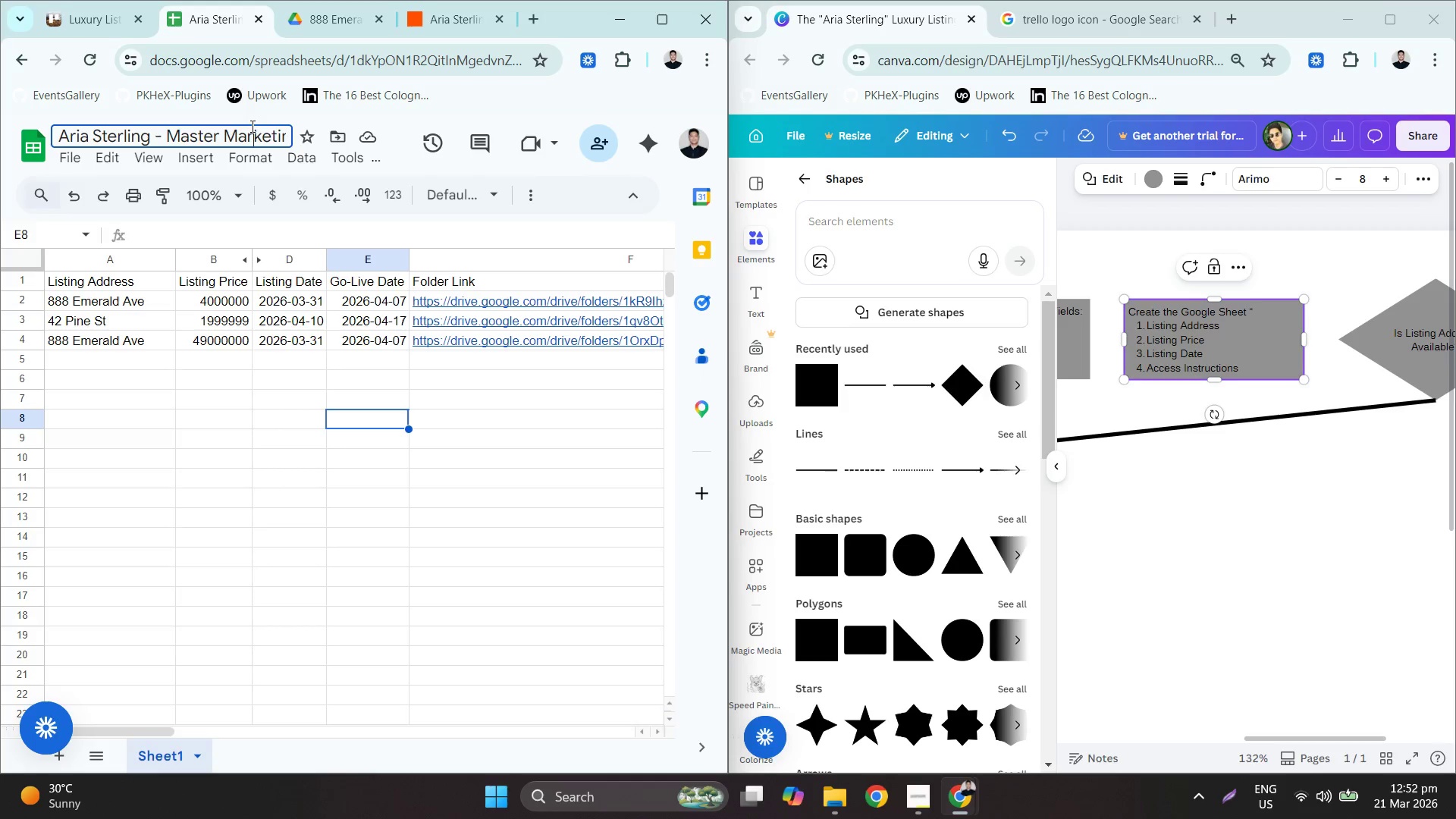 
key(Control+A)
 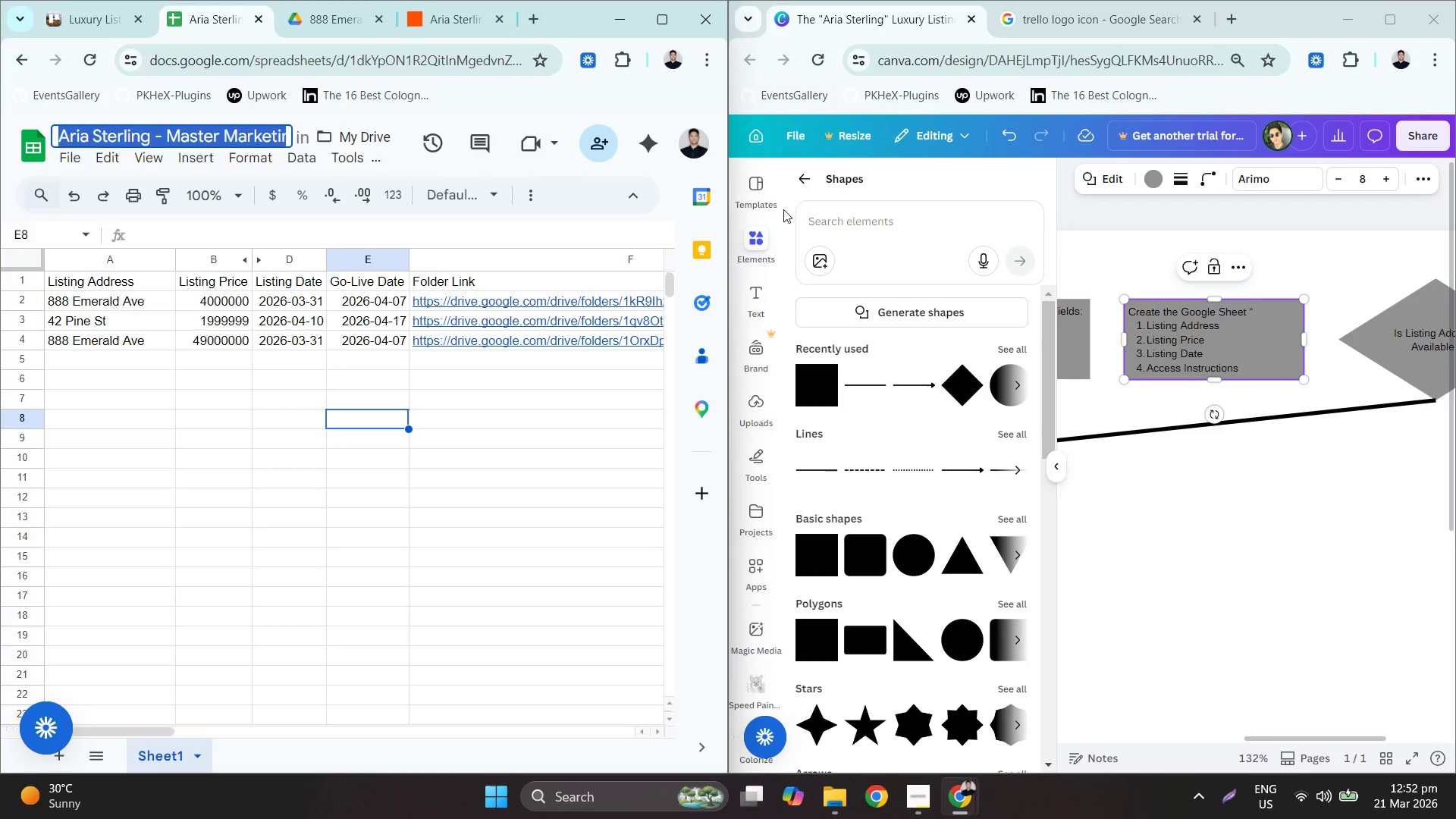 
key(Control+C)
 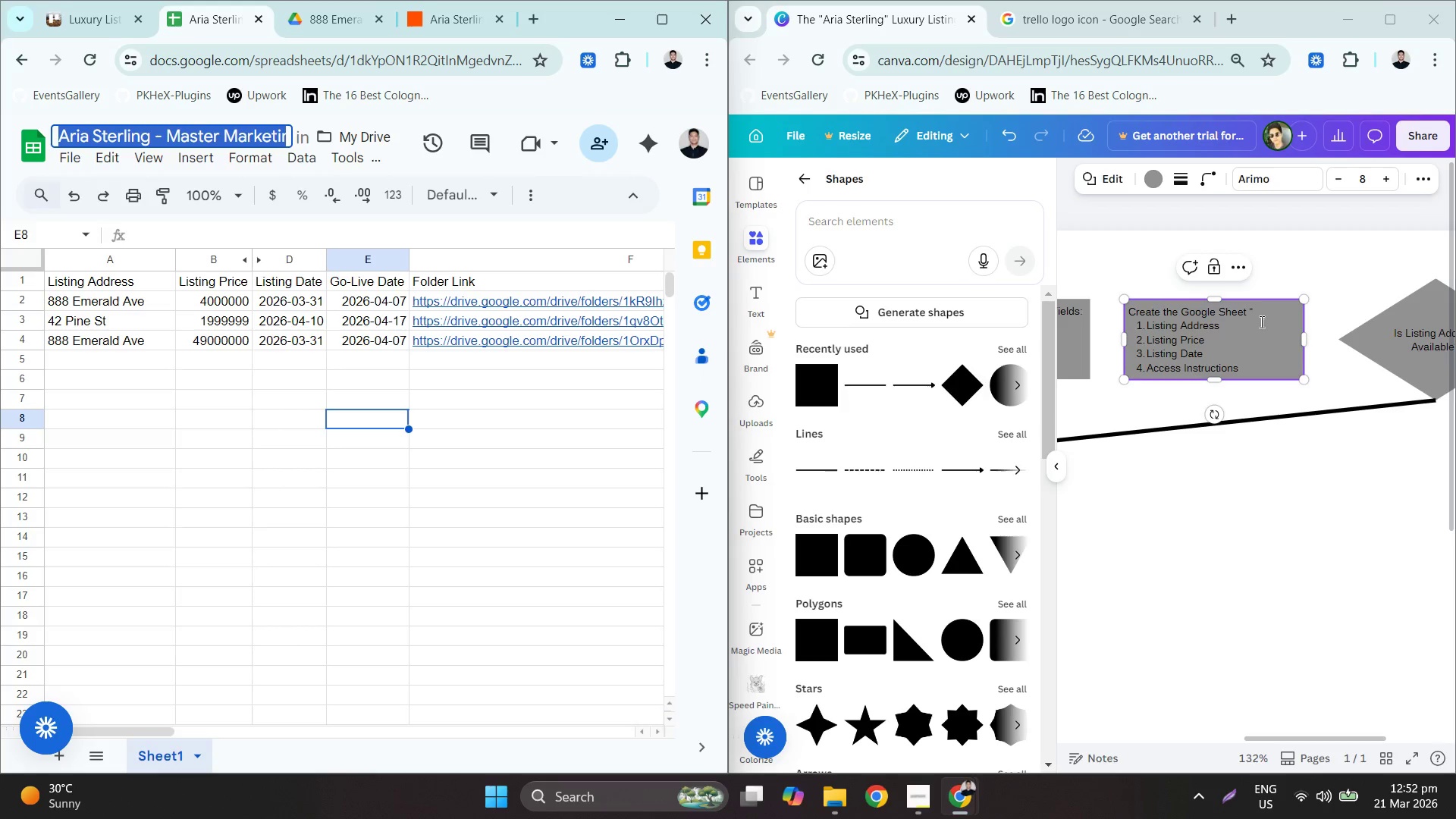 
left_click([1260, 317])
 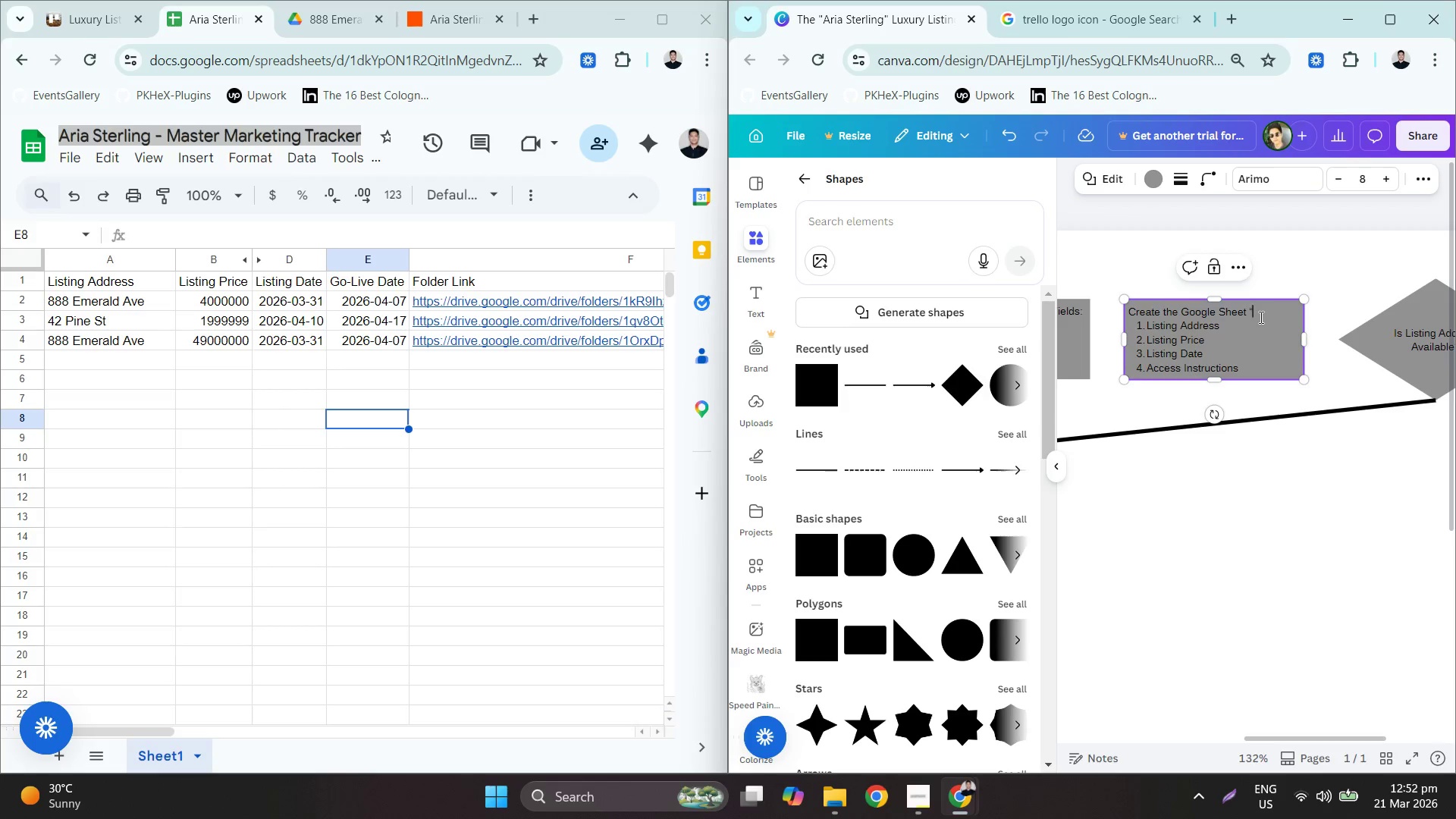 
key(Control+ControlLeft)
 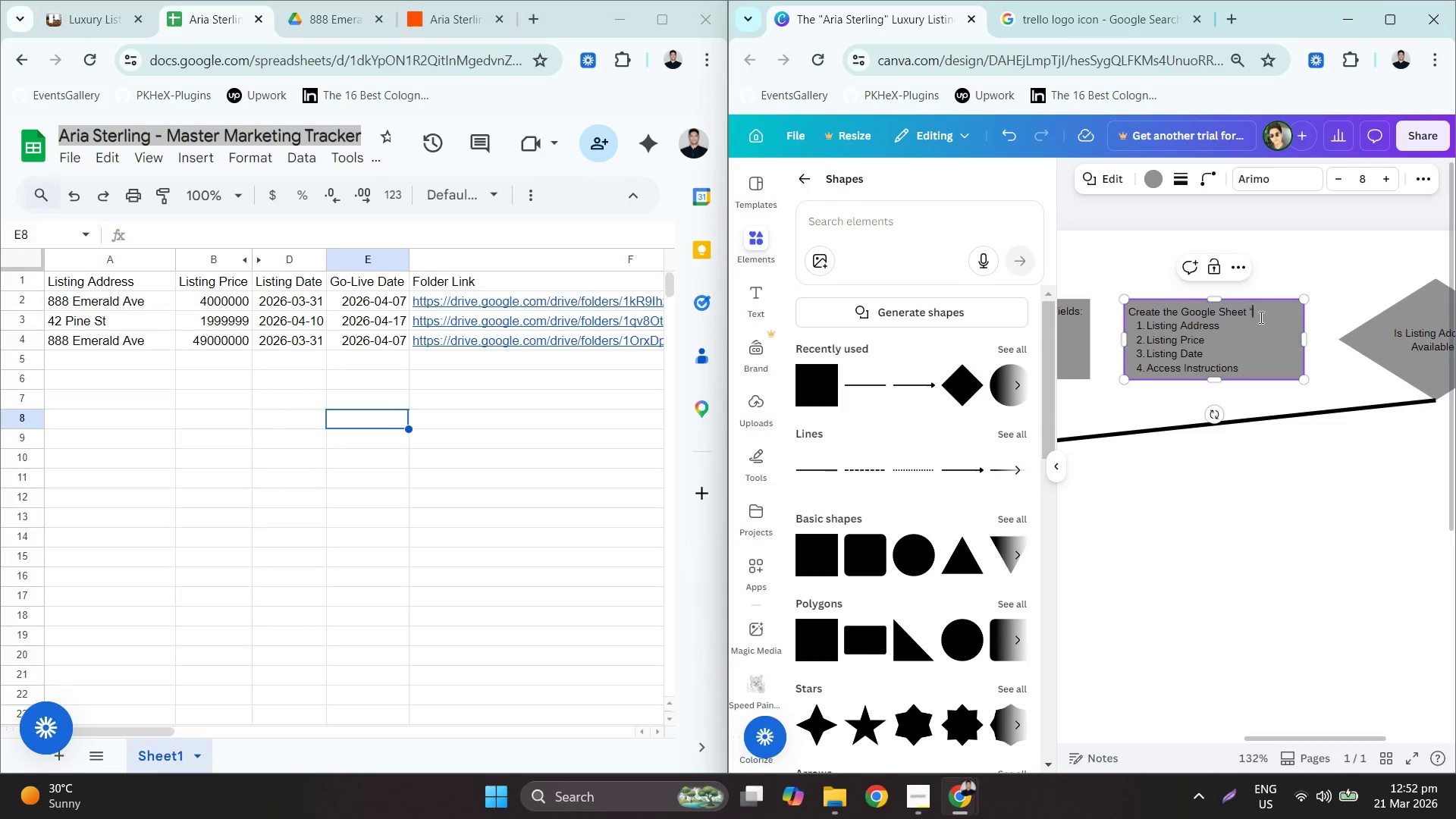 
key(Control+V)
 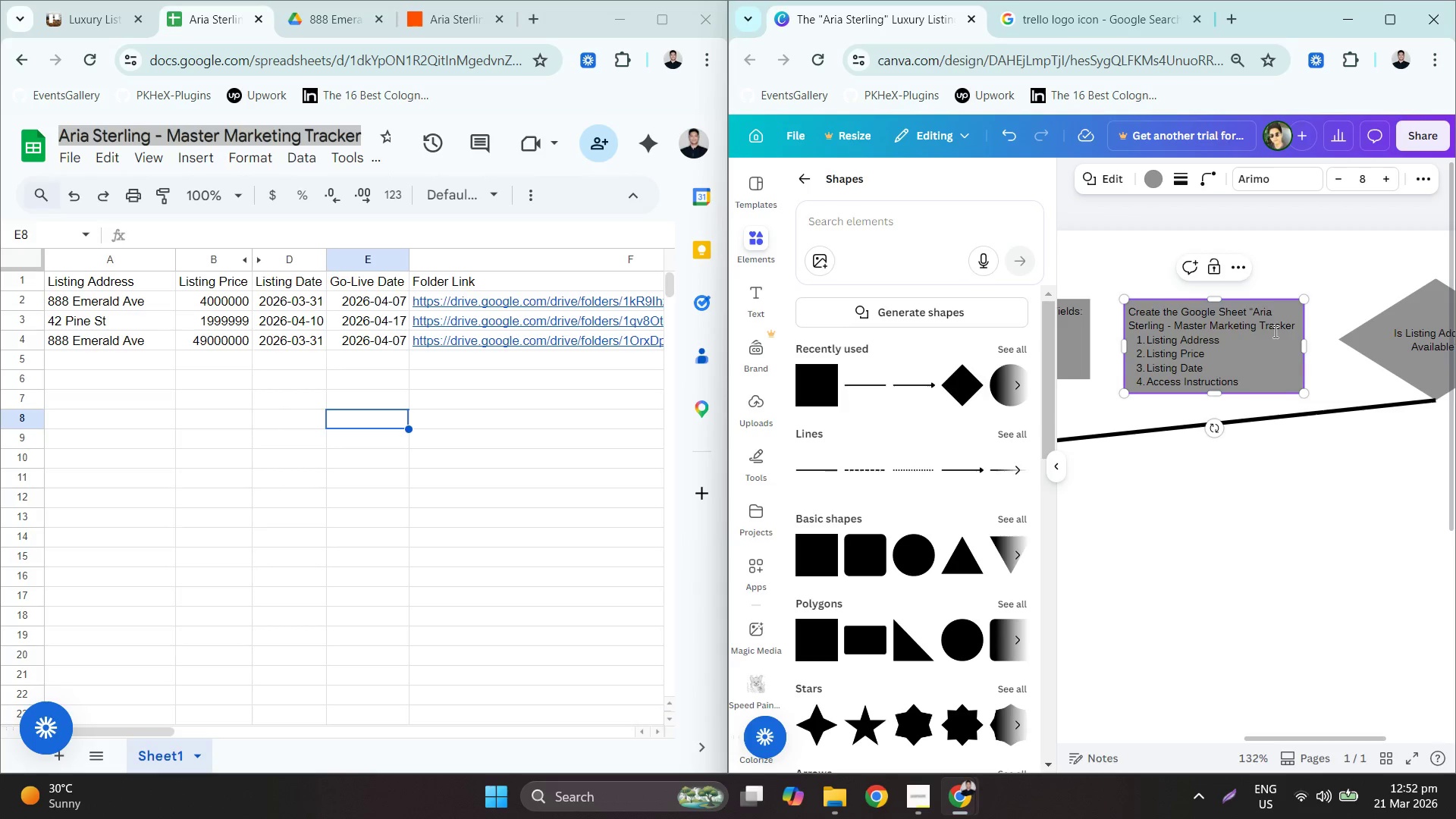 
type(" with teh f)
key(Backspace)
key(Backspace)
key(Backspace)
key(Backspace)
type(he following coli)
key(Backspace)
type(umns:)
 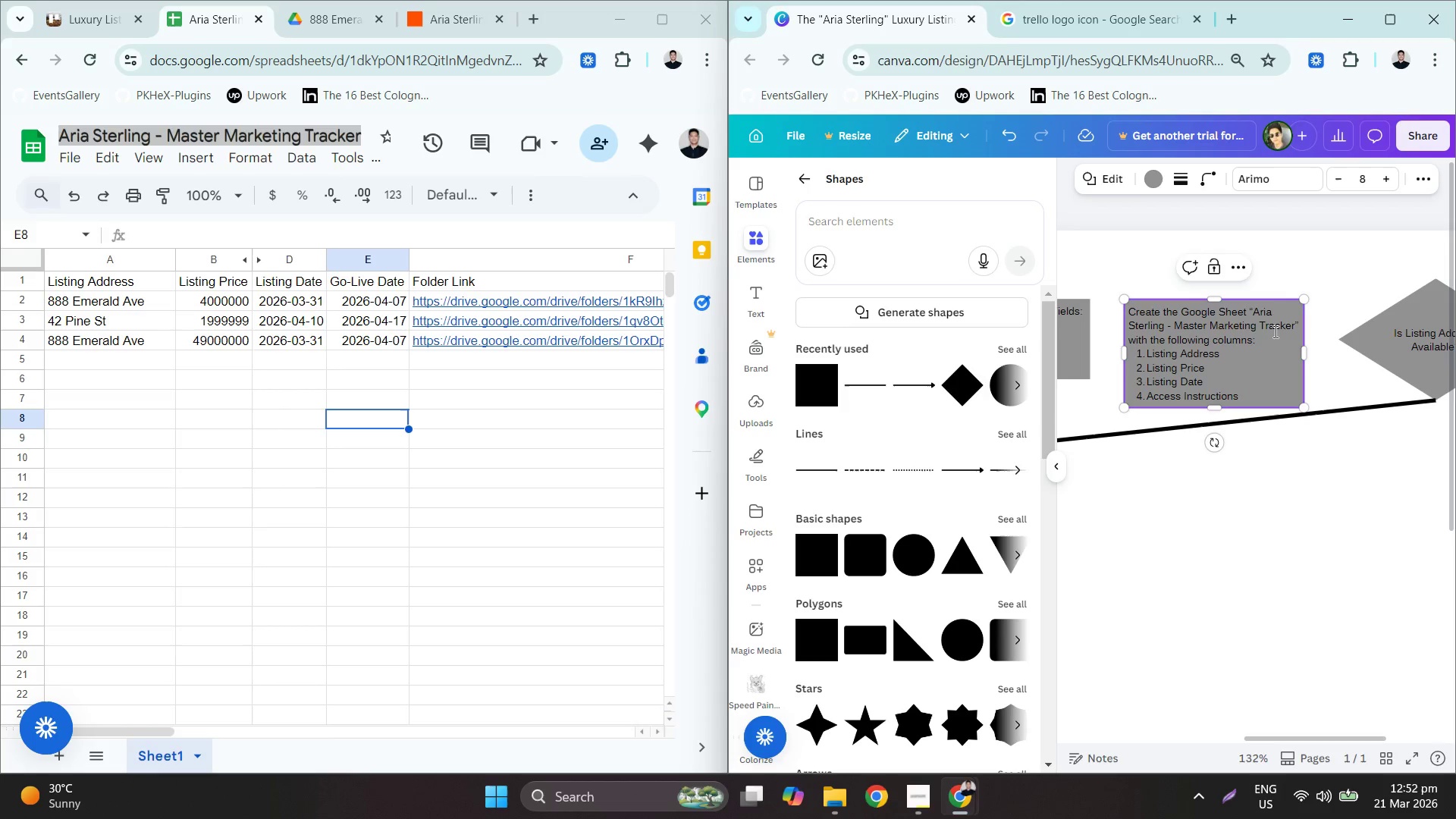 
wait(8.23)
 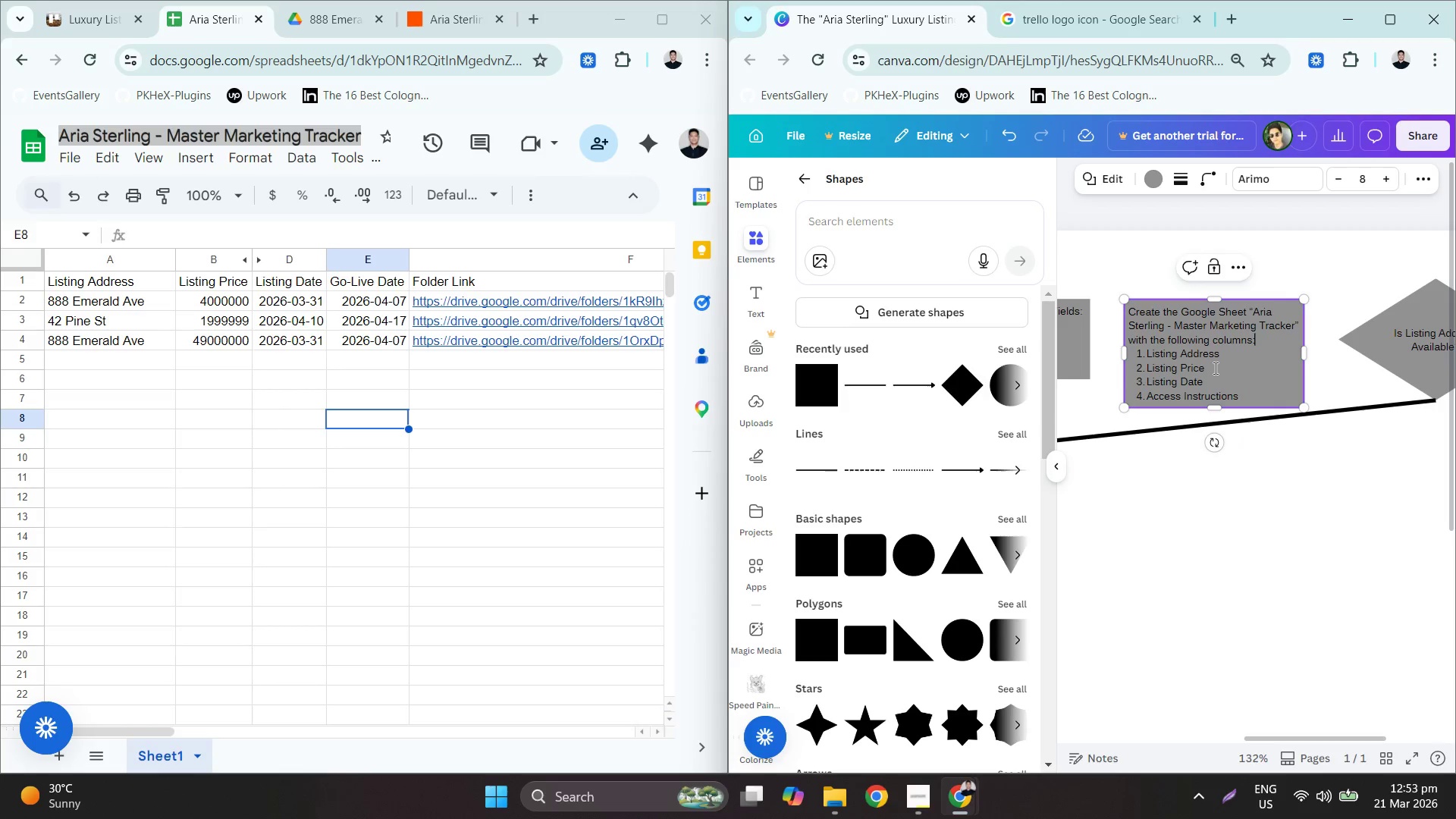 
left_click_drag(start_coordinate=[1216, 363], to_coordinate=[1216, 357])
 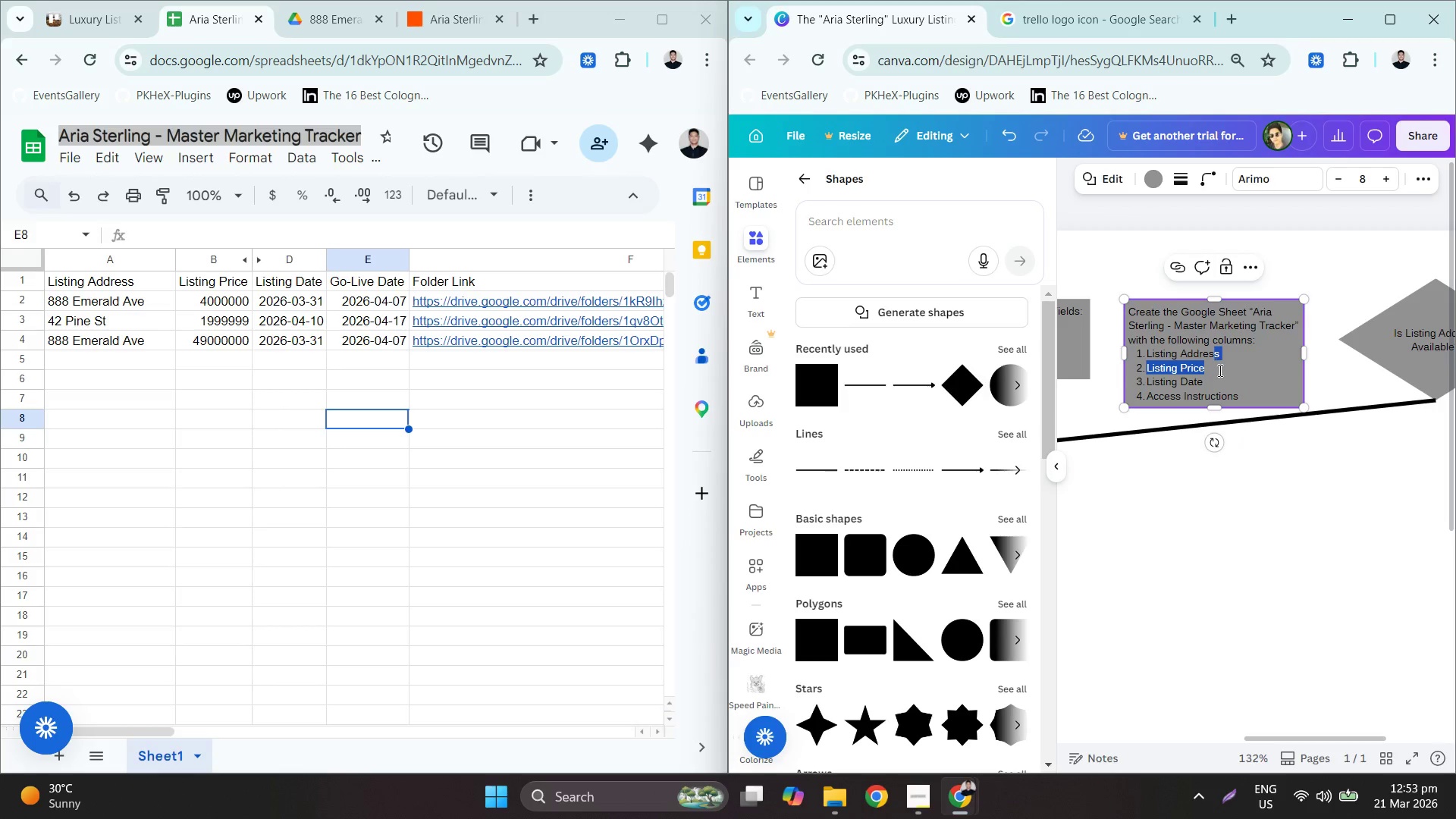 
left_click([1220, 372])
 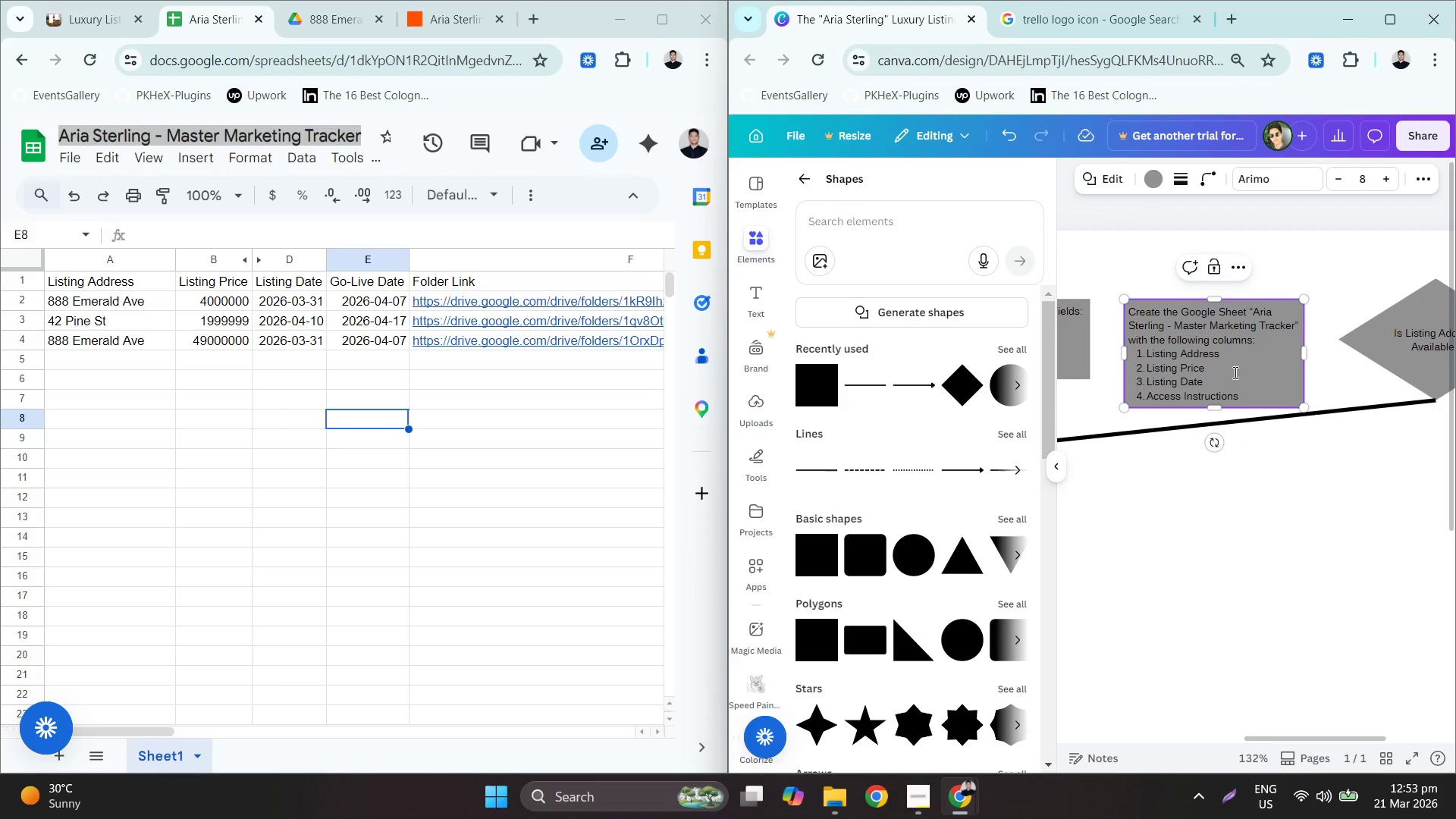 
key(Enter)
 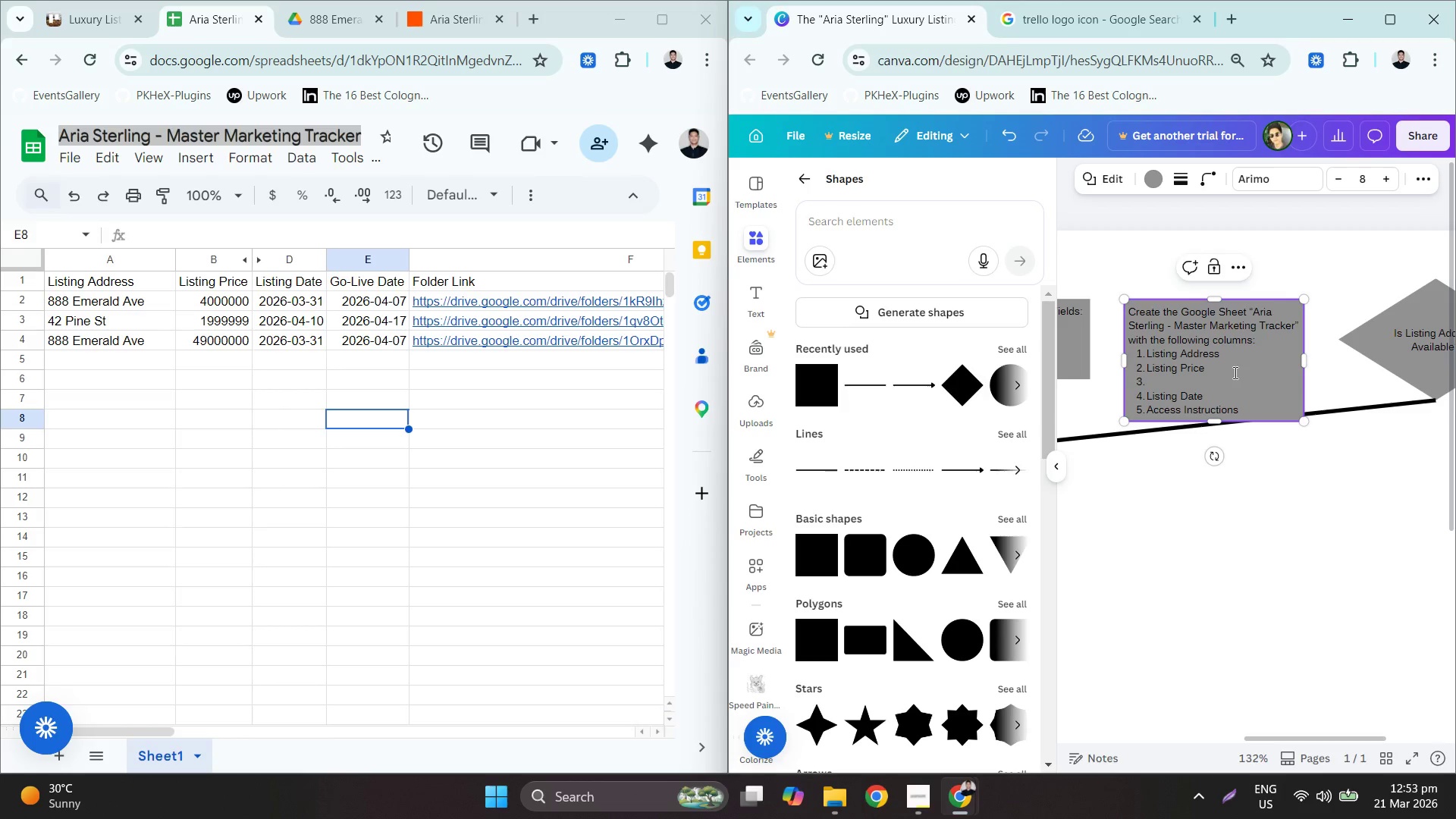 
type(Unique (ID) )
key(Backspace)
key(Backspace)
key(Backspace)
key(Backspace)
key(Backspace)
type(ID (hidden) for )
 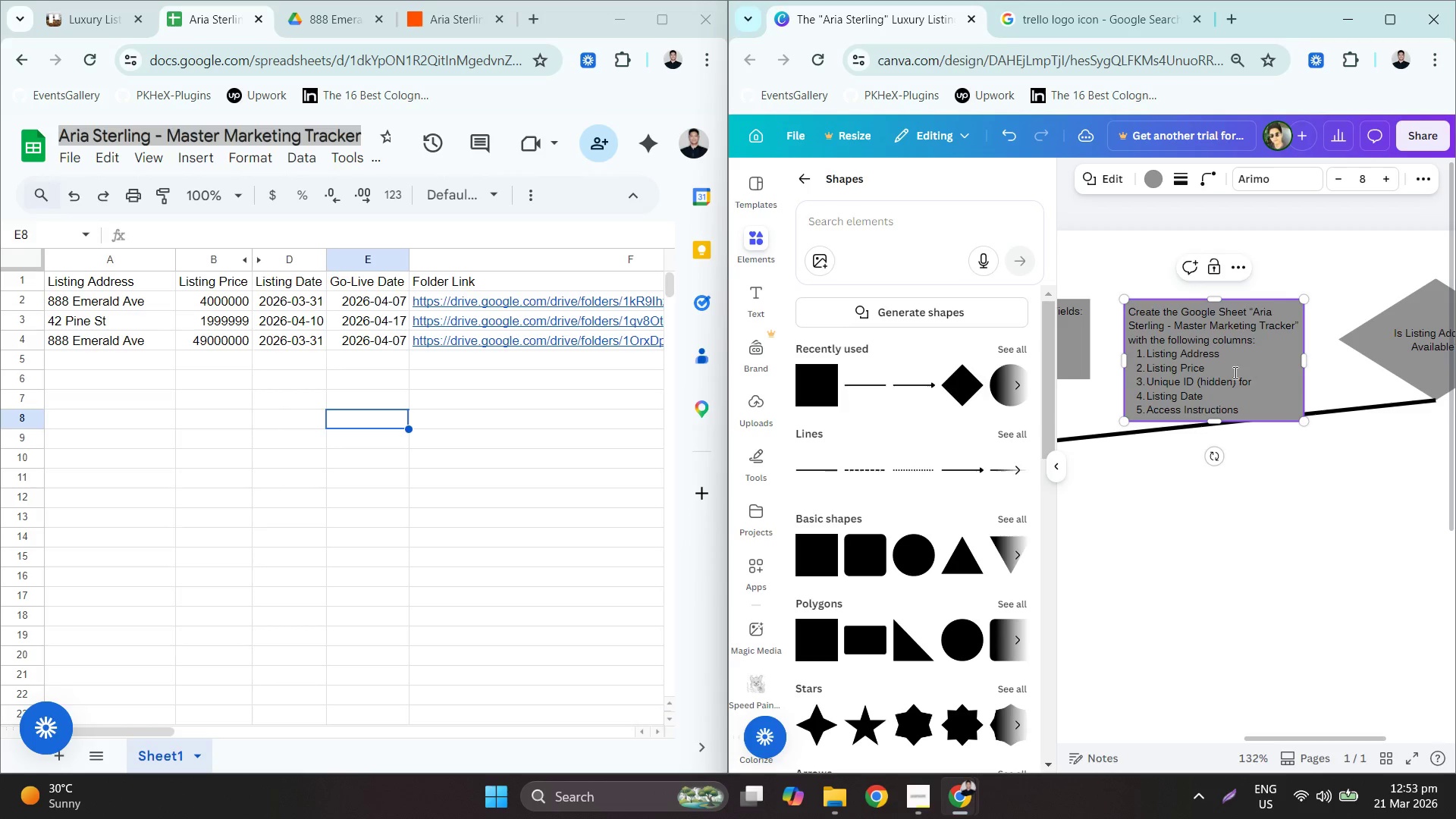 
type(counterchecking duplicates)
 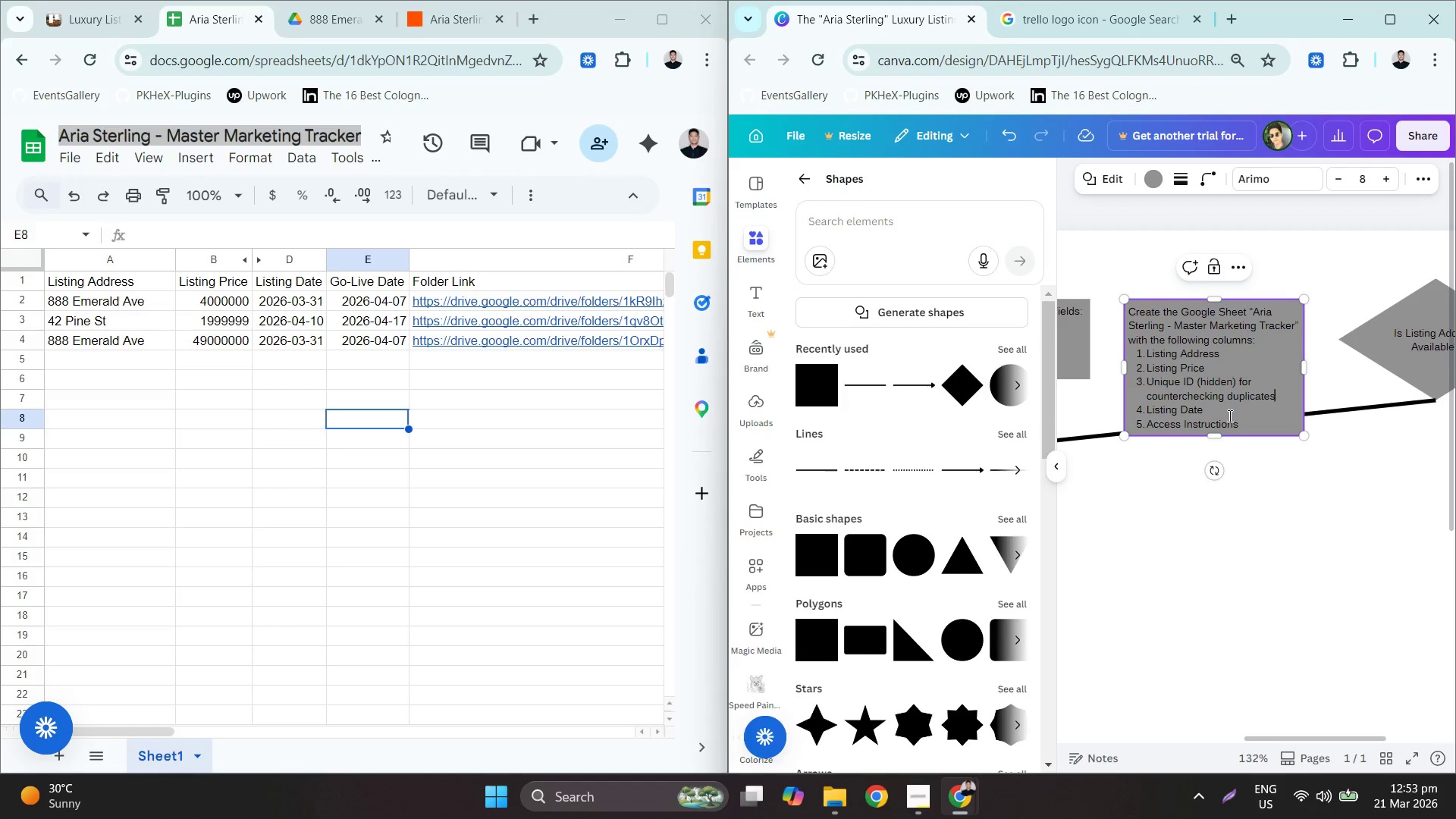 
double_click([1251, 423])
 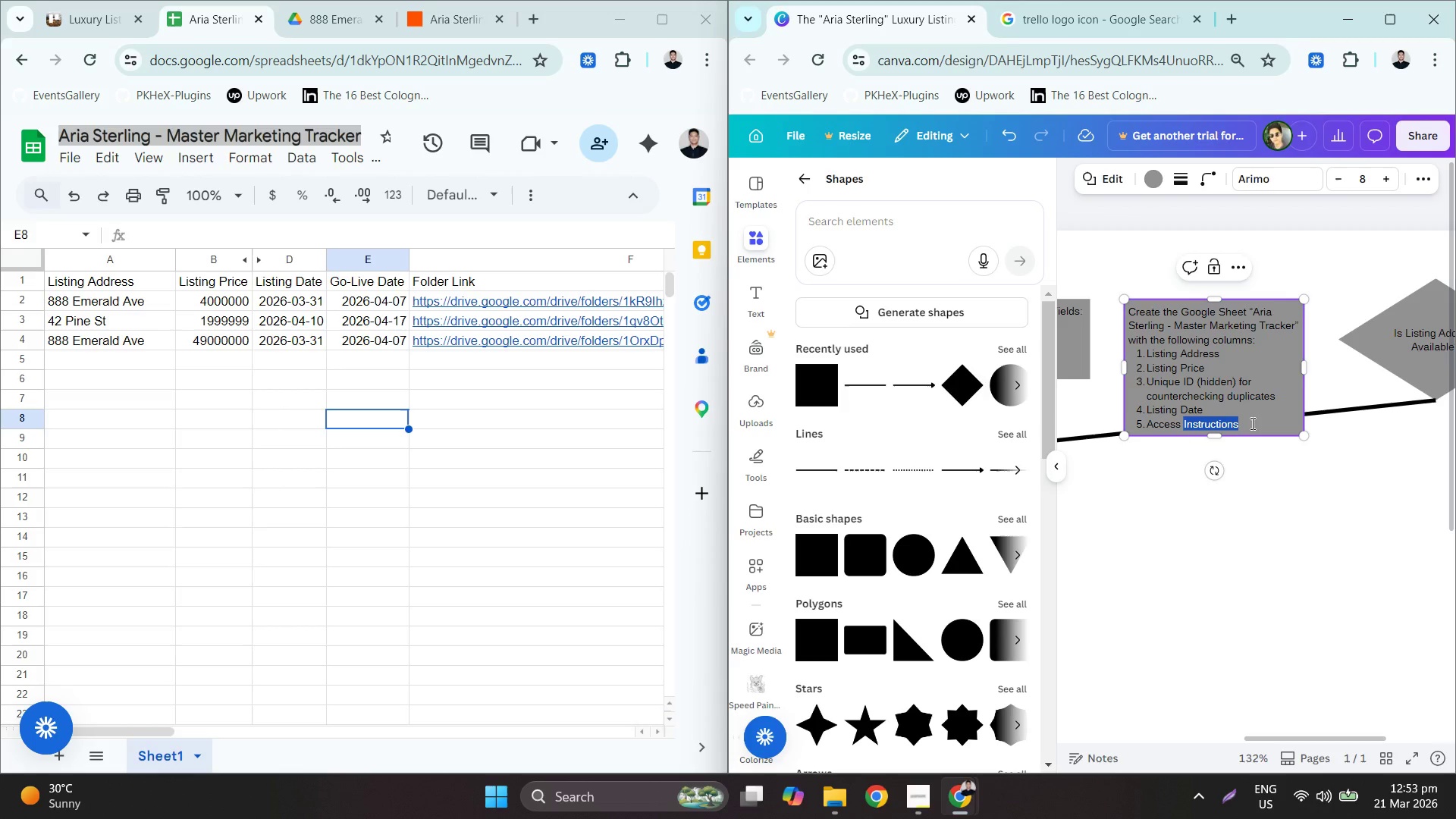 
triple_click([1251, 423])
 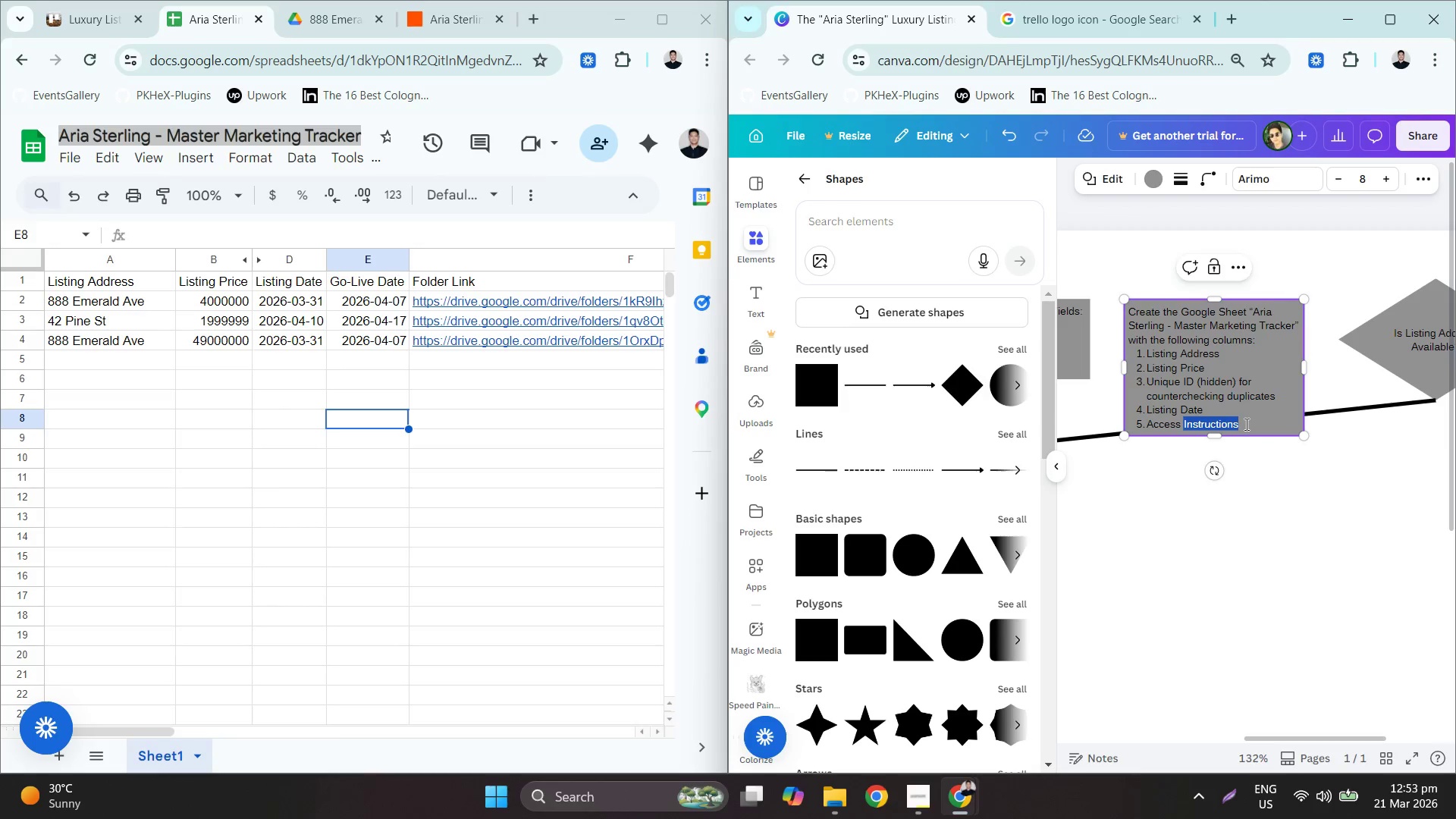 
triple_click([1245, 424])
 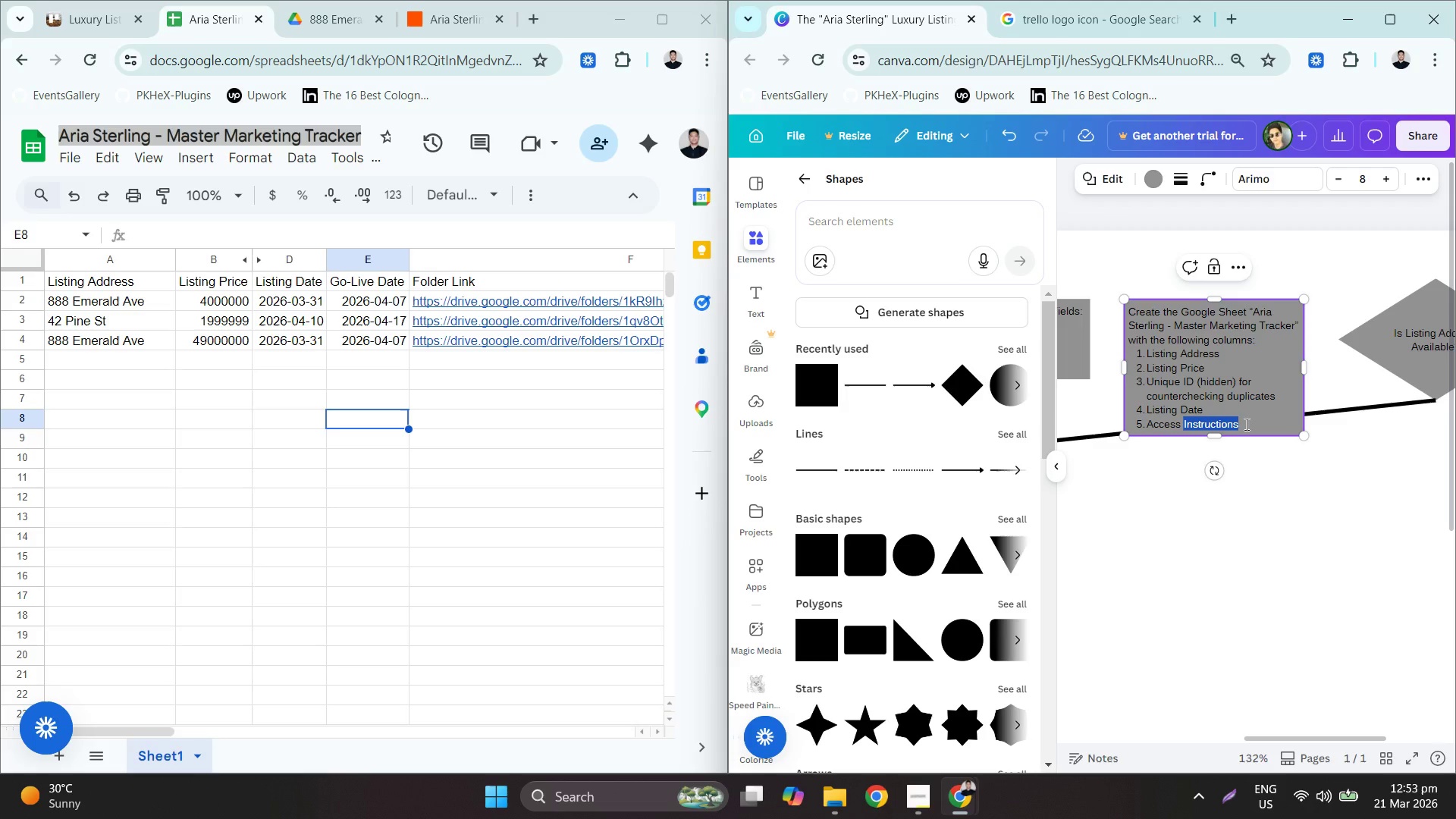 
triple_click([1245, 424])
 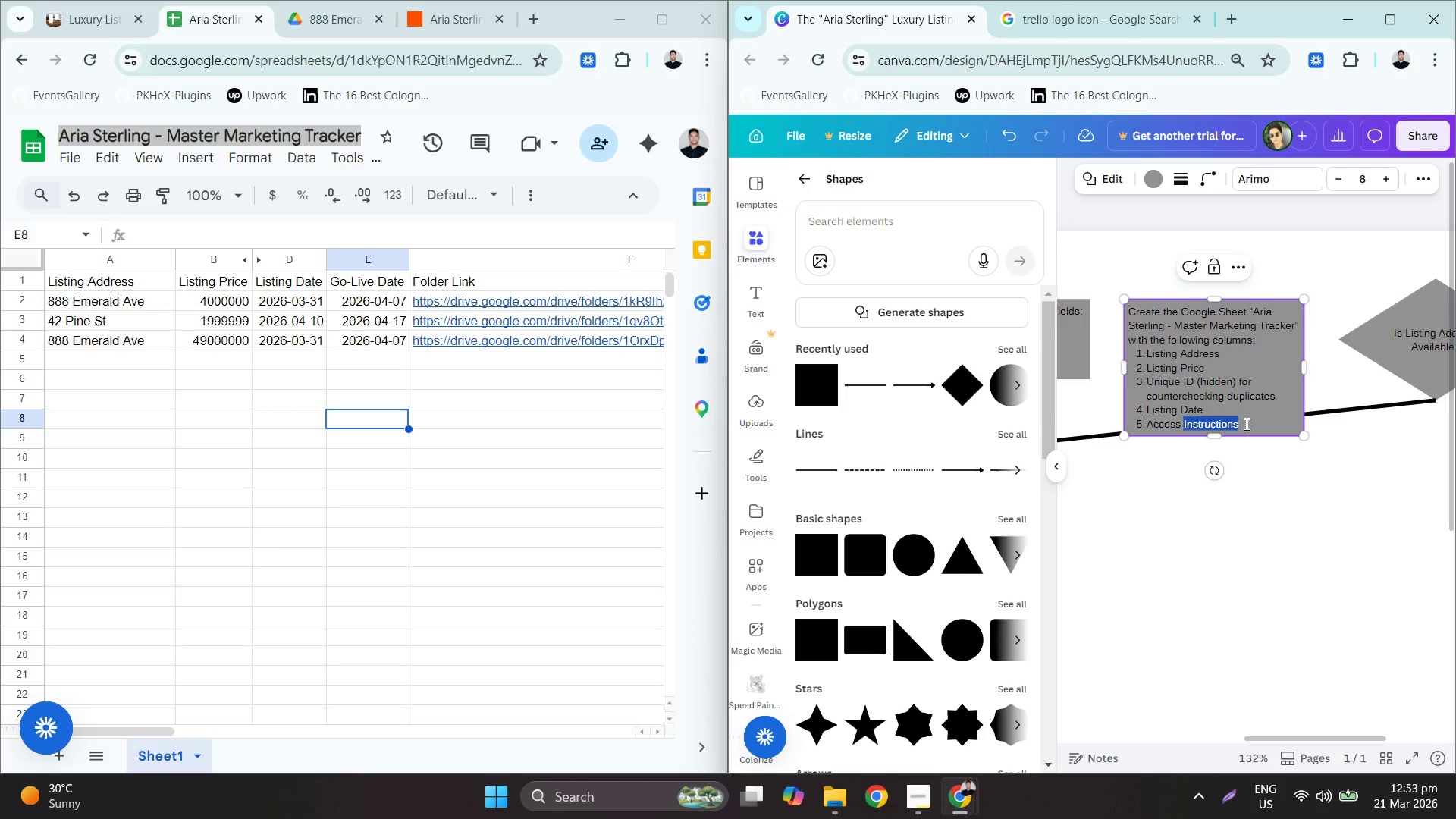 
triple_click([1245, 424])
 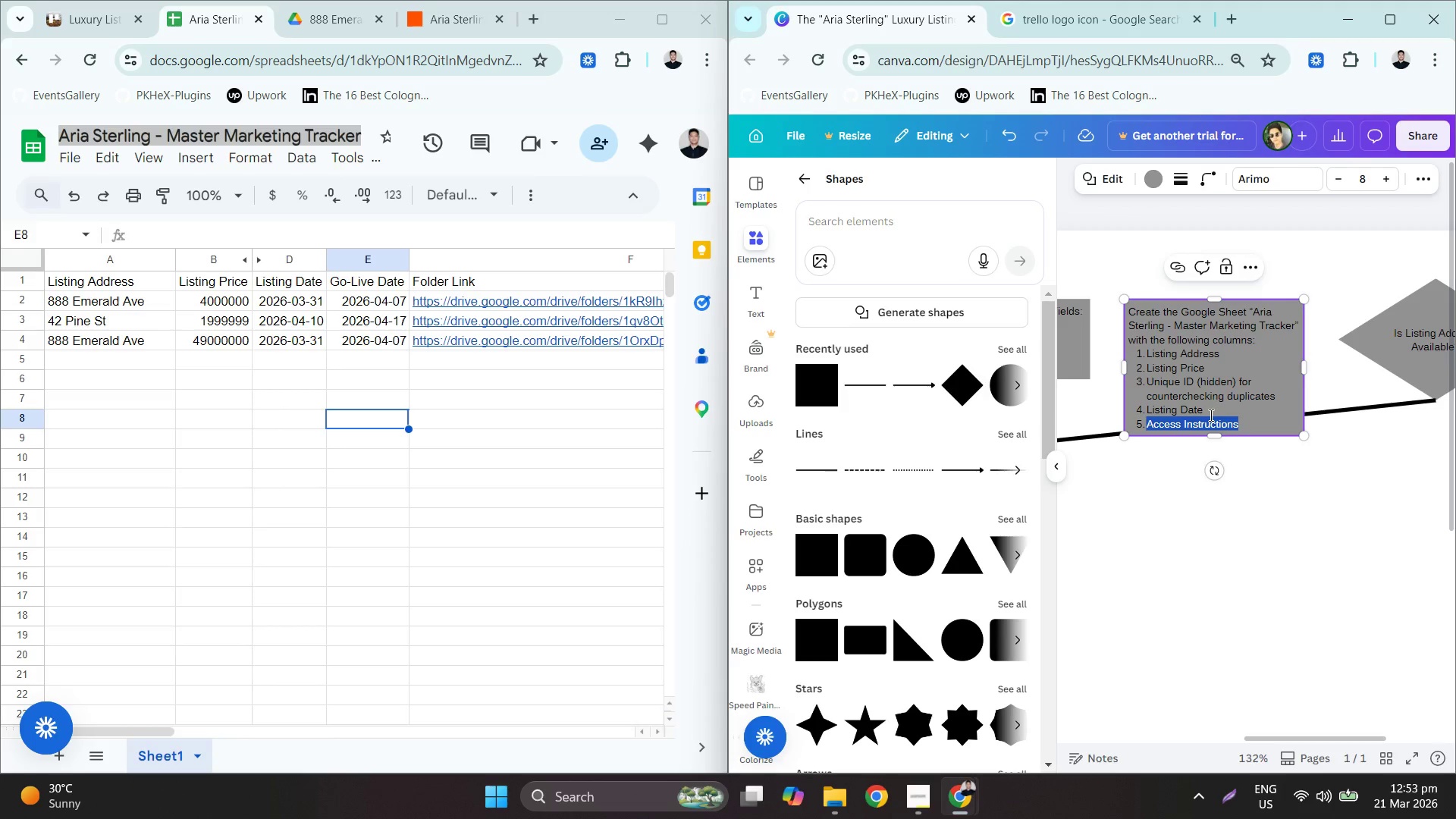 
type(Go-Live Date)
 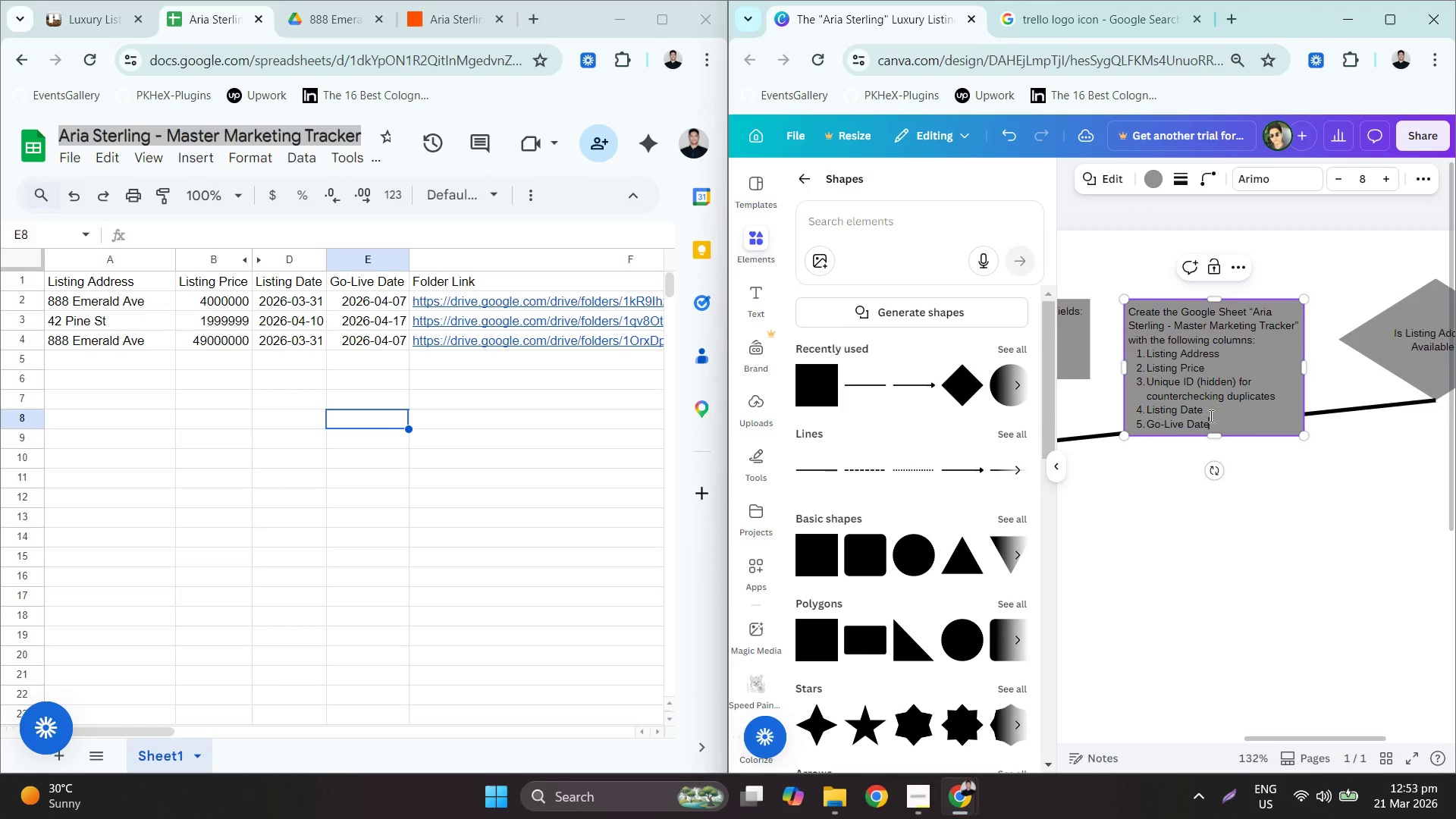 
key(Enter)
 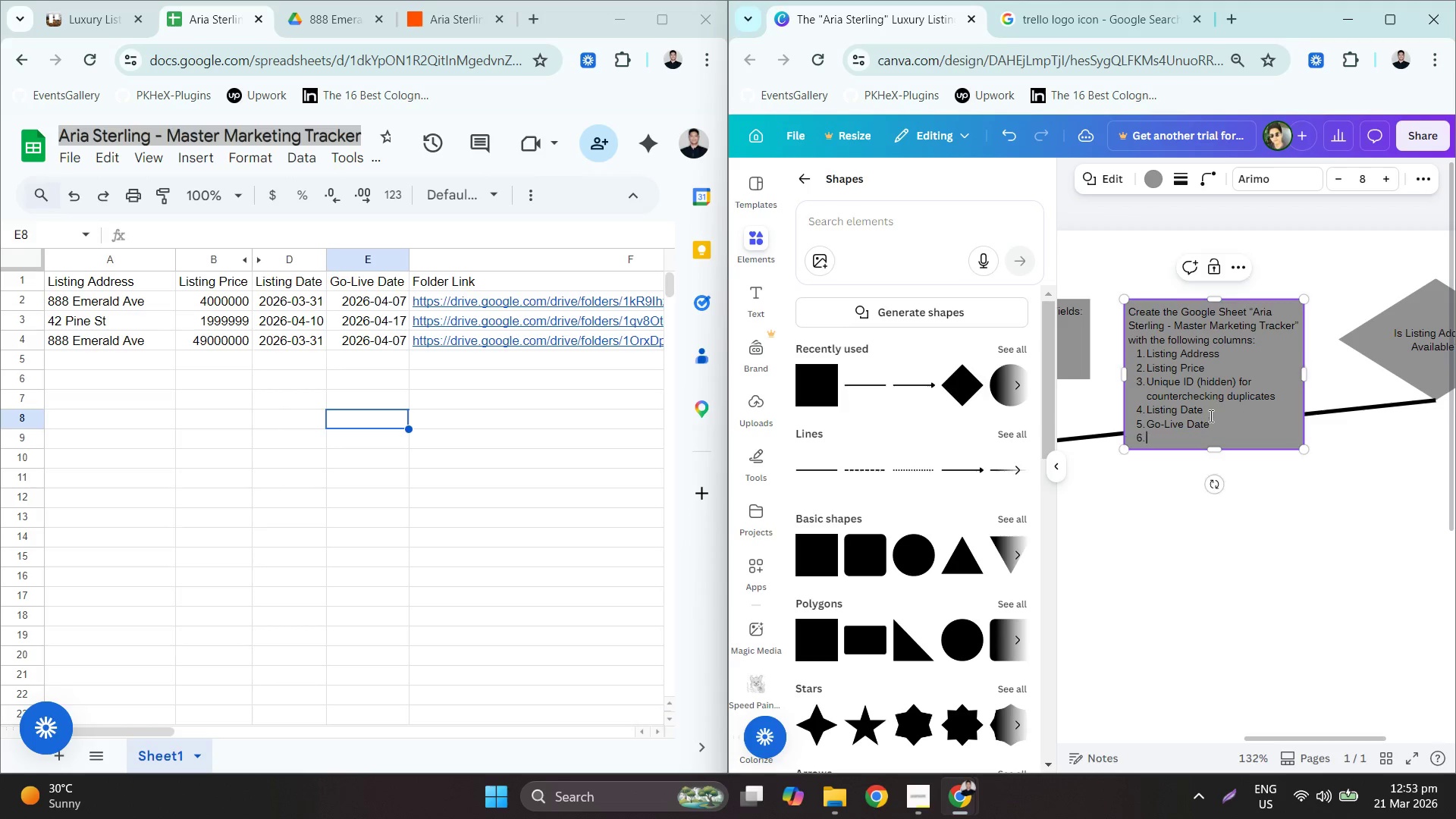 
type(Folder Link)
 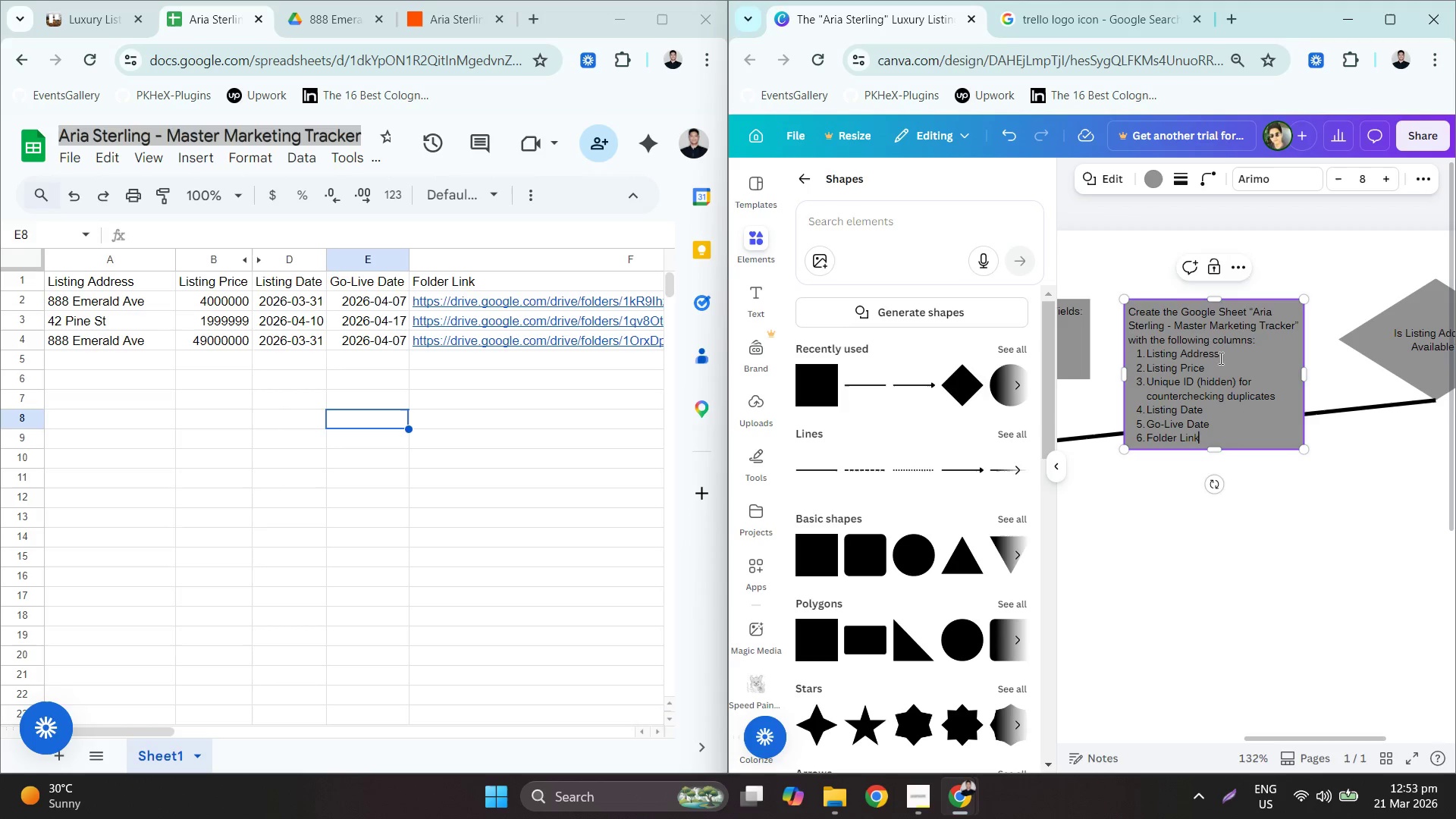 
left_click([1115, 263])
 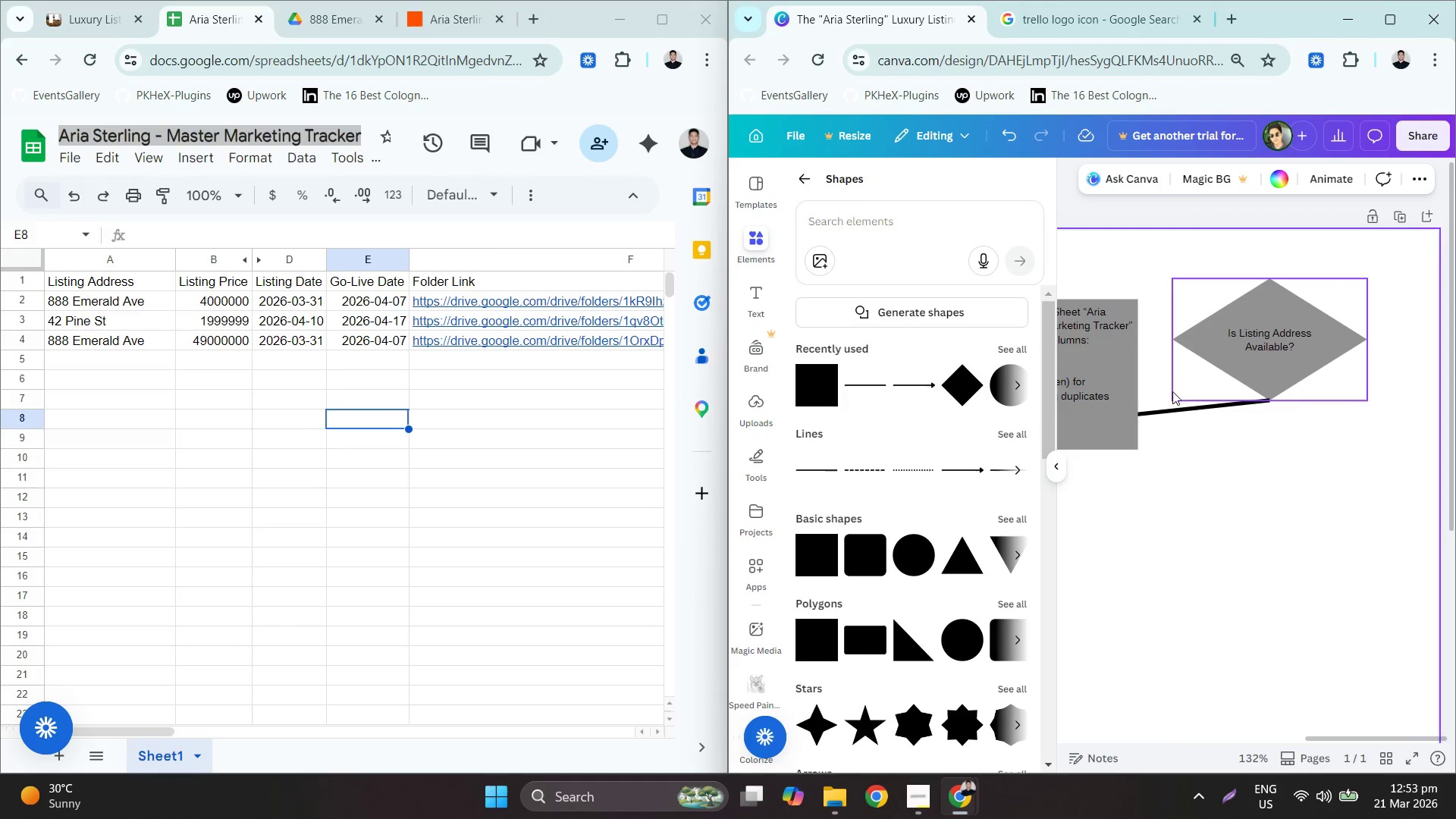 
hold_key(key=ControlLeft, duration=0.47)
scroll: coordinate [1270, 395], scroll_direction: down, amount: 3.0
 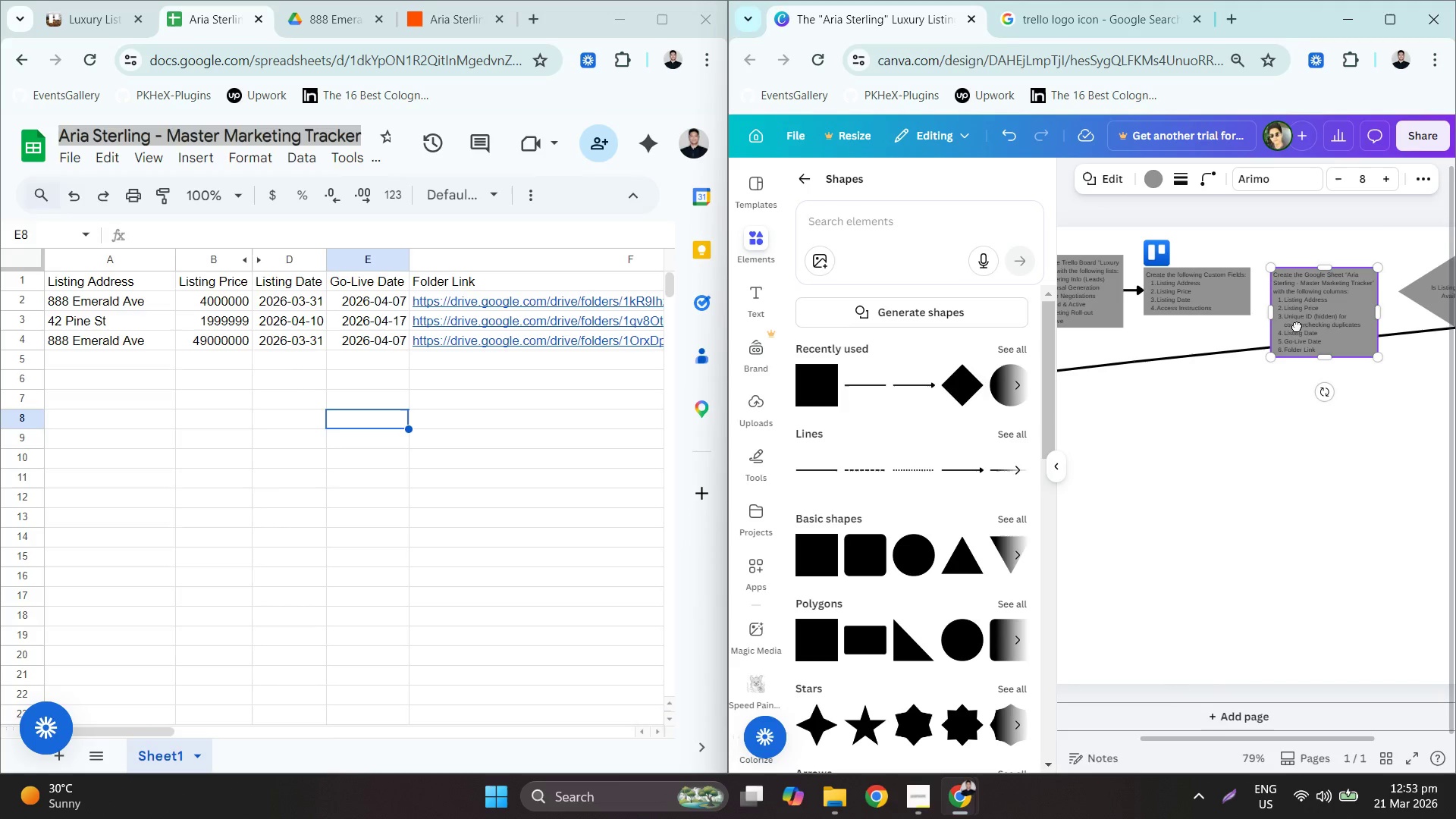 
left_click_drag(start_coordinate=[1291, 312], to_coordinate=[1294, 289])
 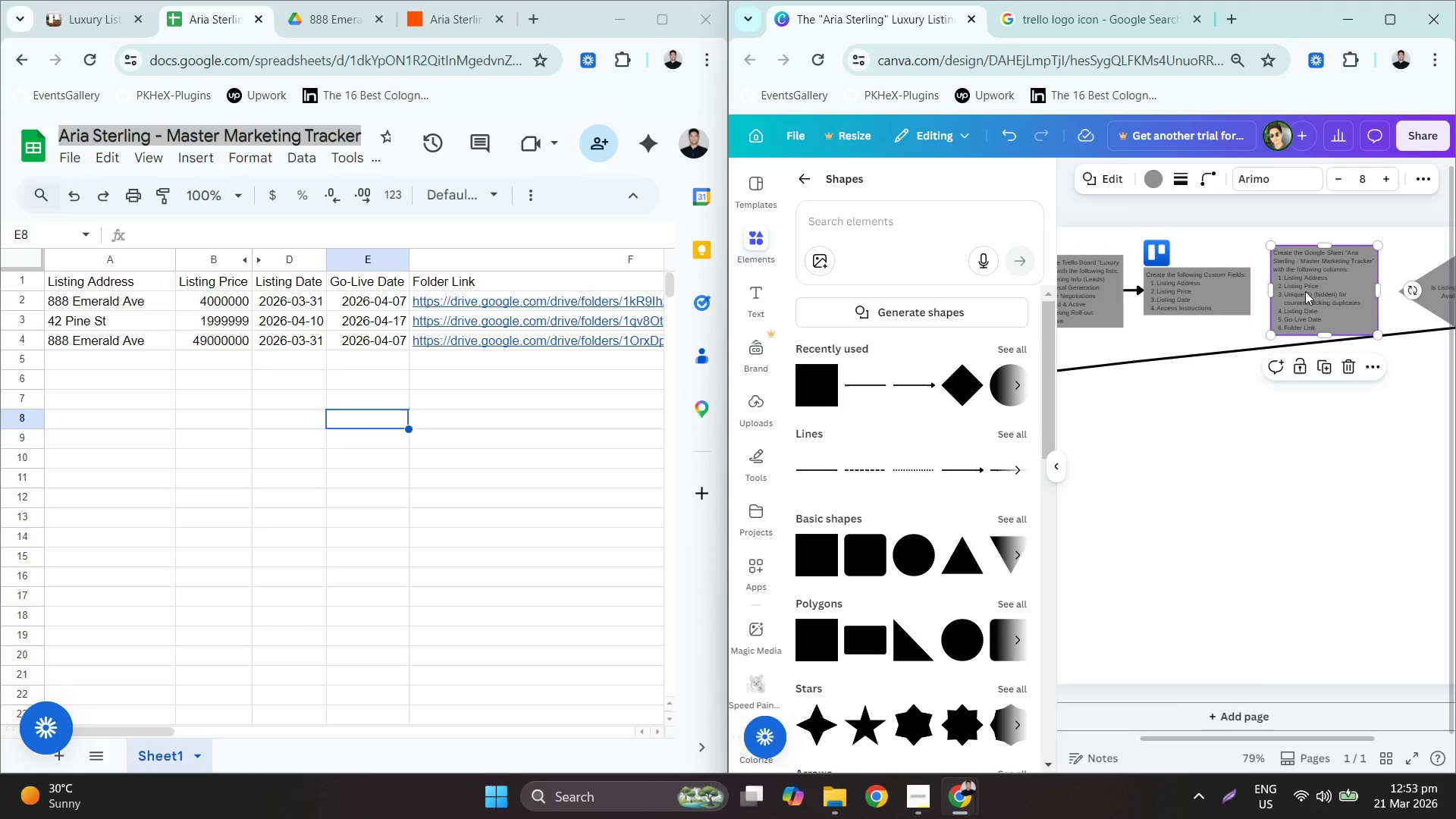 
left_click_drag(start_coordinate=[1306, 285], to_coordinate=[1302, 285])
 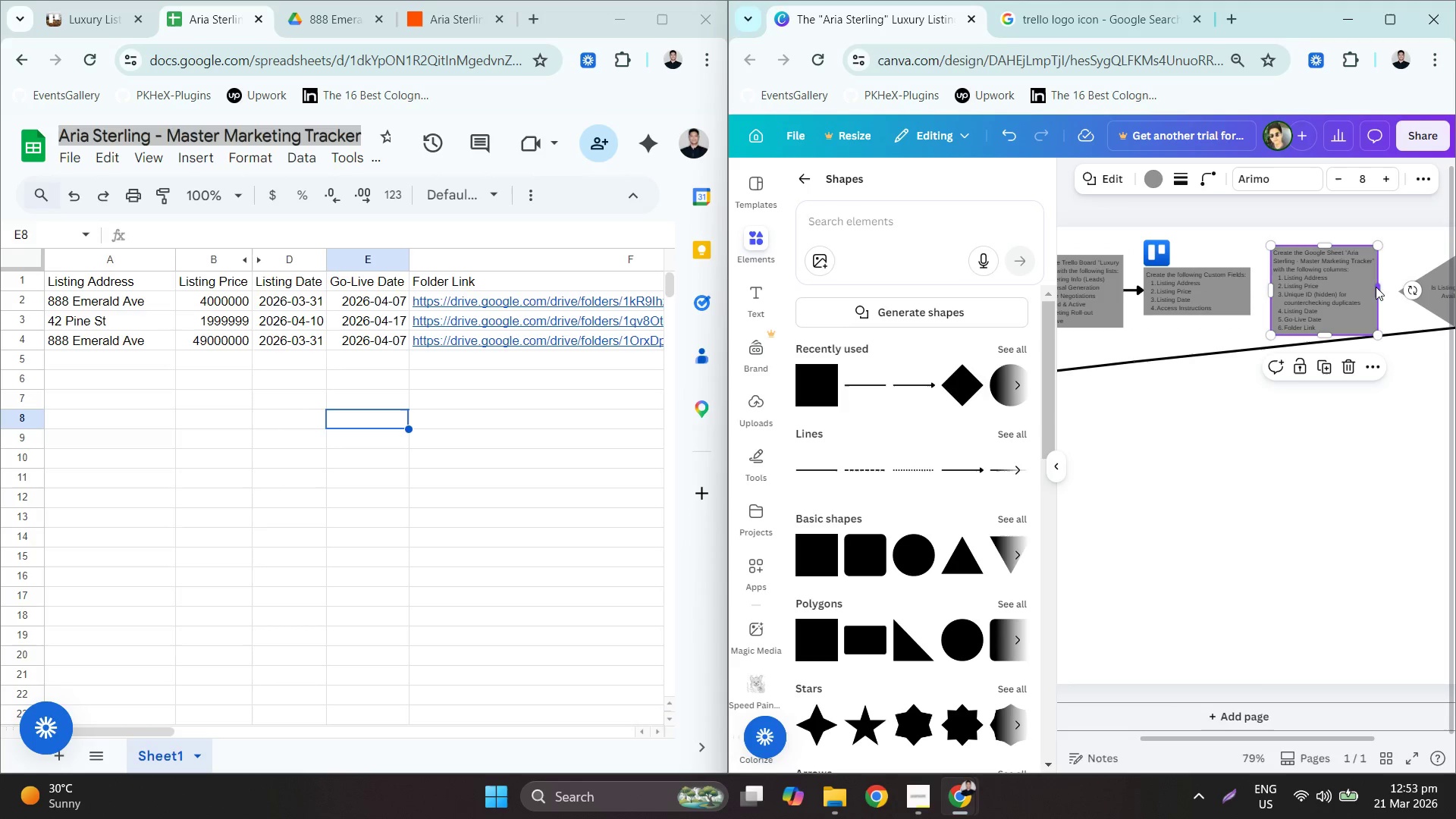 
left_click_drag(start_coordinate=[1376, 287], to_coordinate=[1400, 289])
 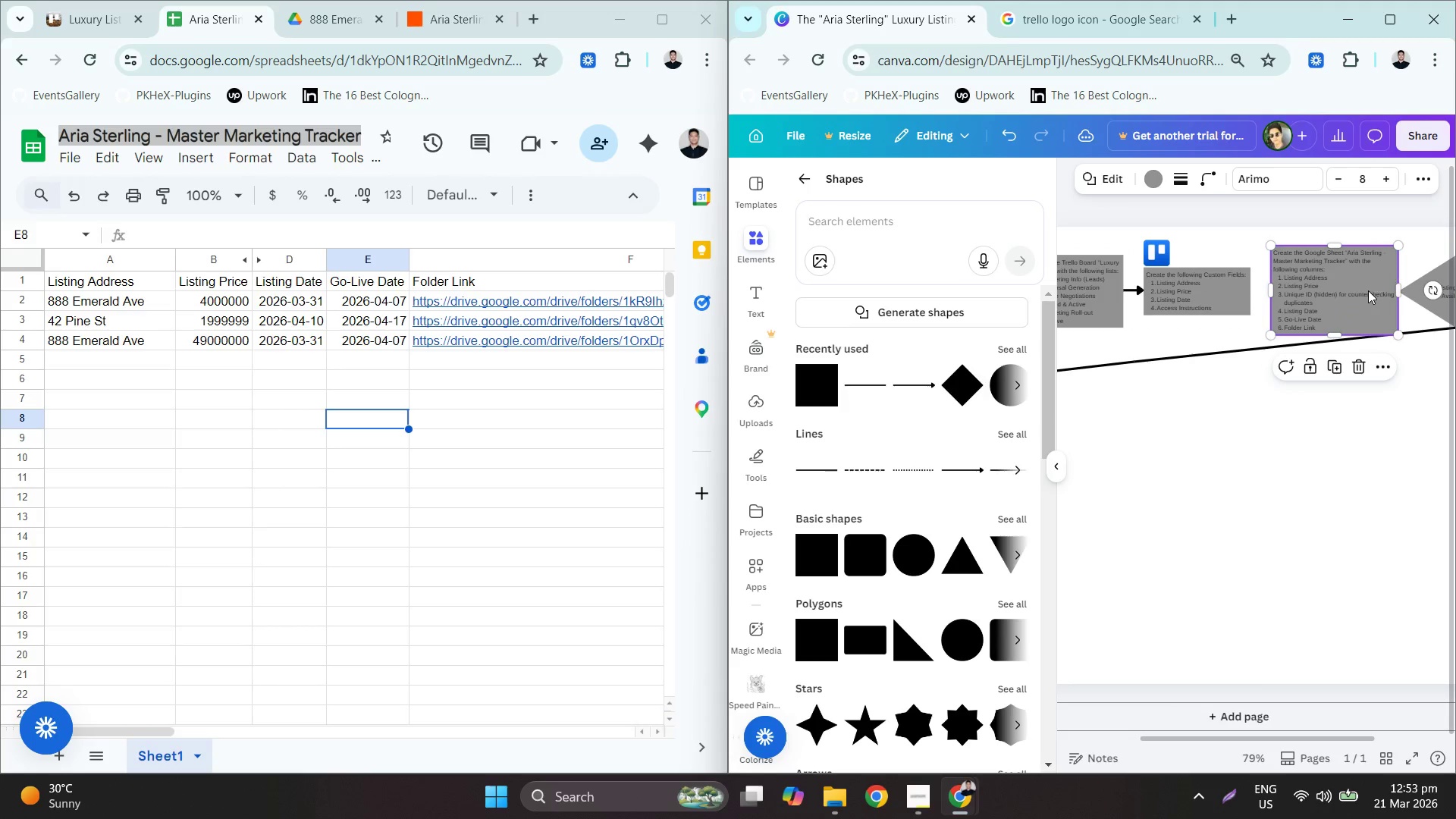 
double_click([1368, 290])
 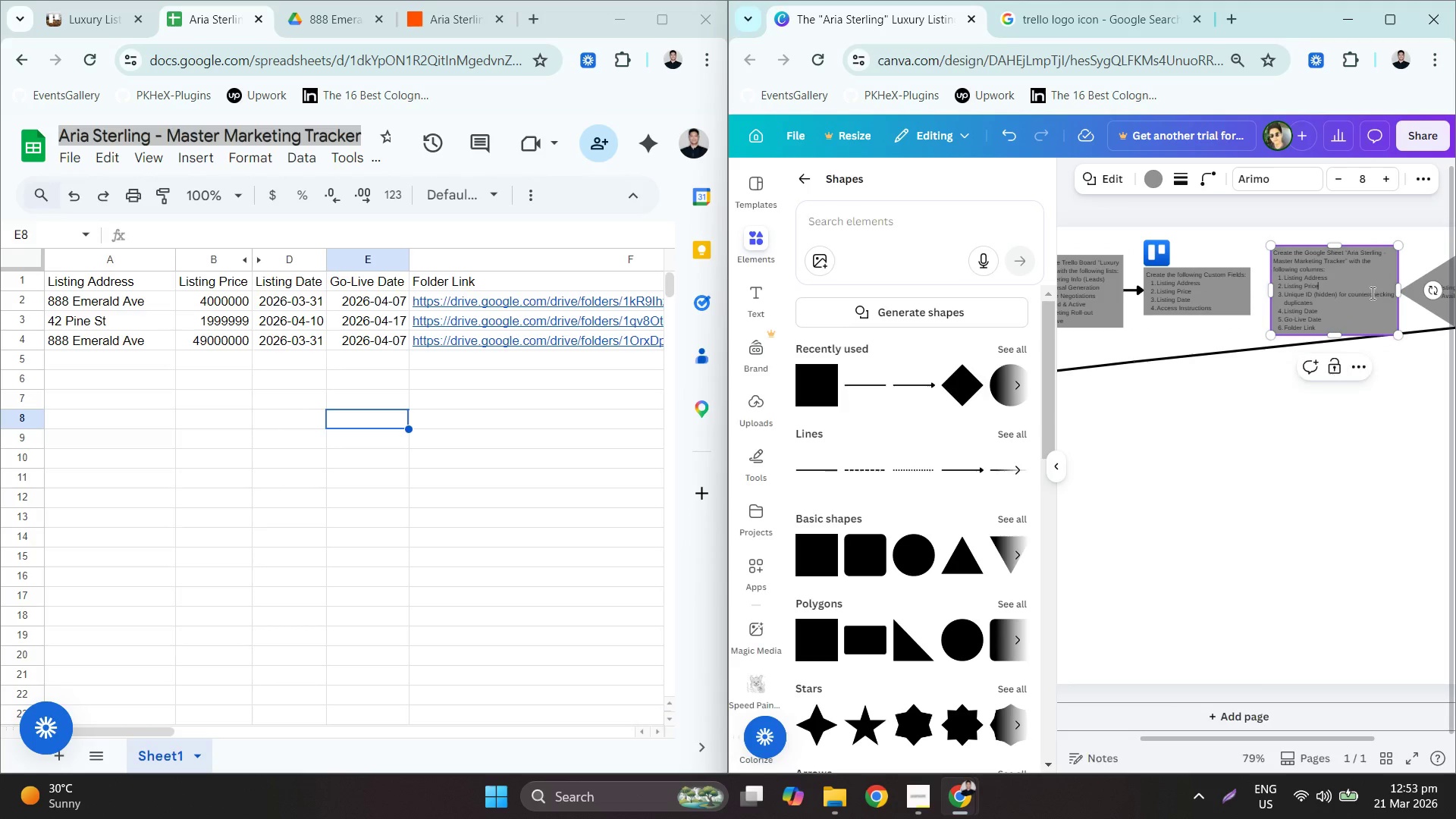 
triple_click([1371, 293])
 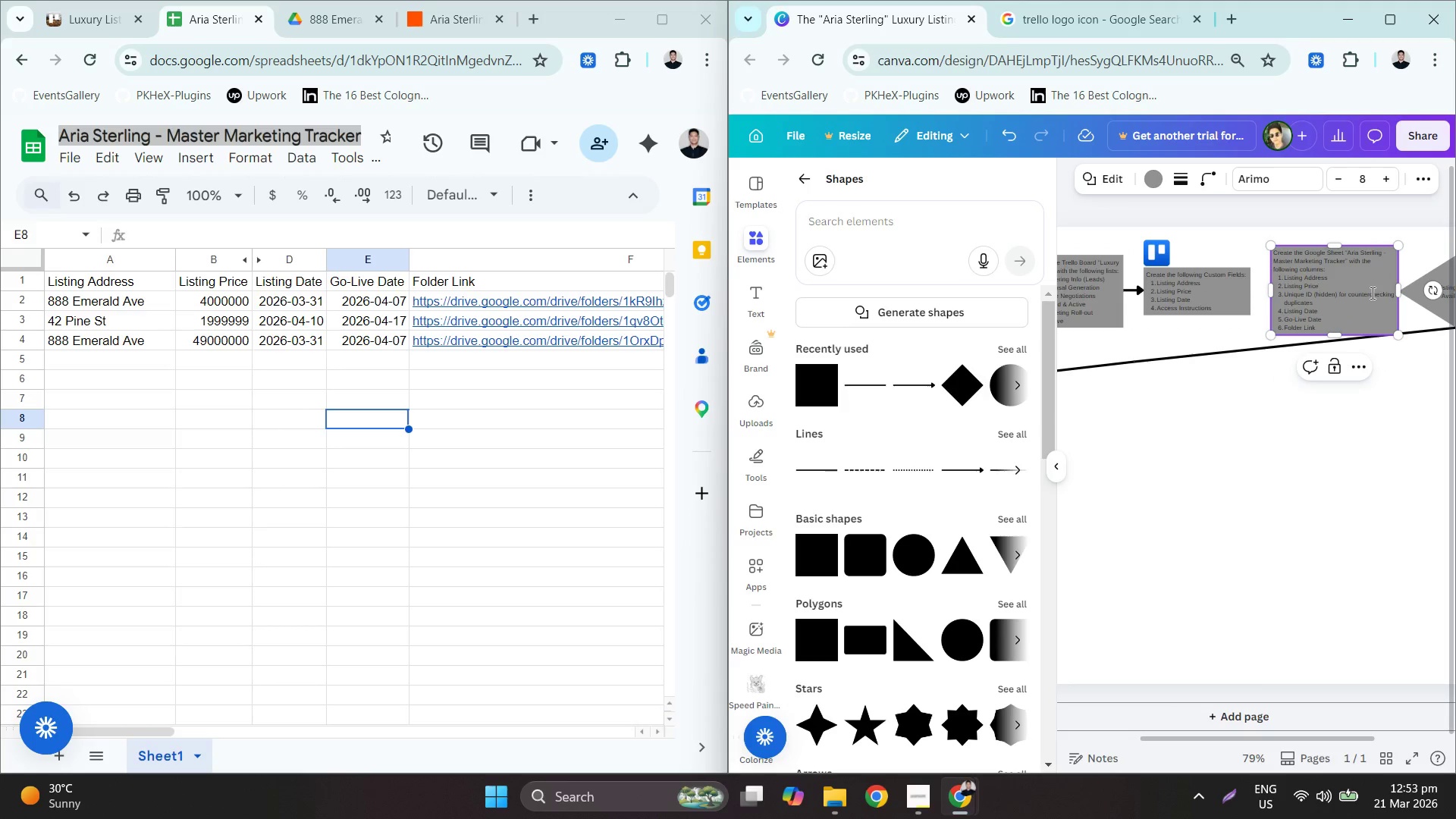 
triple_click([1371, 293])
 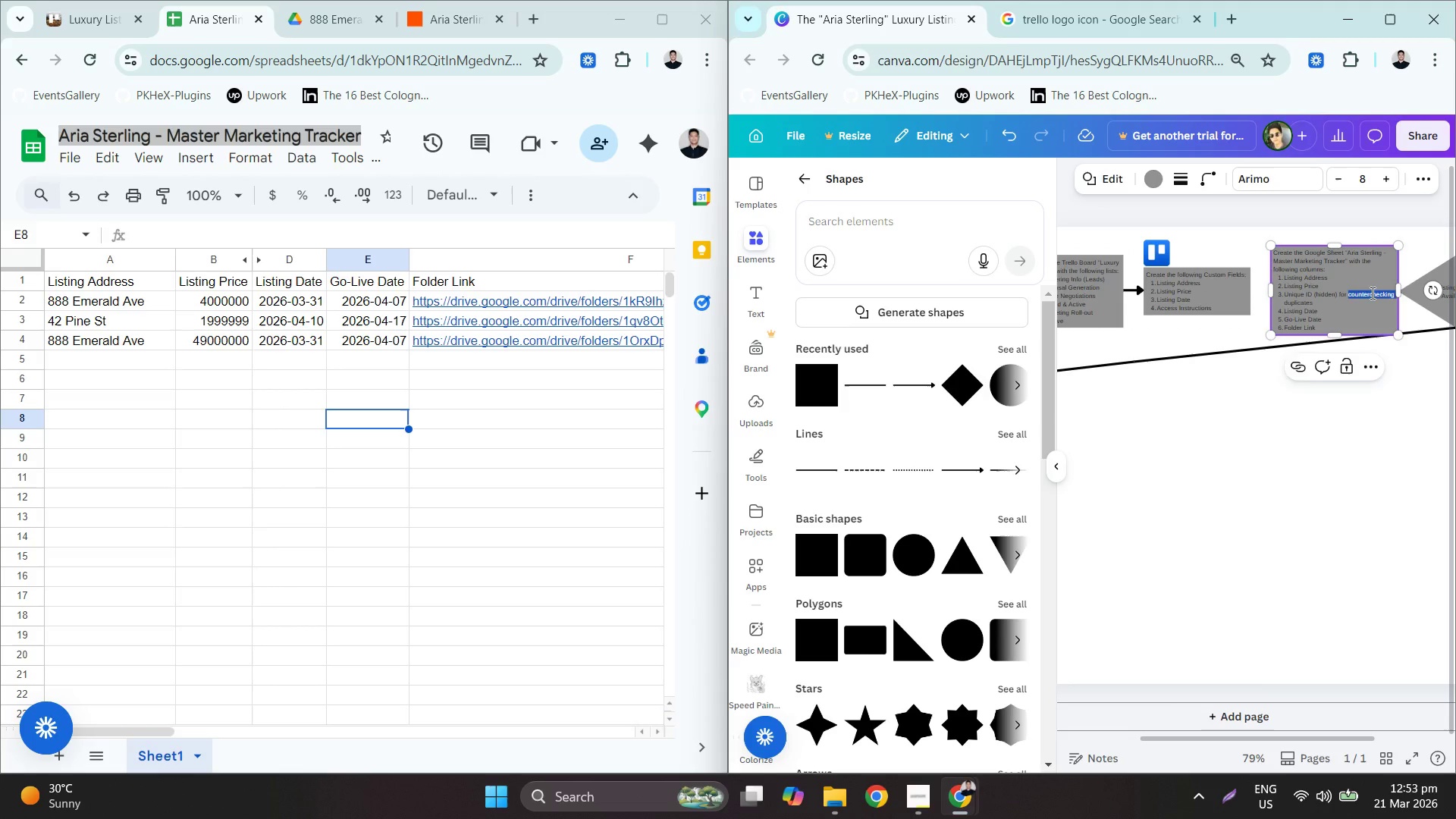 
key(Backspace)
 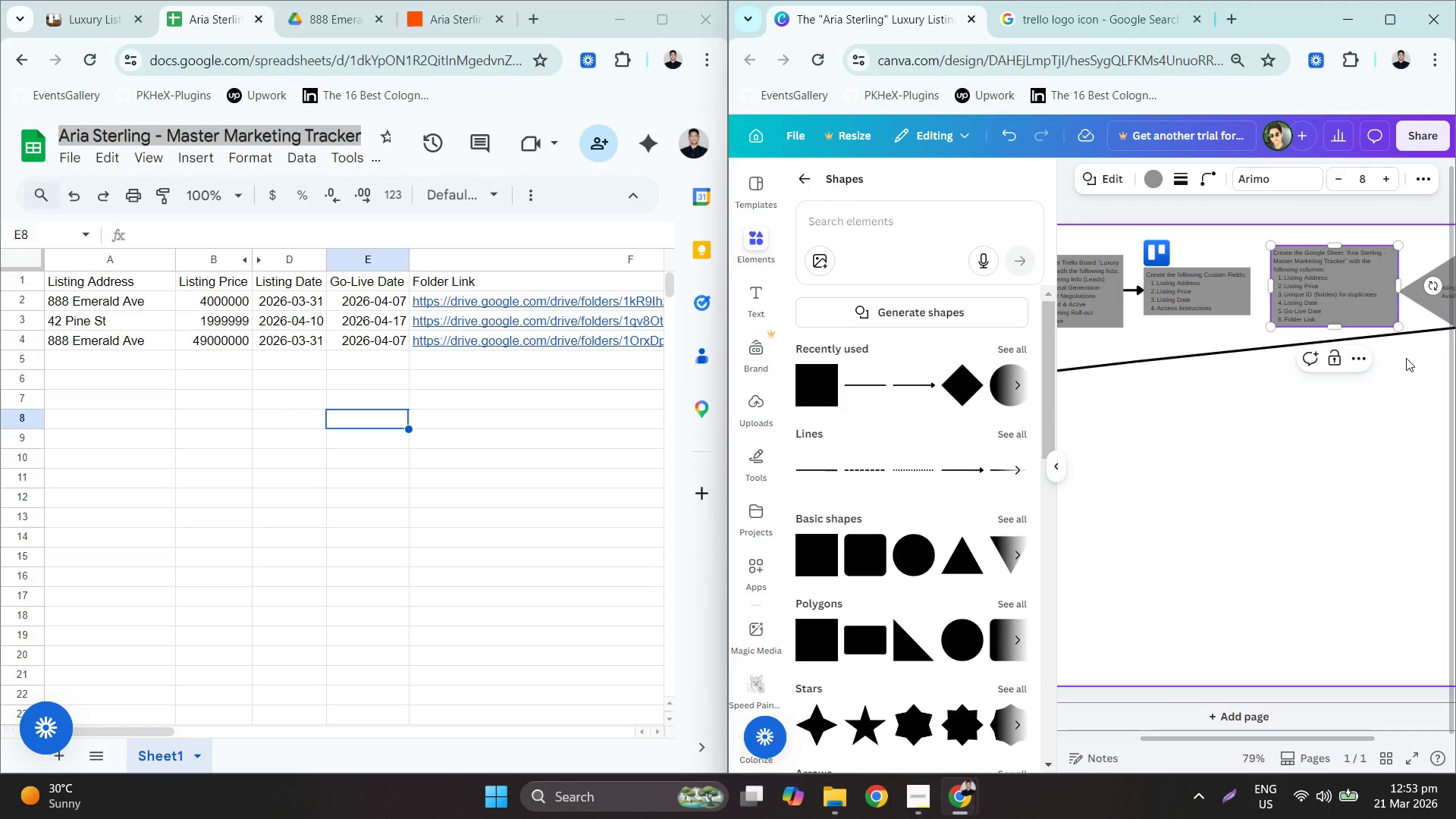 
double_click([1373, 287])
 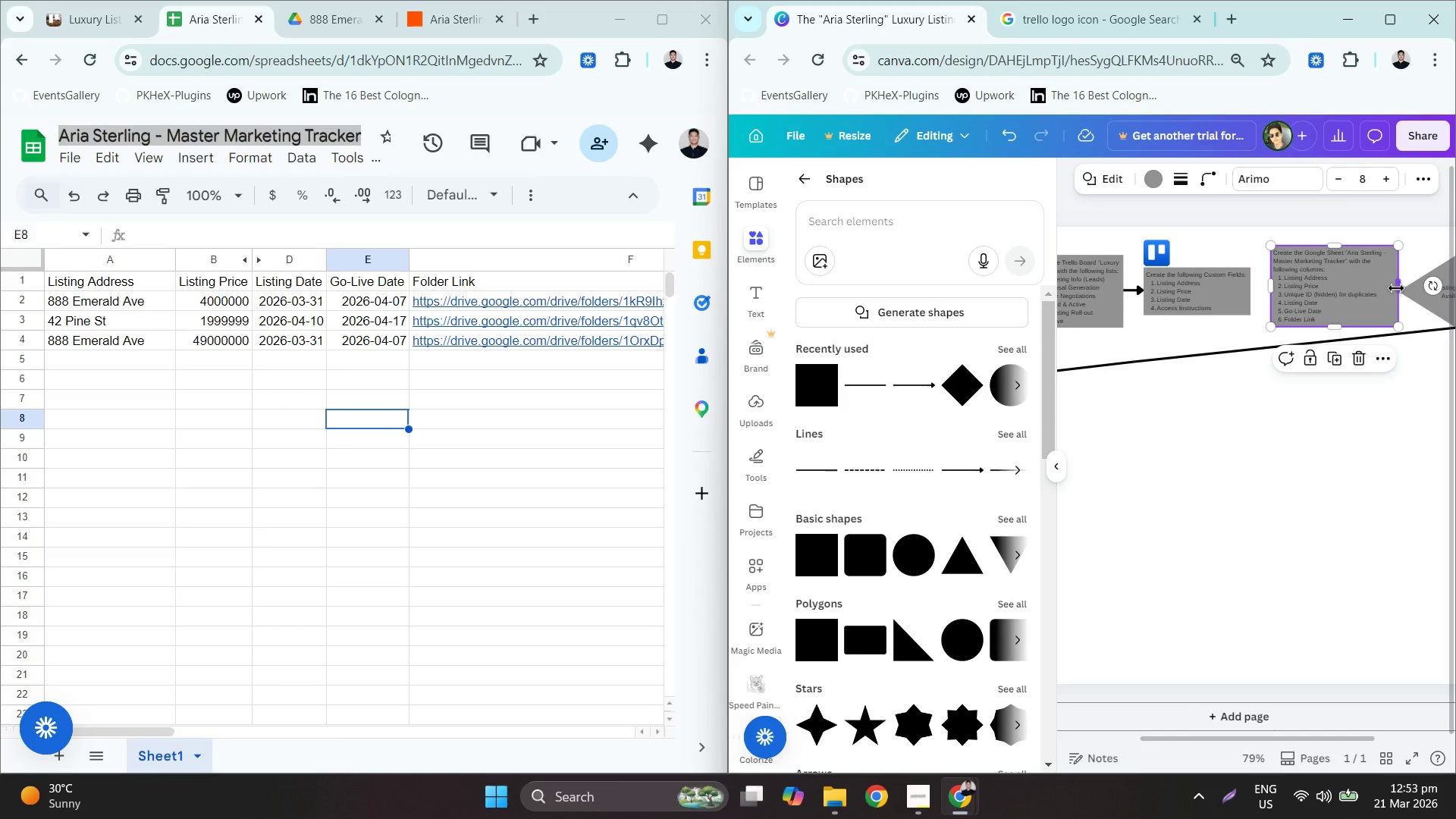 
left_click_drag(start_coordinate=[1396, 287], to_coordinate=[1390, 291])
 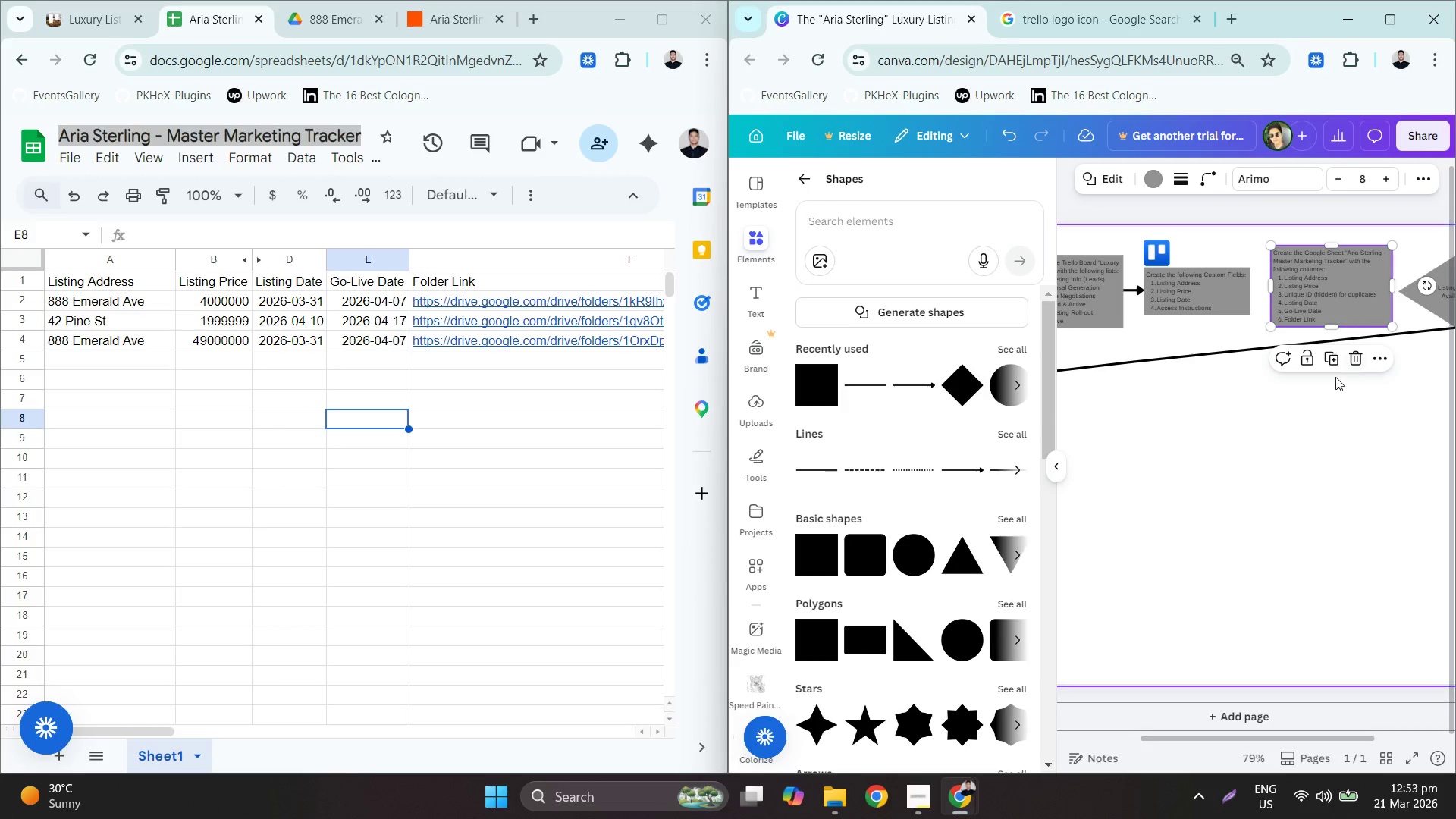 
left_click([1335, 377])
 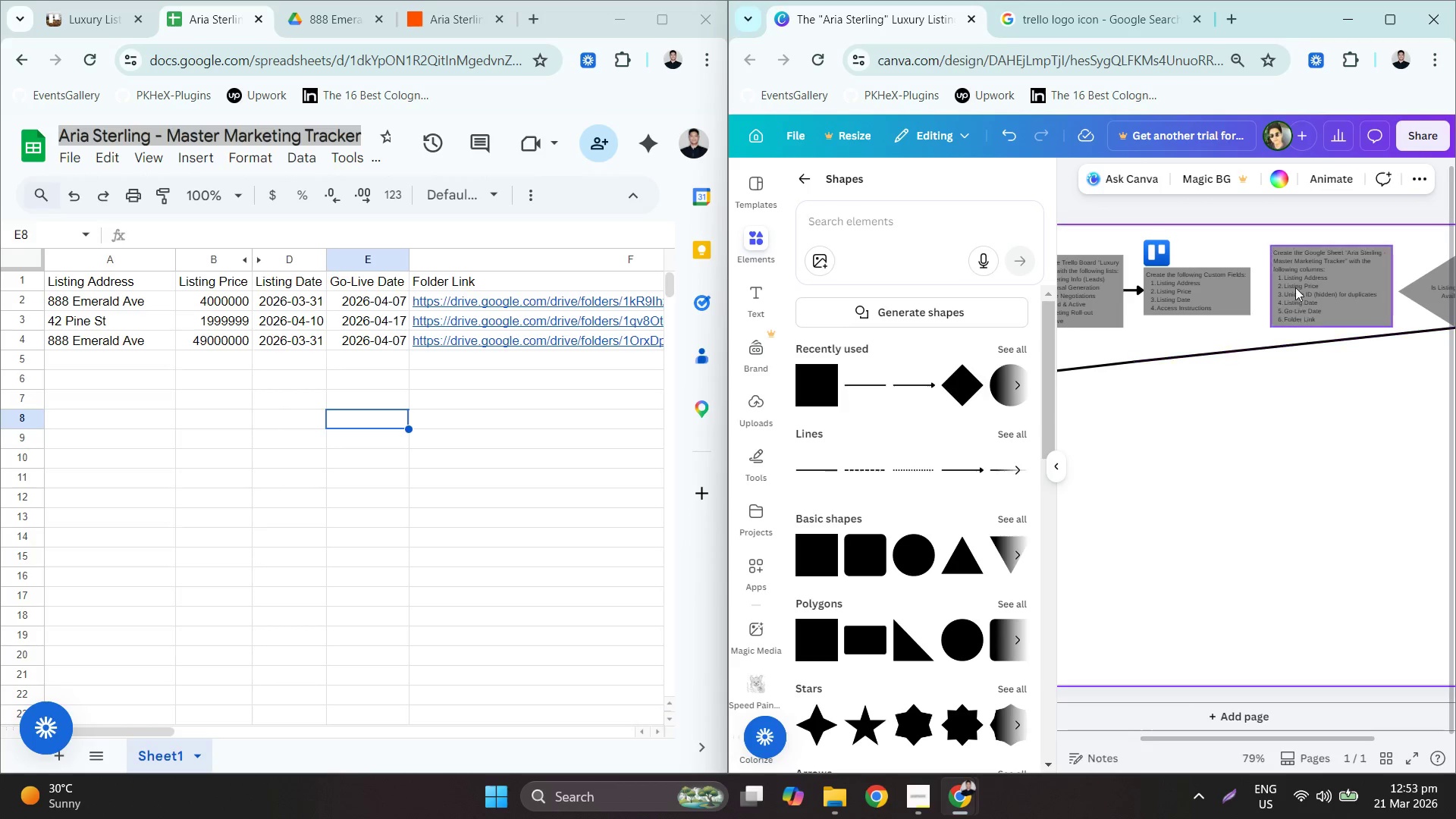 
left_click_drag(start_coordinate=[1295, 285], to_coordinate=[1297, 293])
 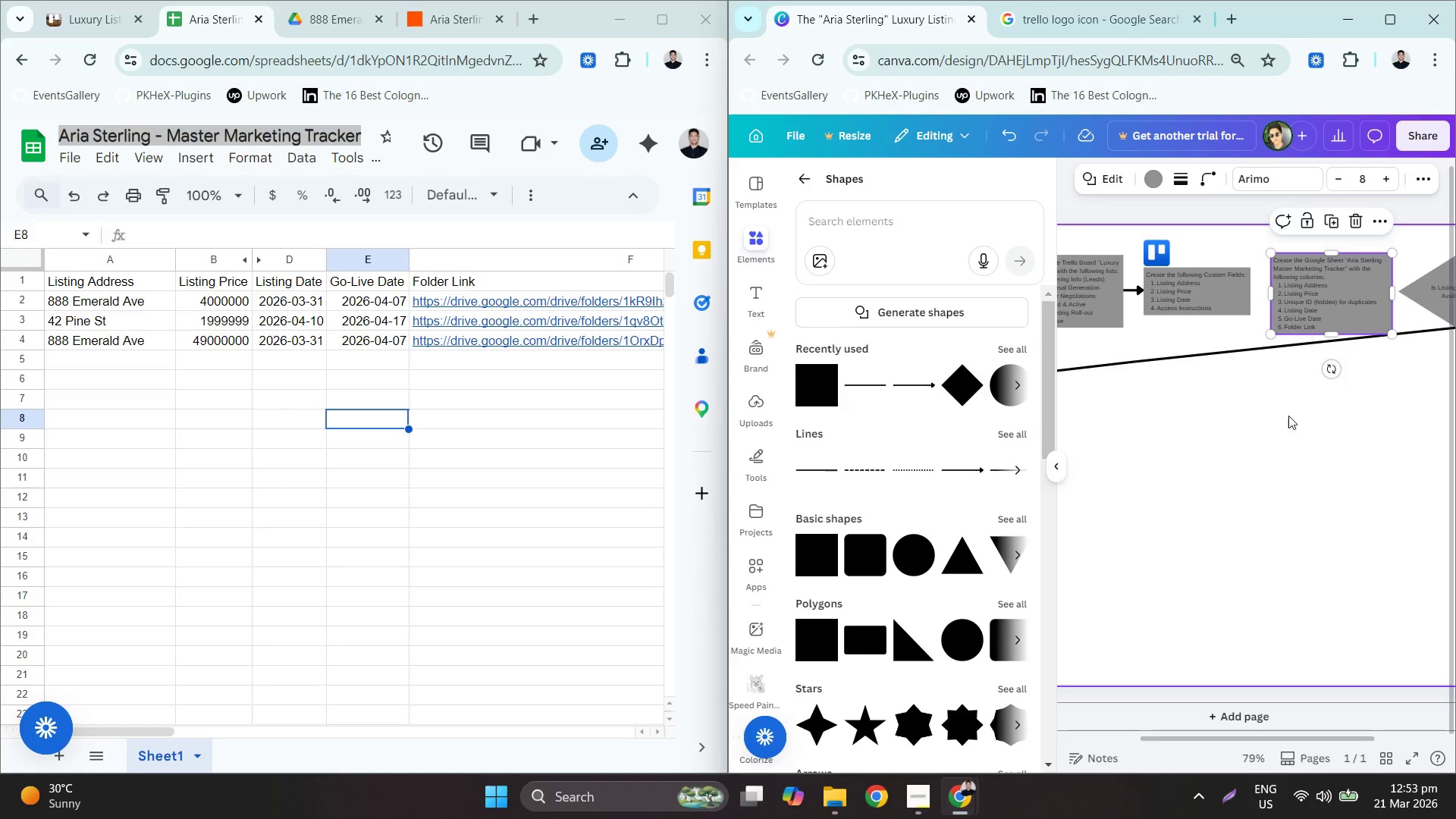 
left_click([1288, 416])
 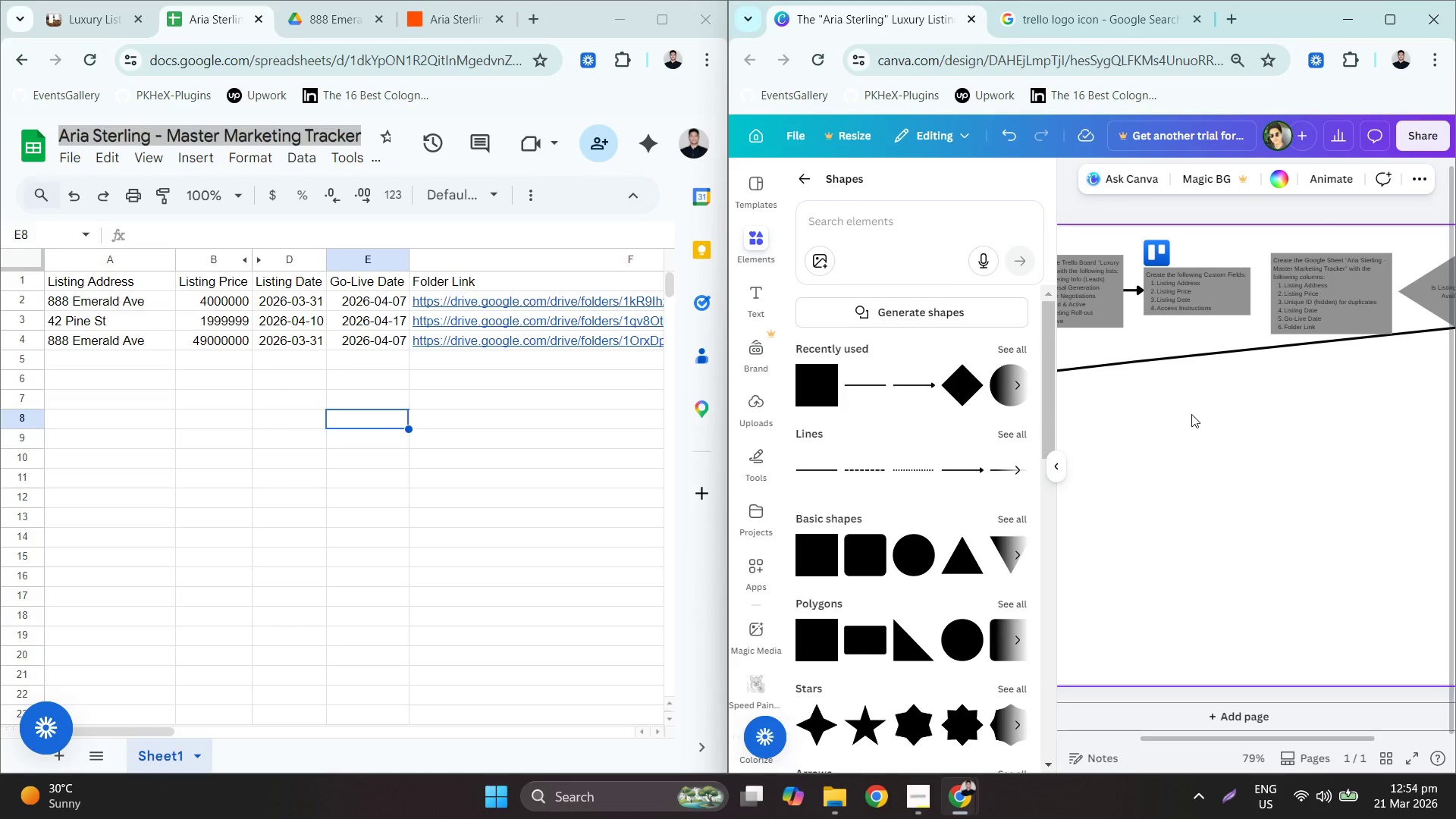 
hold_key(key=ControlLeft, duration=0.44)
scroll: coordinate [1191, 414], scroll_direction: down, amount: 3.0
 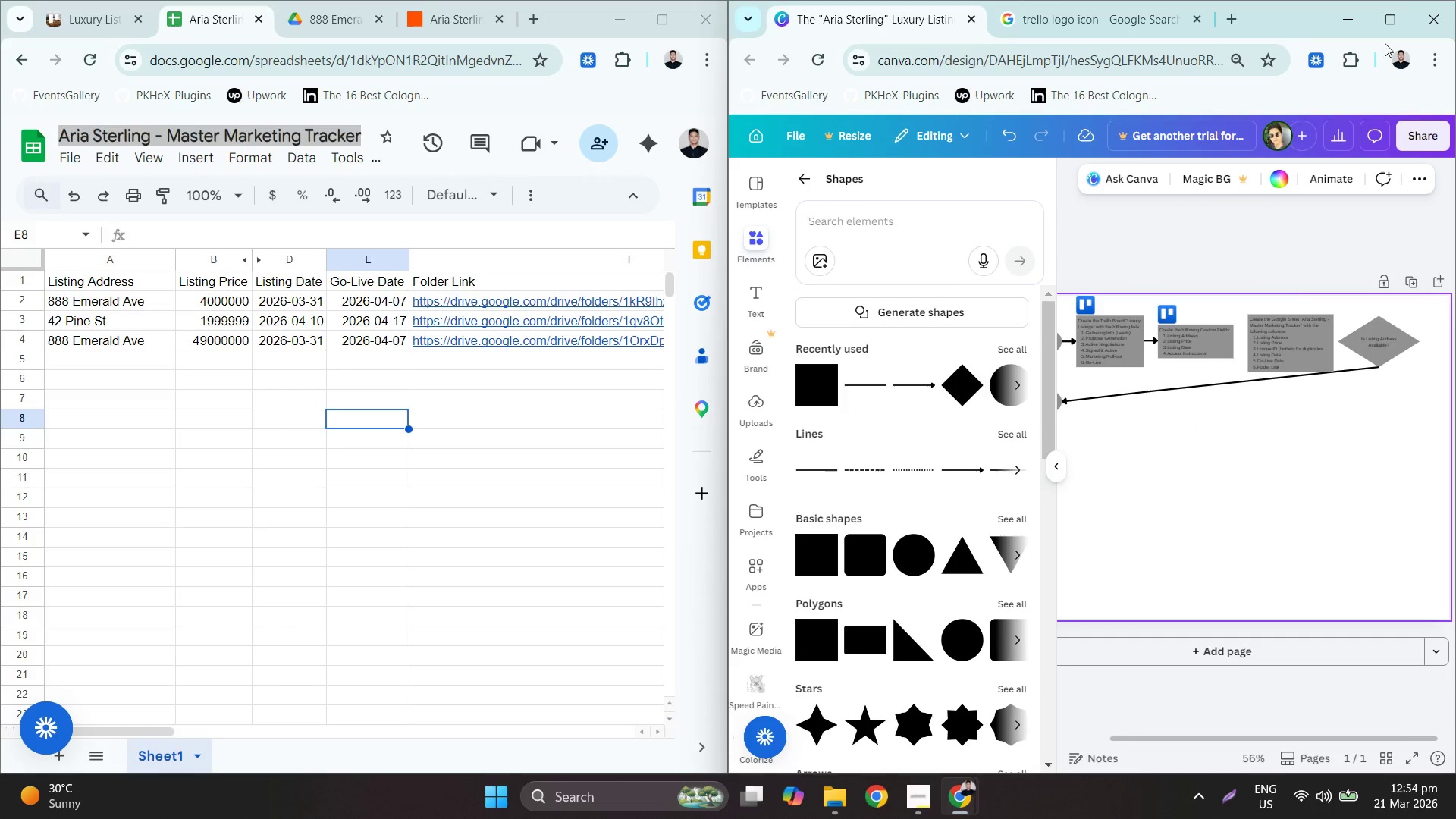 
left_click([1390, 26])
 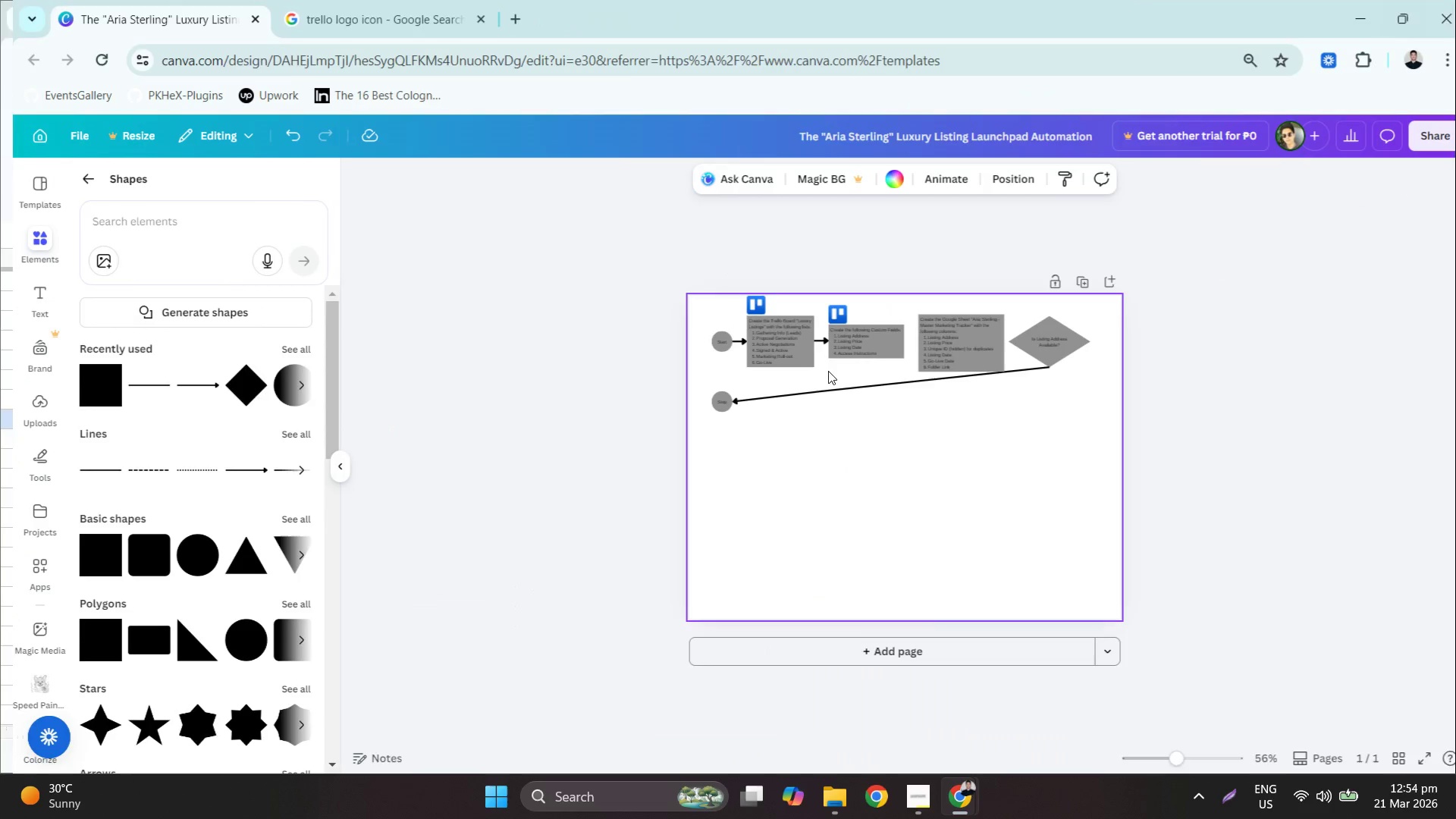 
hold_key(key=ControlLeft, duration=0.83)
scroll: coordinate [924, 325], scroll_direction: up, amount: 5.0
 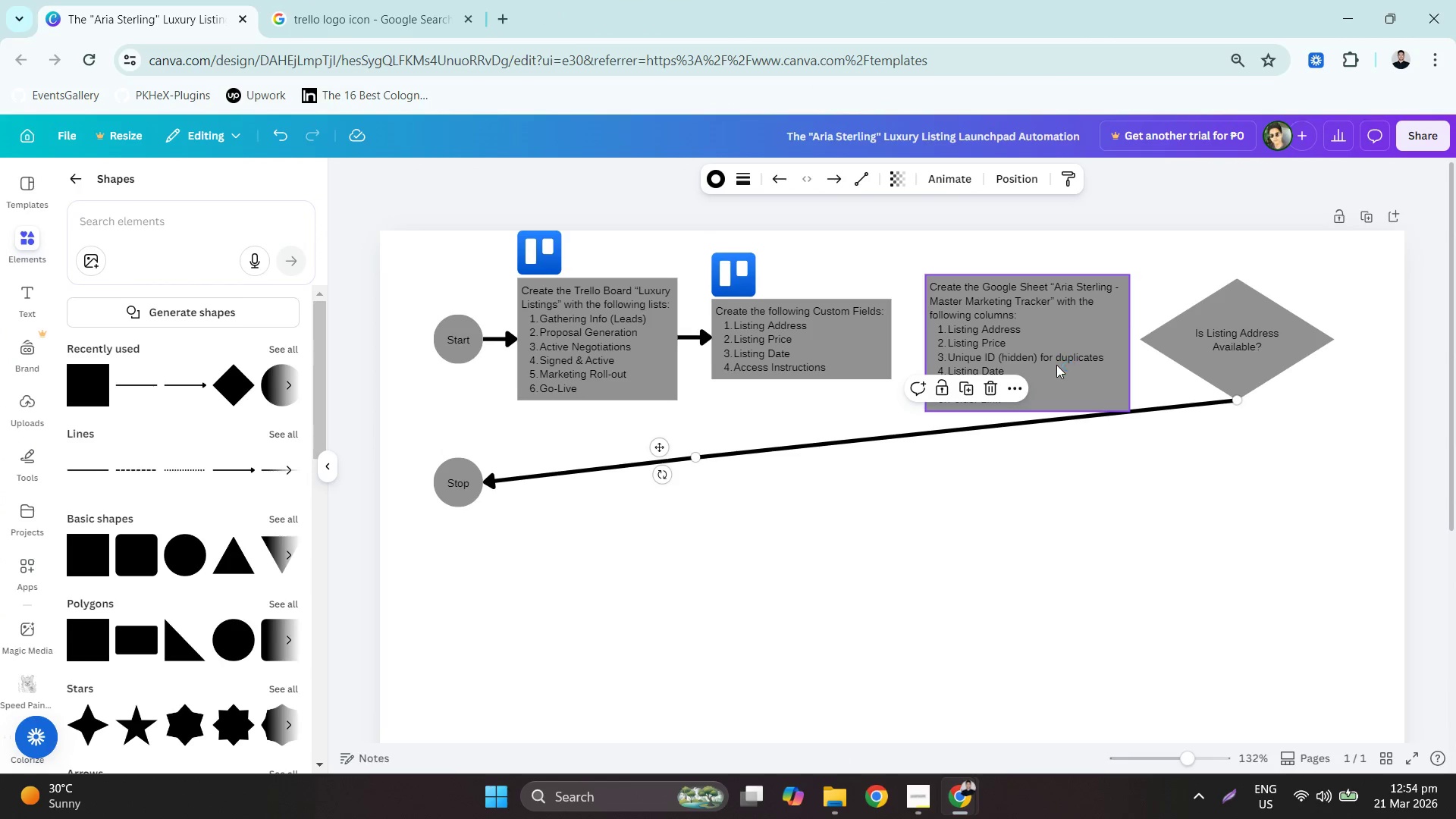 
left_click([500, 22])
 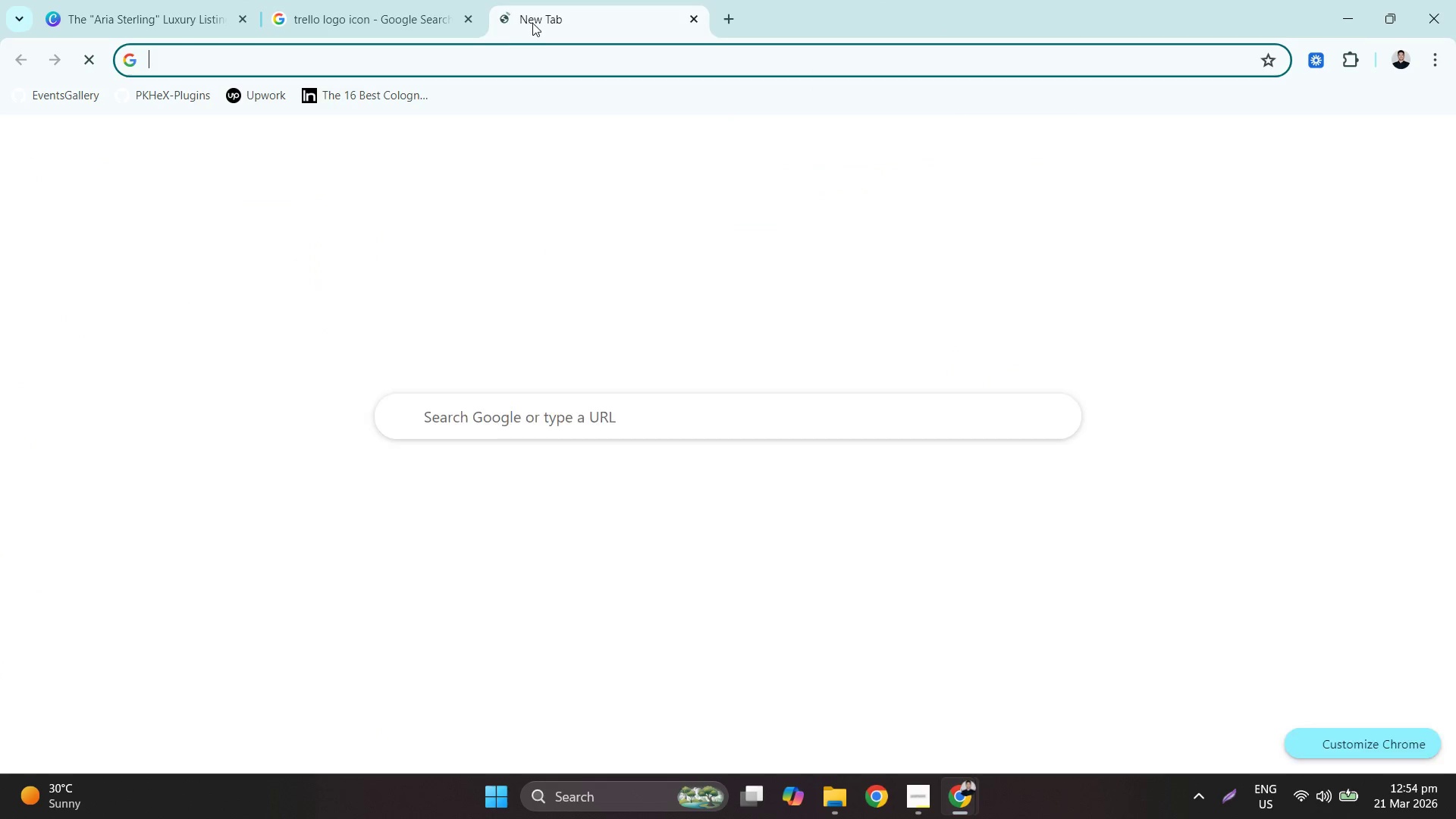 
type(sheets i)
key(Backspace)
type(log)
 